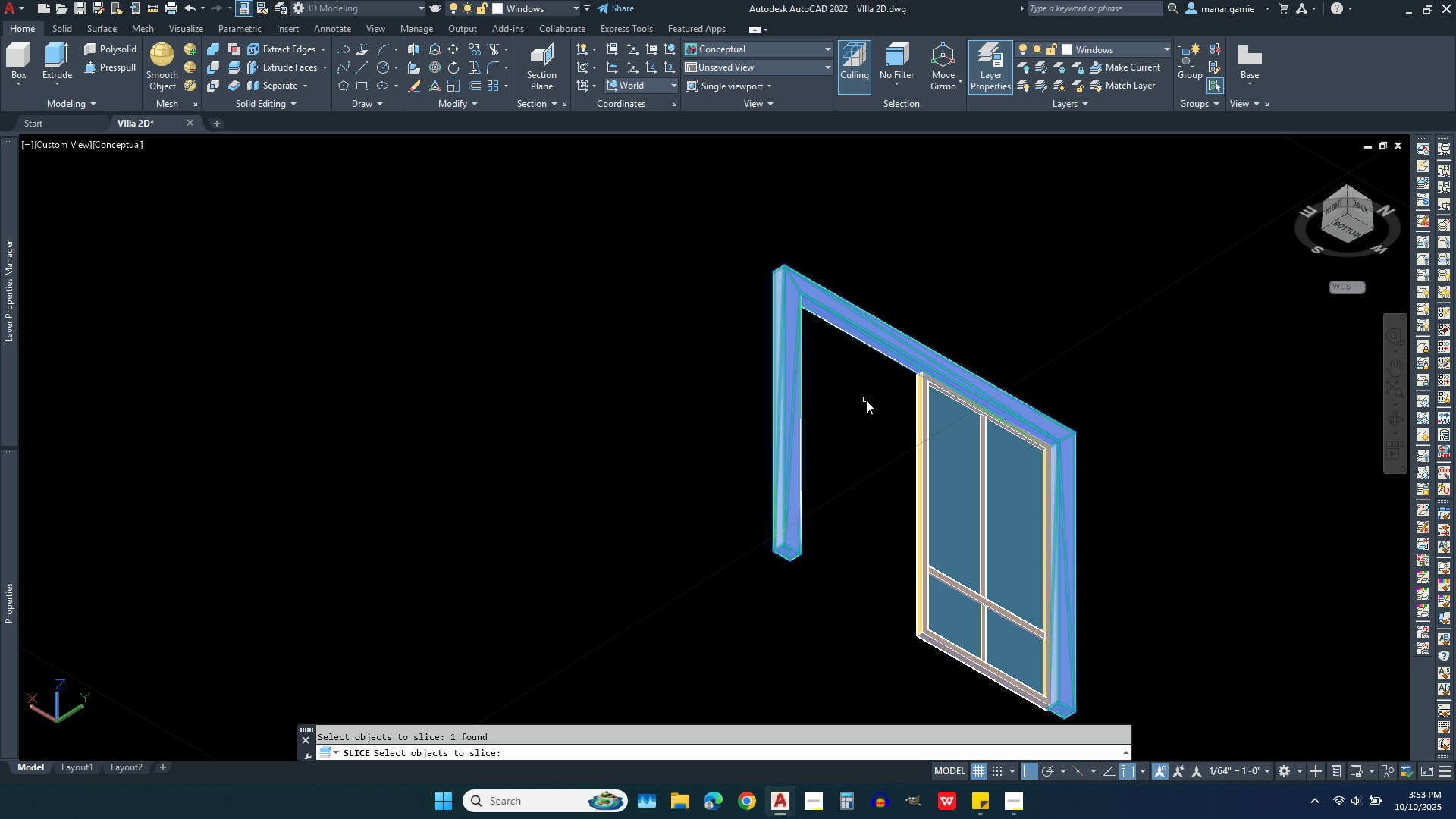 
right_click([864, 400])
 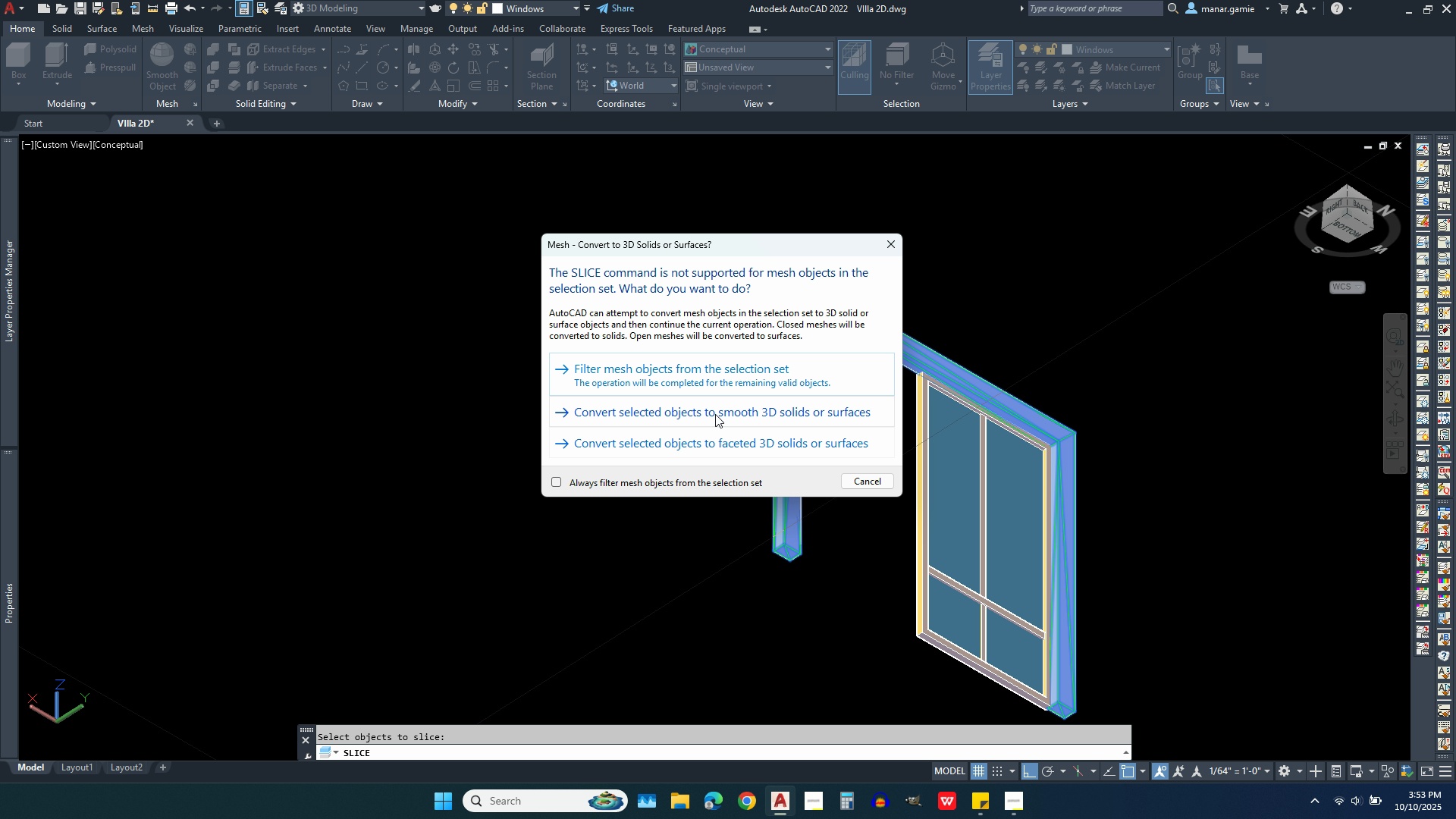 
left_click([715, 414])
 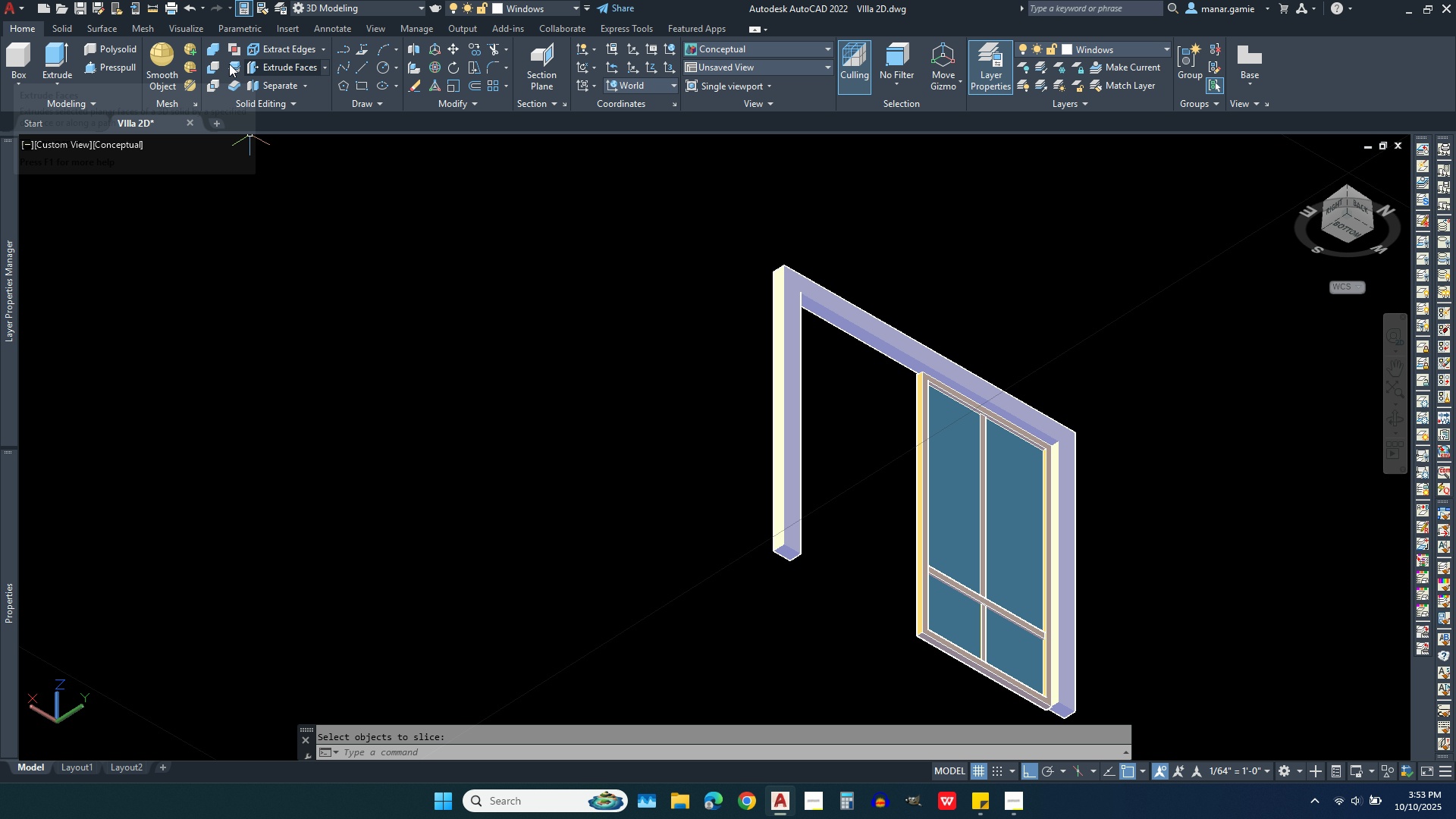 
left_click([231, 66])
 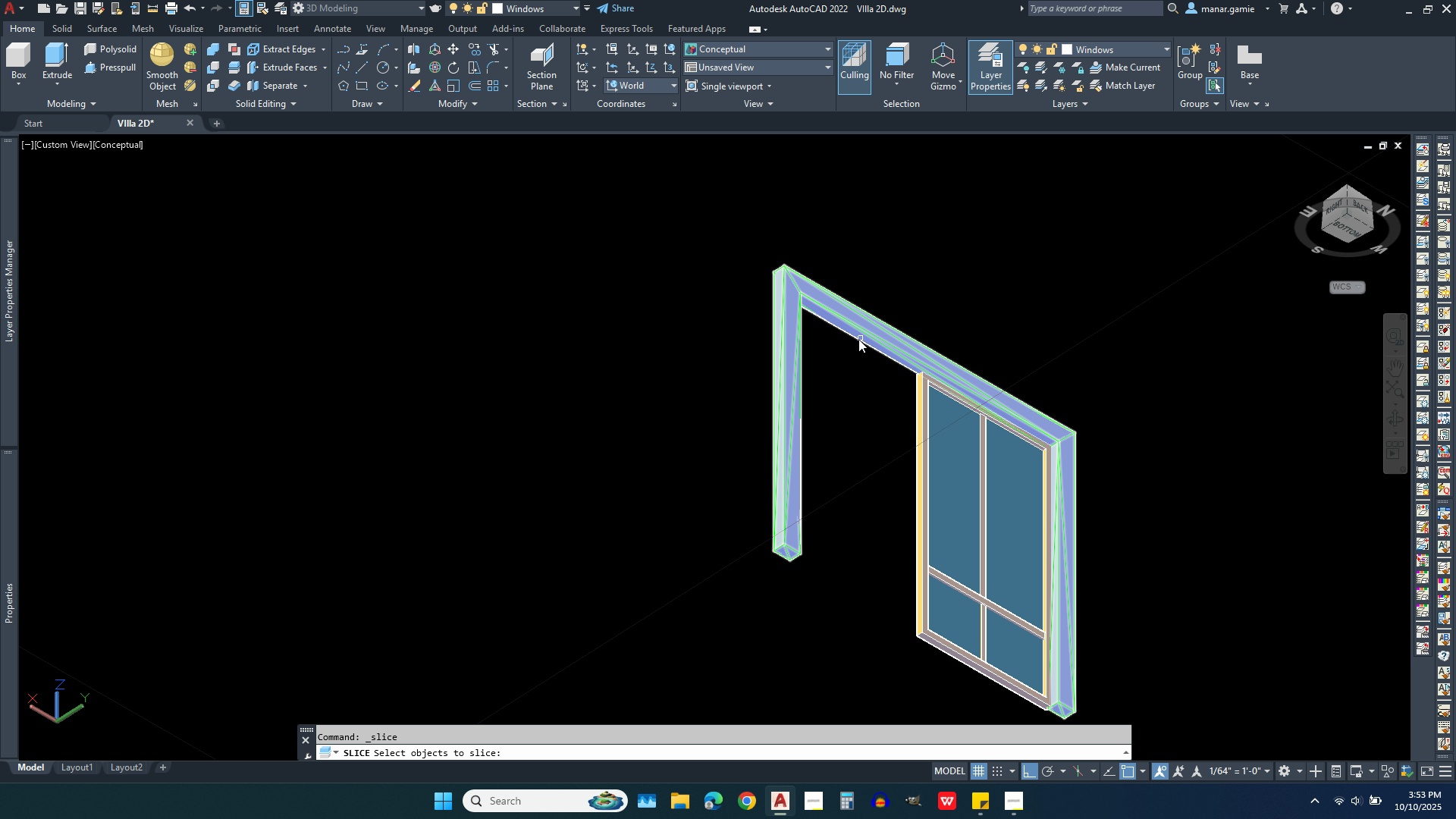 
left_click([858, 339])
 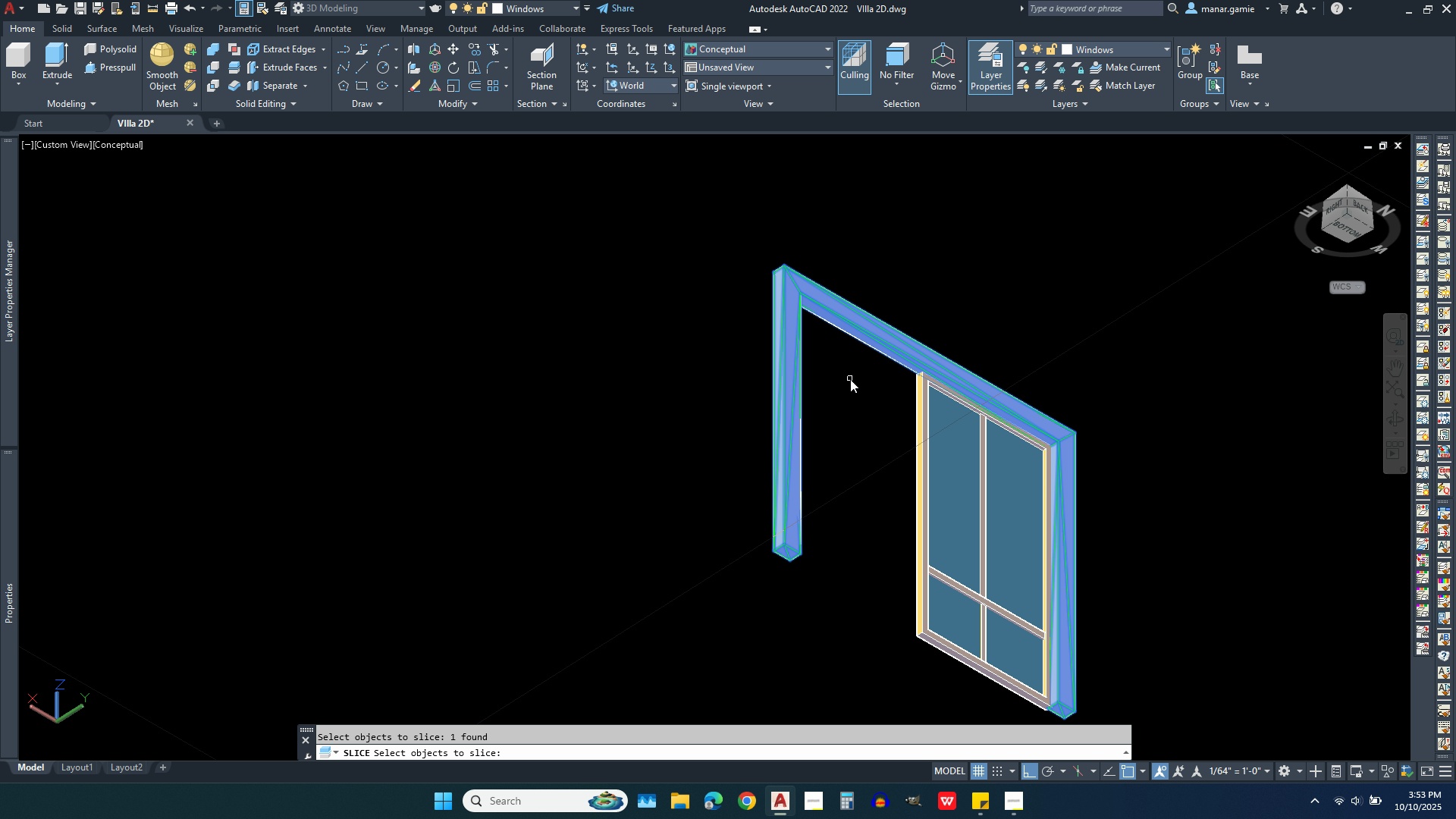 
right_click([850, 379])
 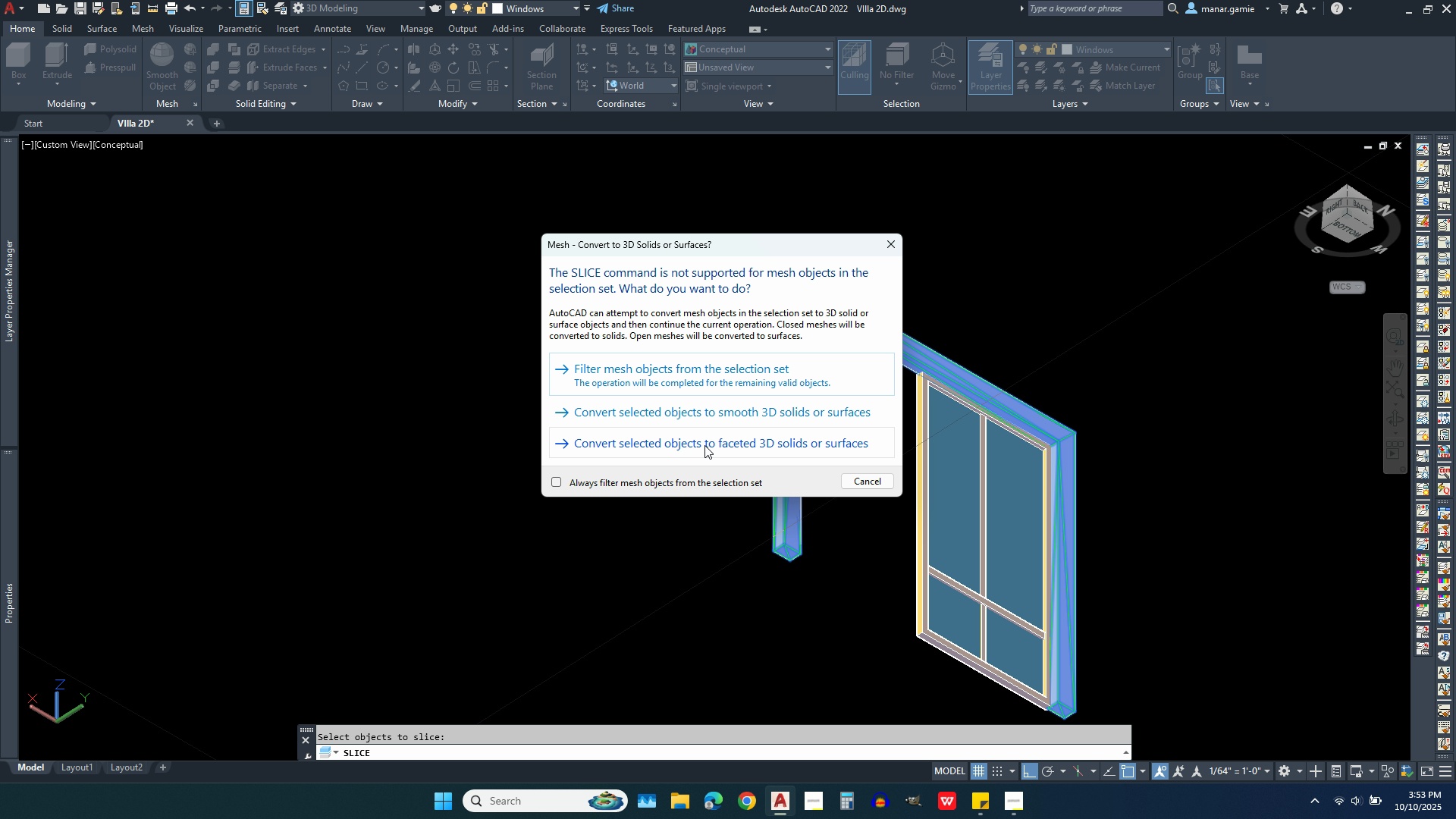 
left_click([704, 445])
 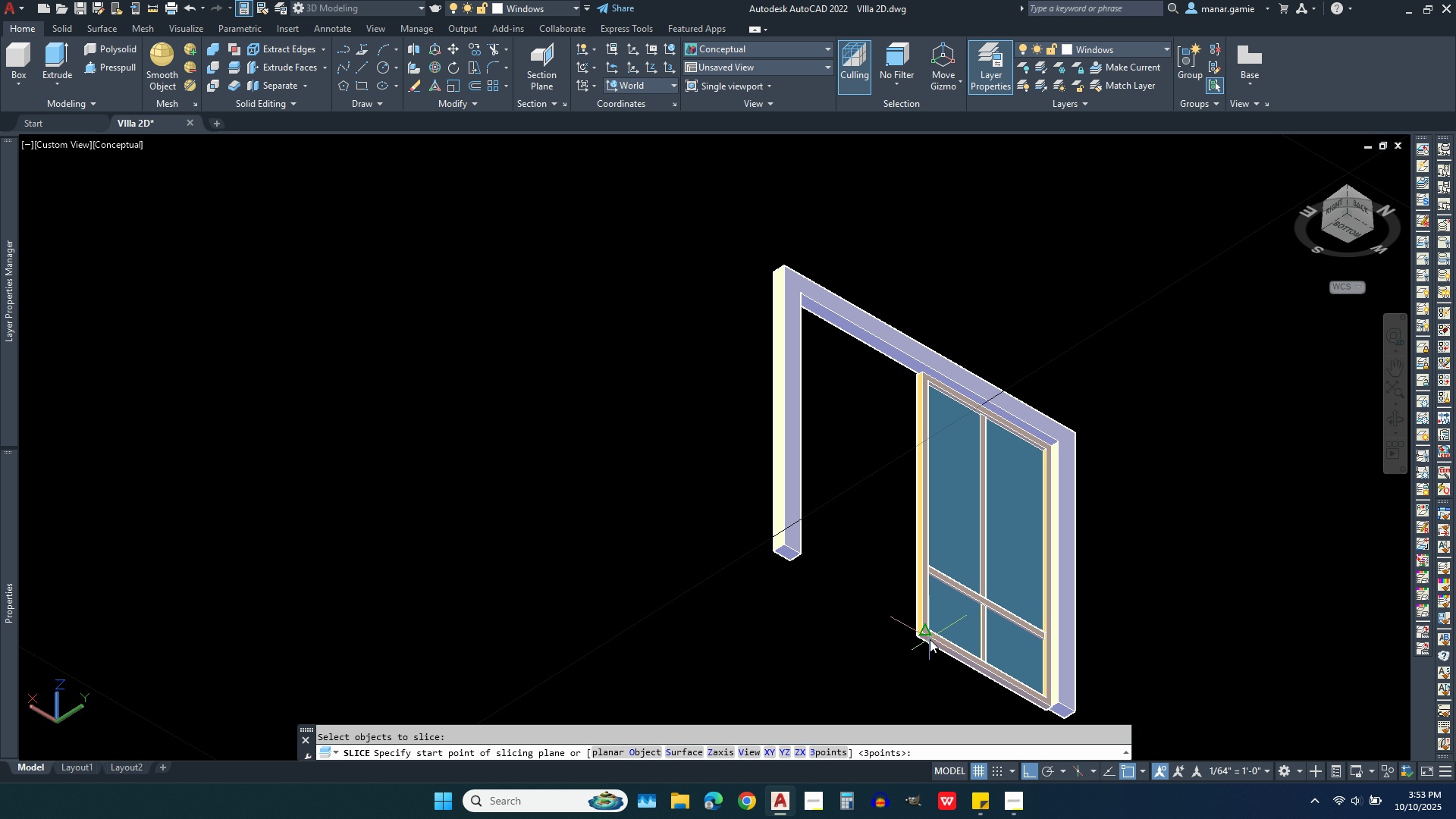 
wait(6.33)
 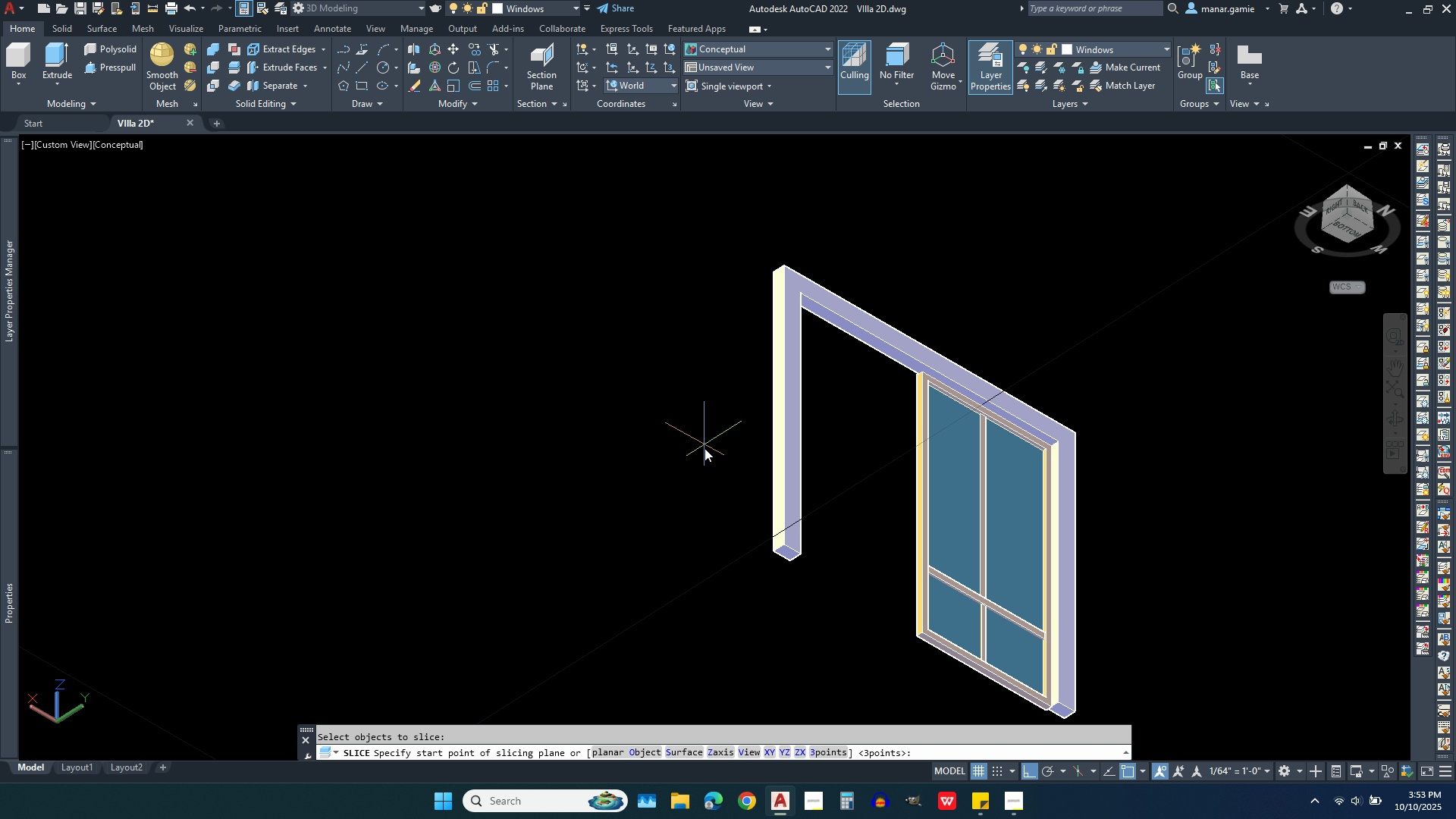 
scroll: coordinate [922, 639], scroll_direction: up, amount: 4.0
 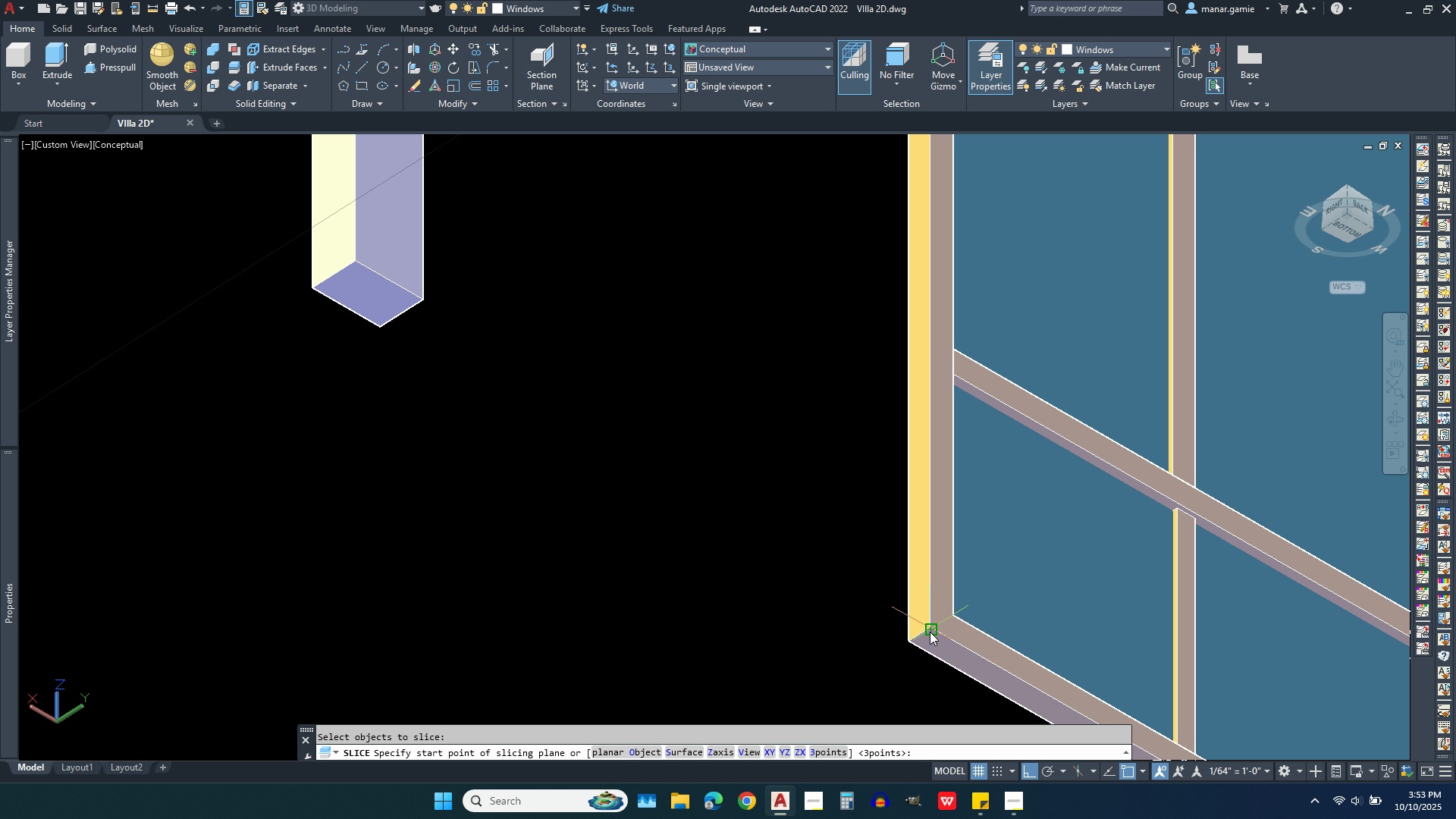 
left_click([930, 632])
 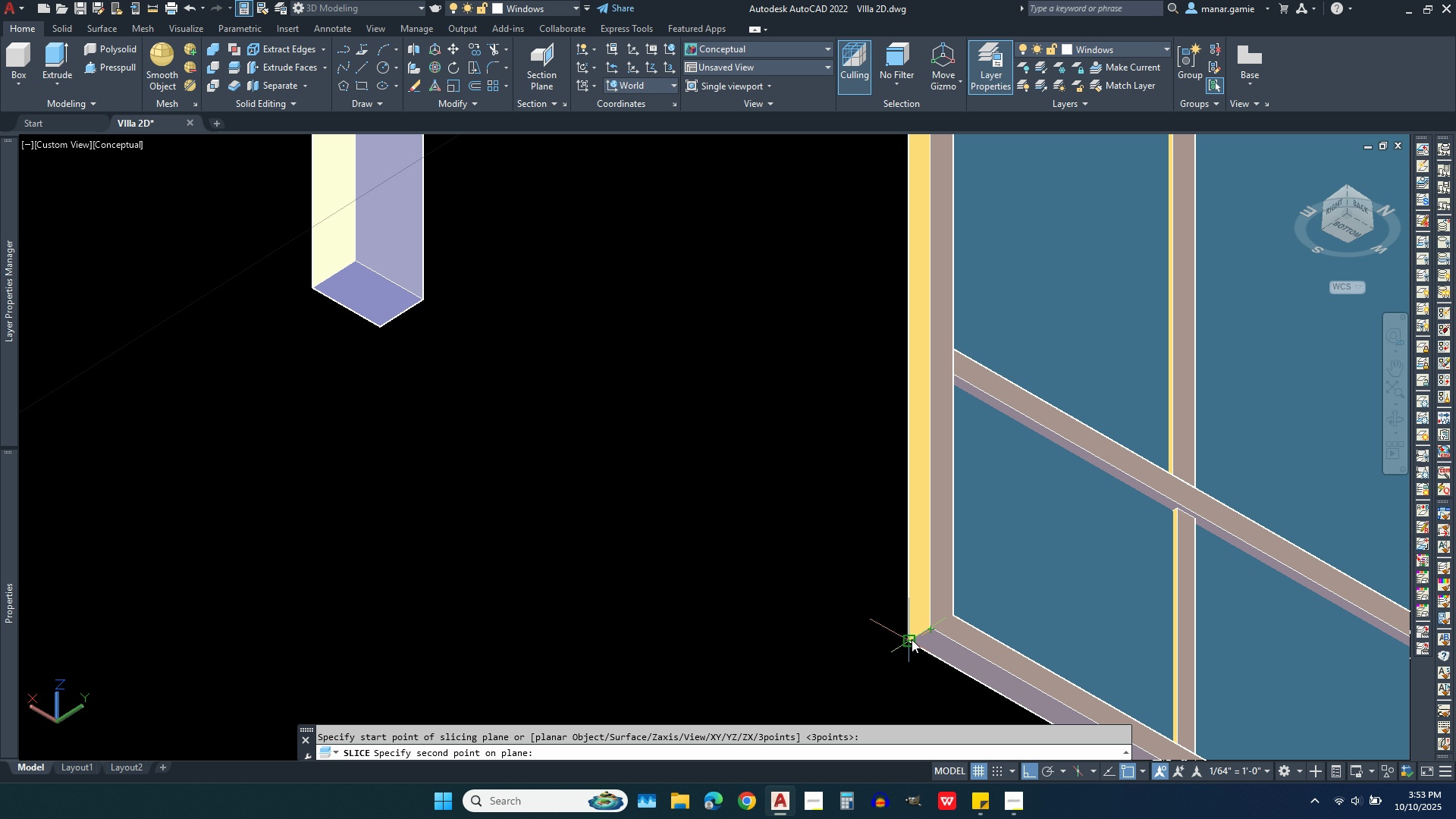 
left_click([912, 639])
 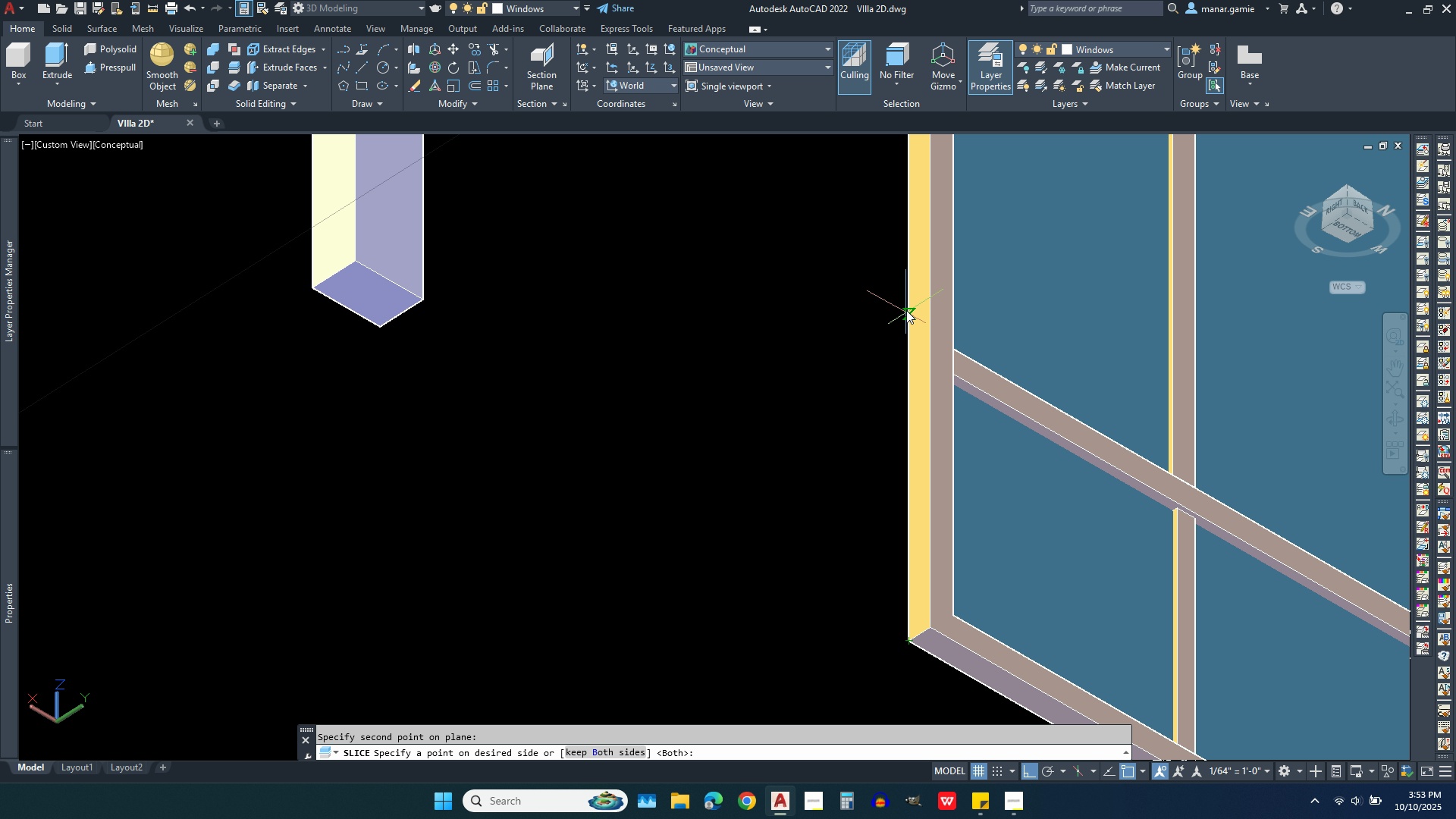 
left_click([901, 303])
 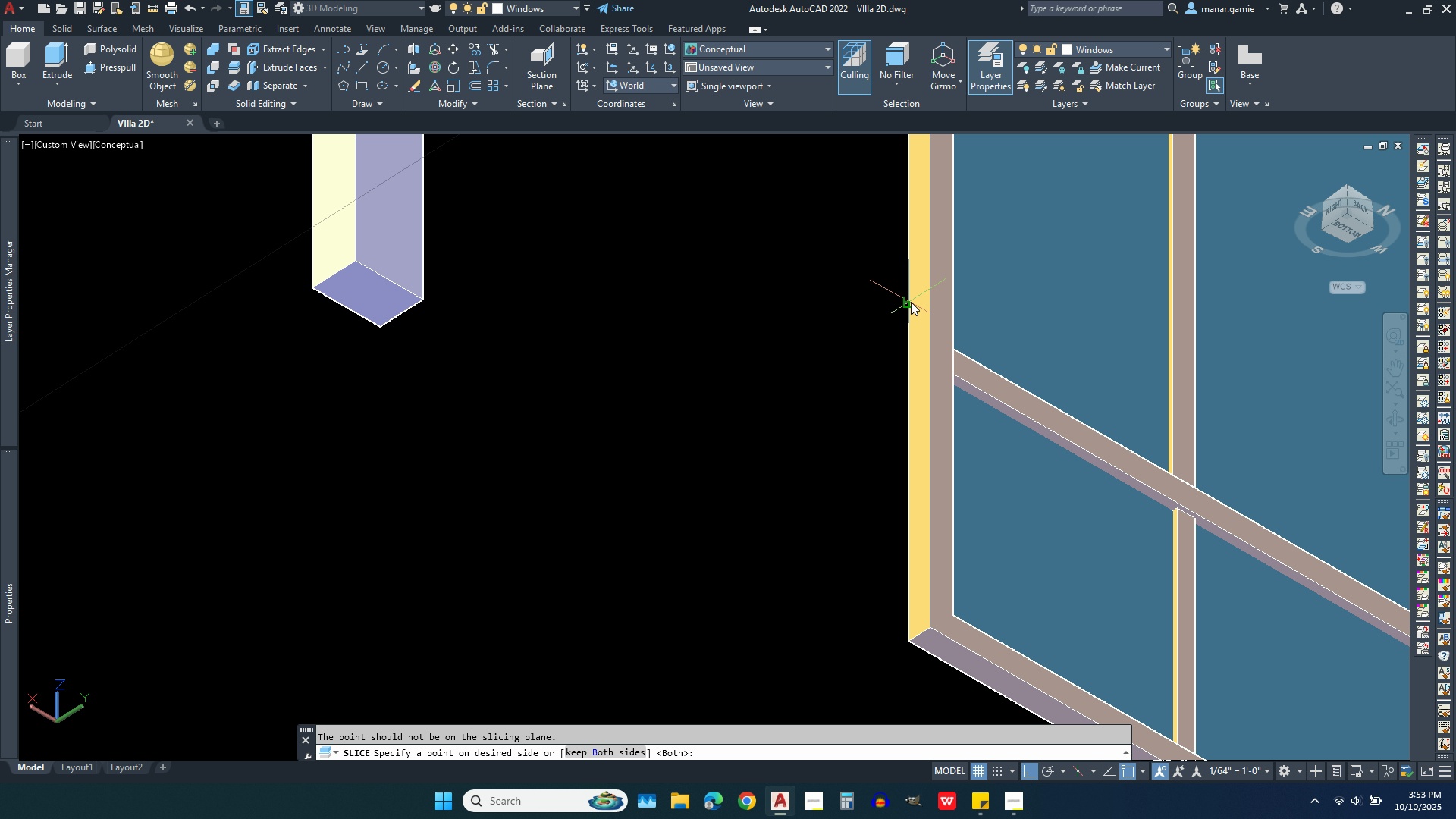 
left_click([911, 302])
 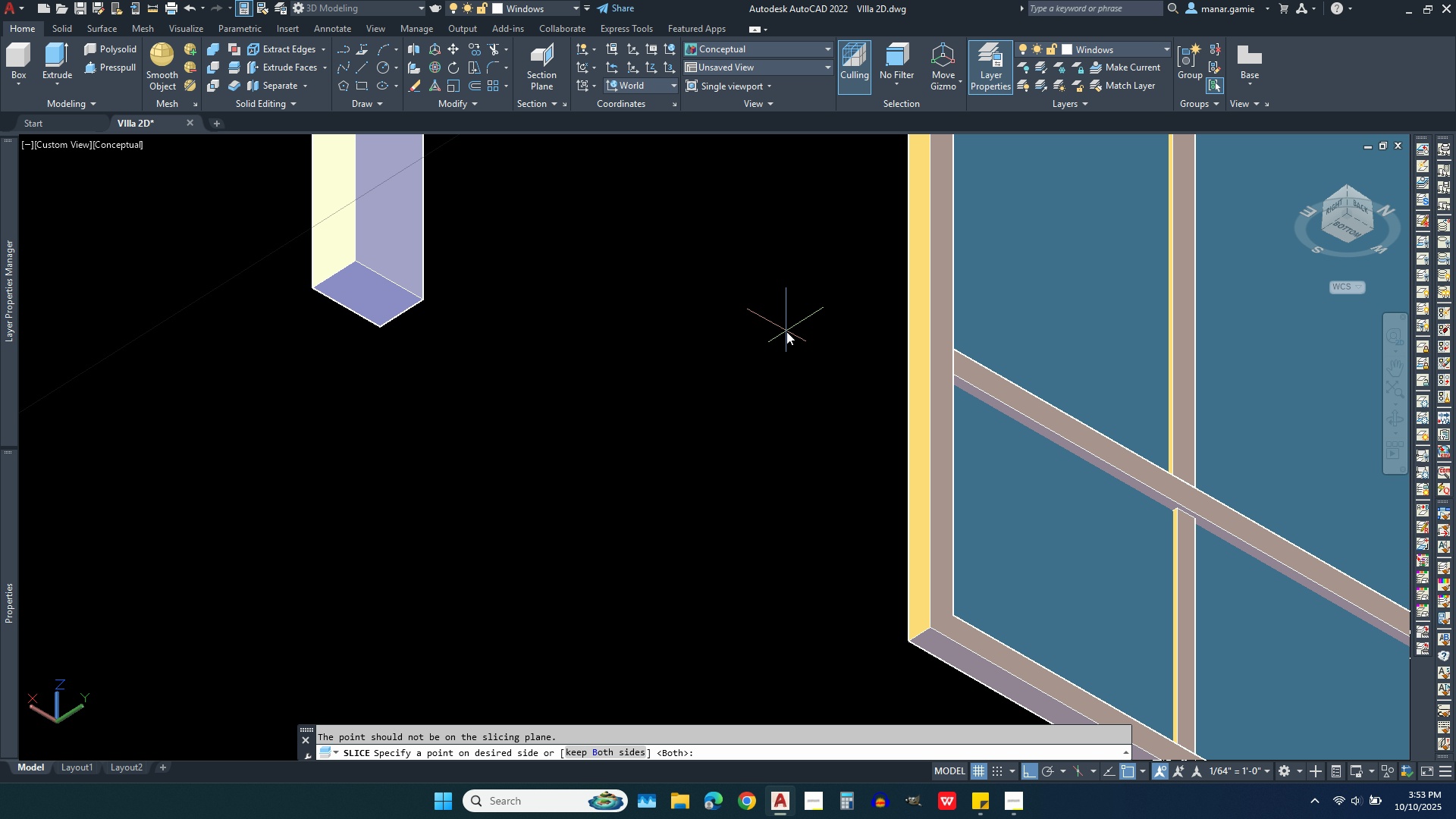 
right_click([786, 331])
 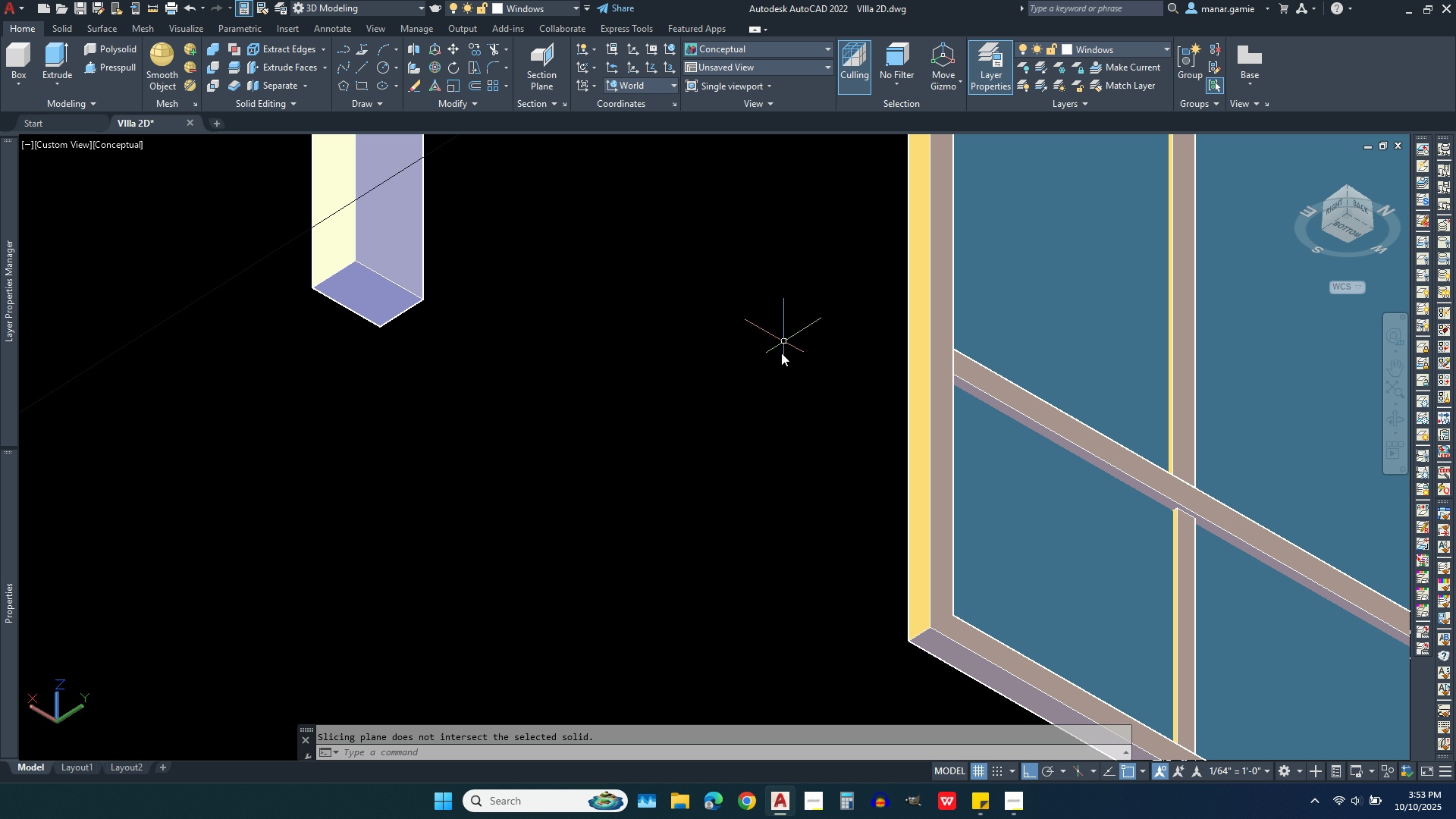 
scroll: coordinate [770, 397], scroll_direction: down, amount: 4.0
 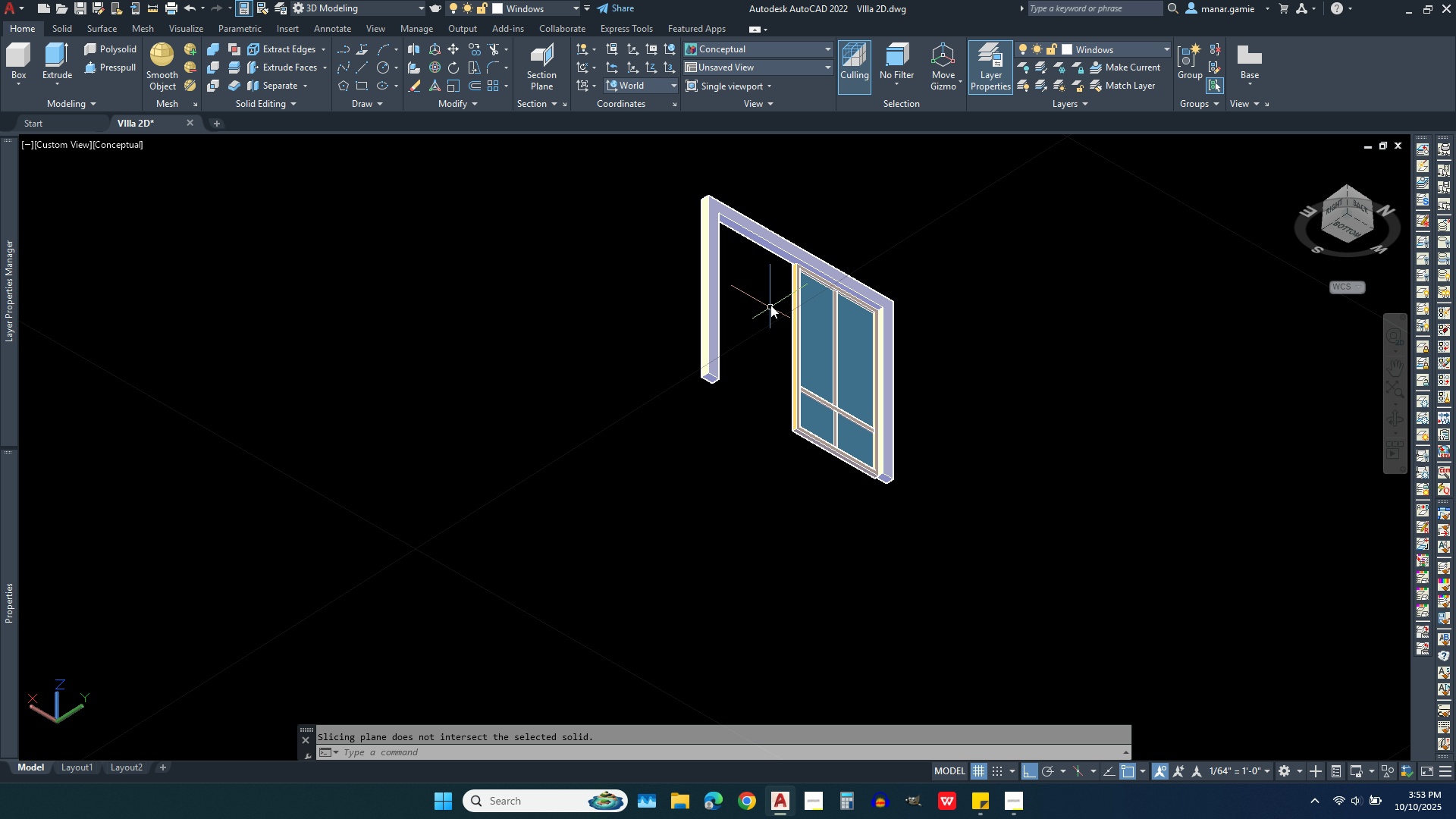 
scroll: coordinate [770, 287], scroll_direction: up, amount: 2.0
 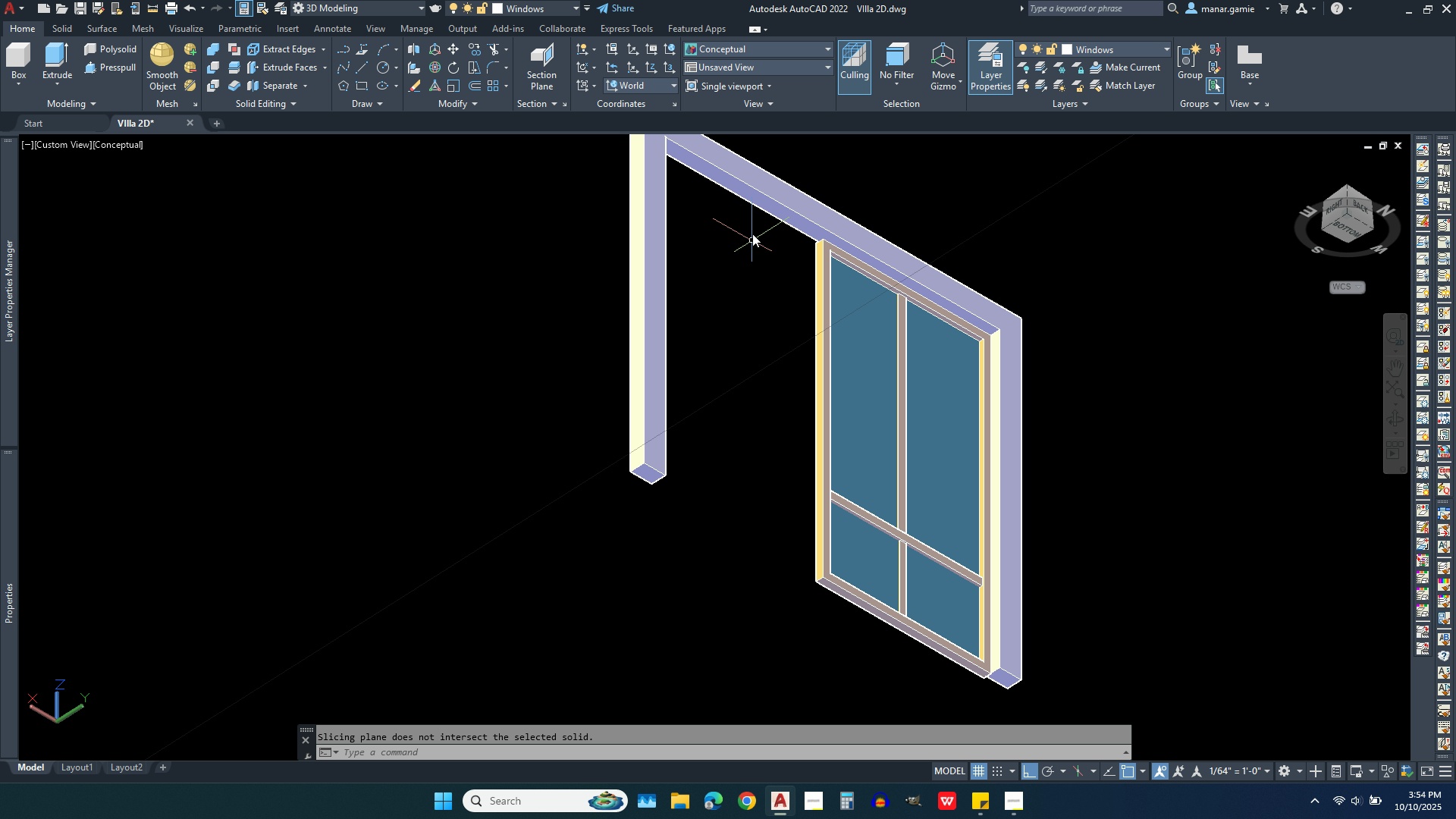 
left_click([749, 180])
 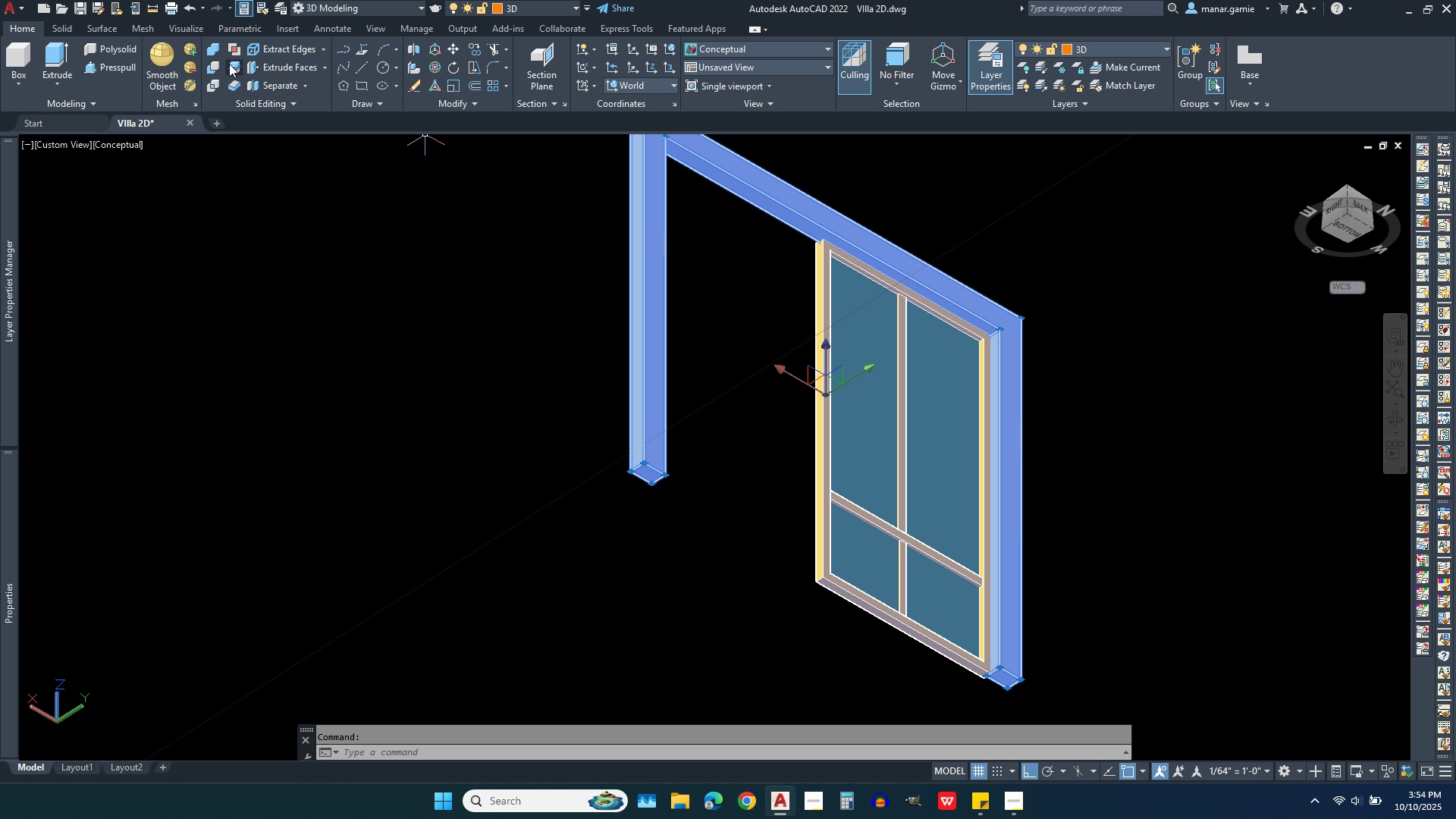 
left_click([237, 61])
 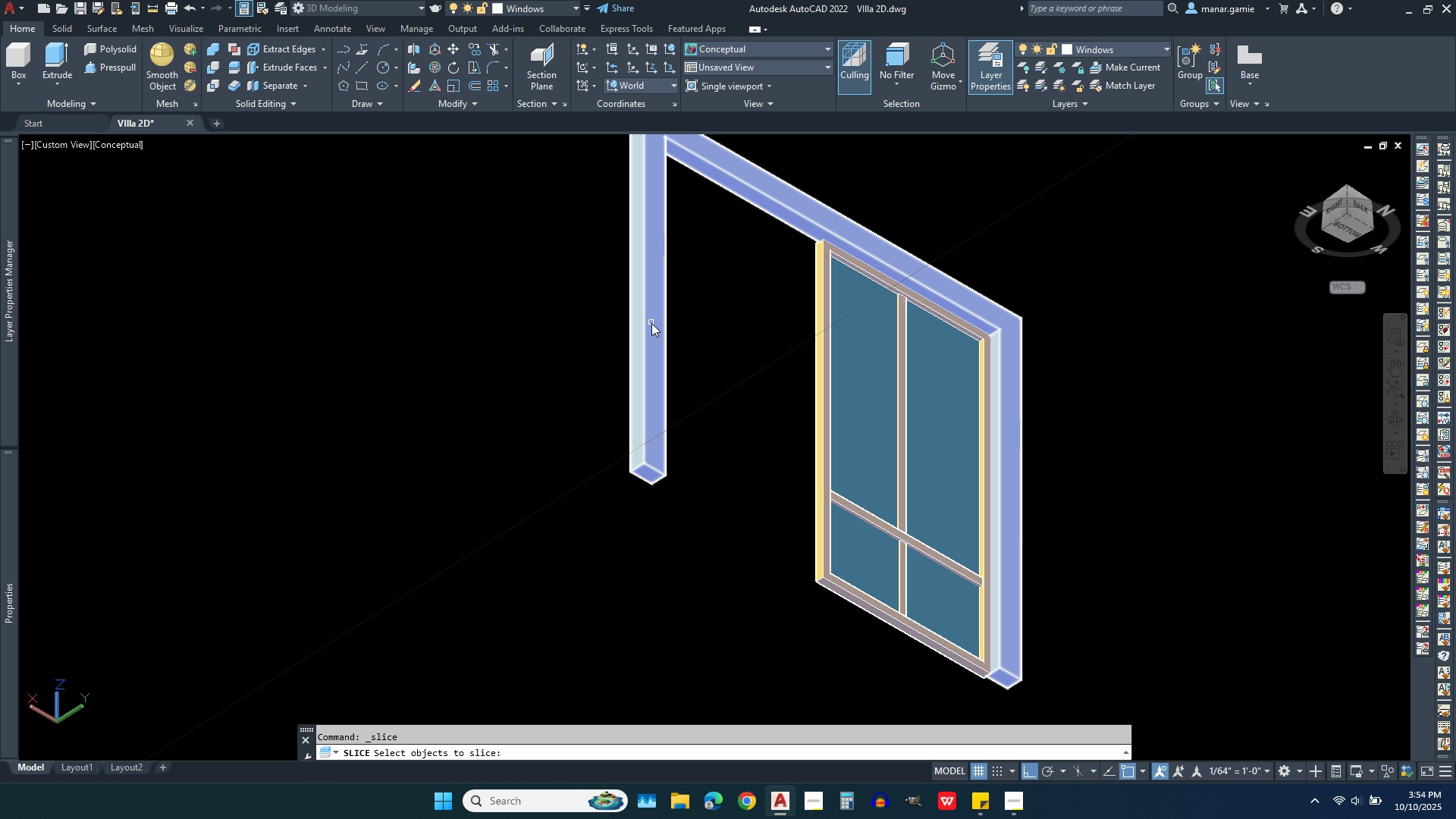 
left_click([651, 323])
 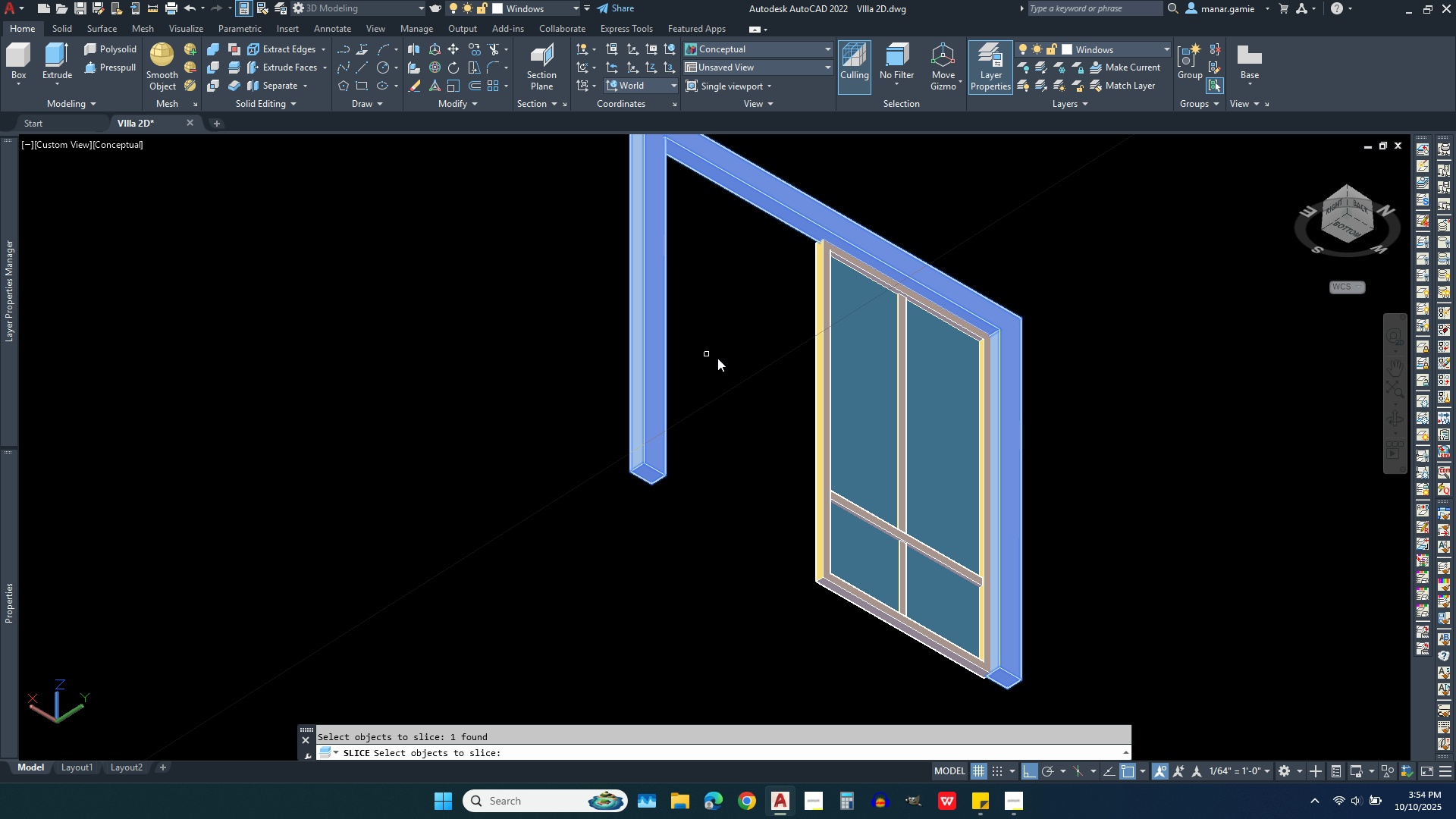 
right_click([717, 358])
 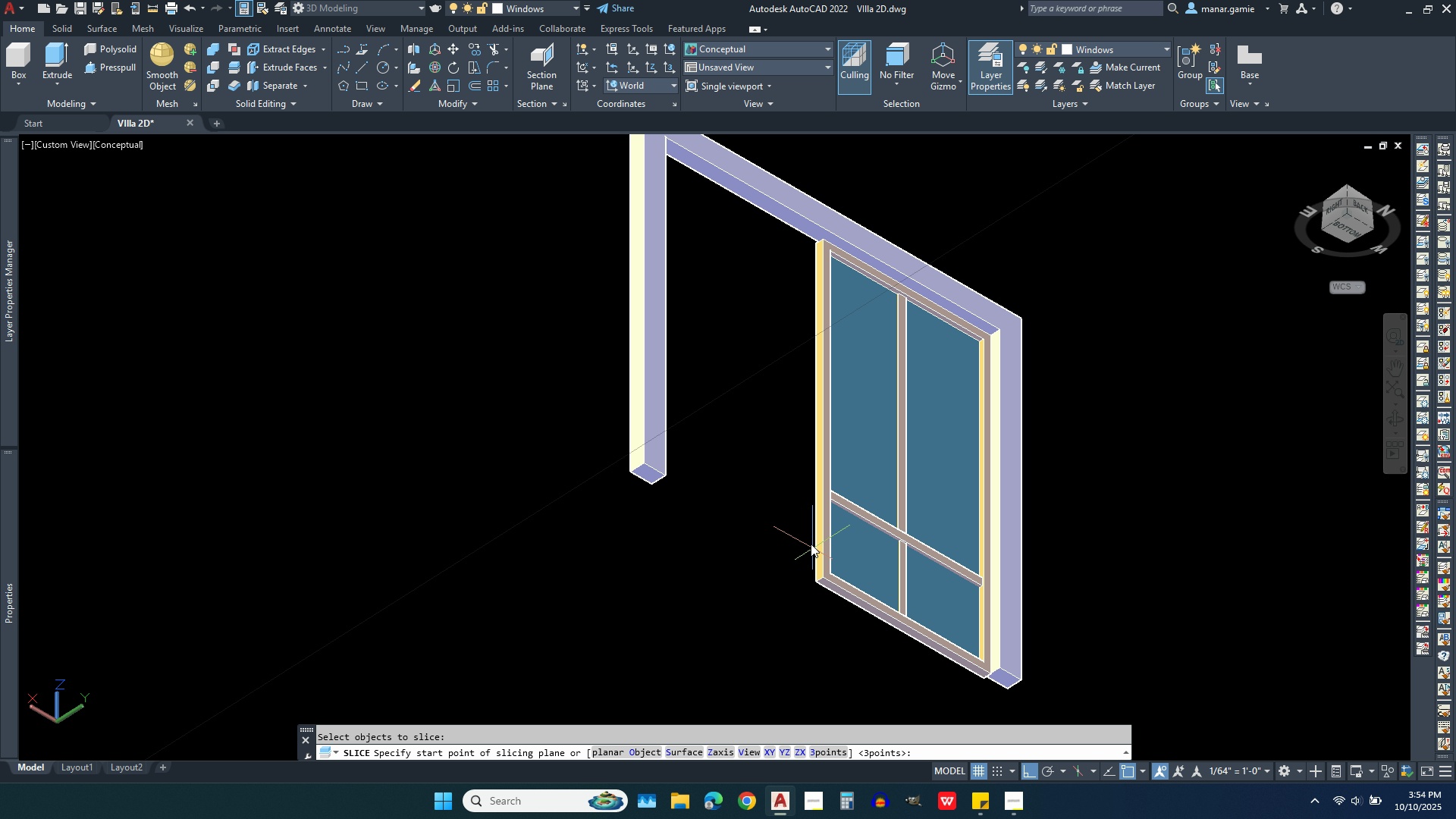 
right_click([811, 541])
 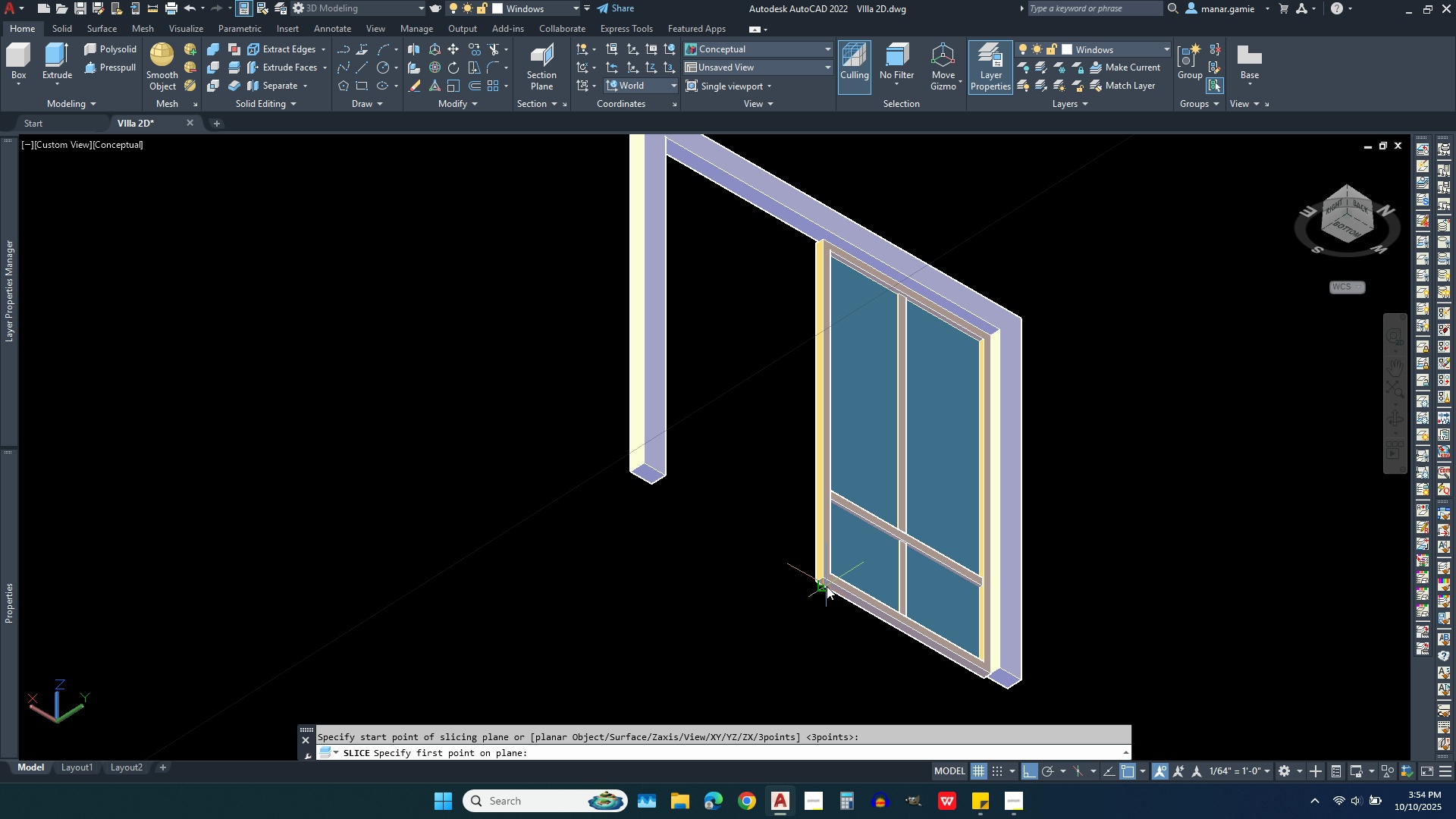 
left_click([827, 586])
 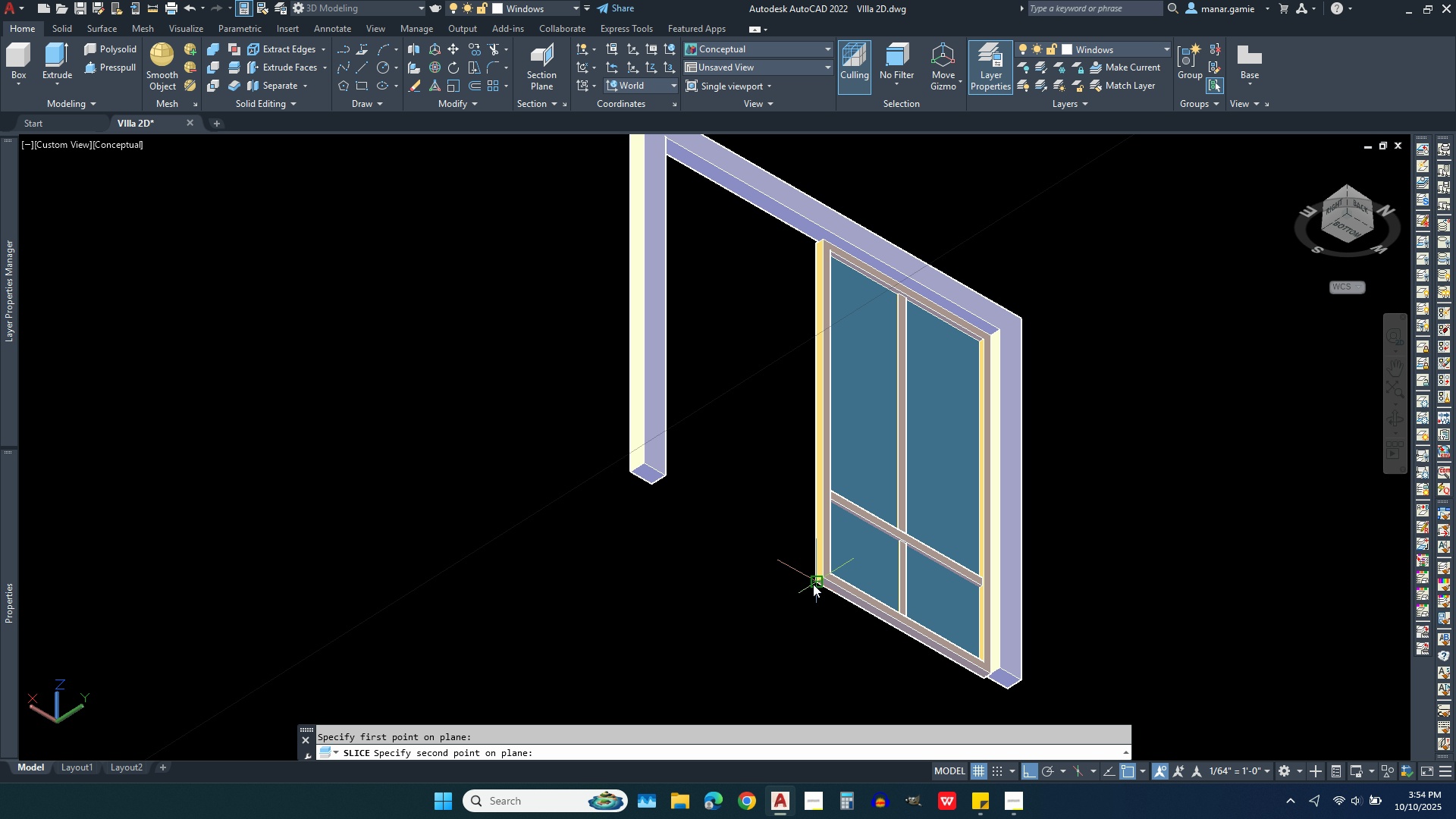 
left_click([813, 584])
 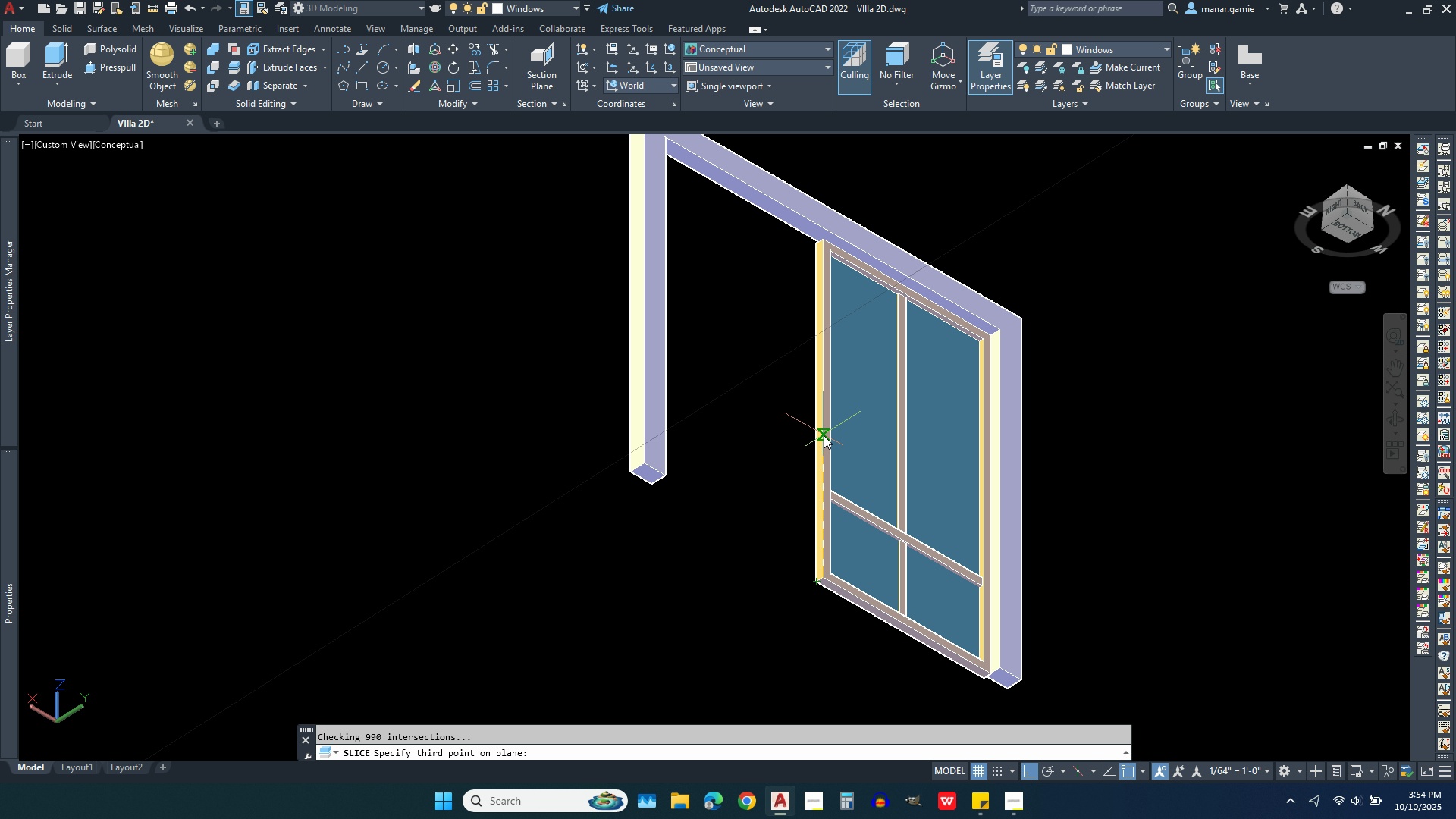 
left_click([824, 435])
 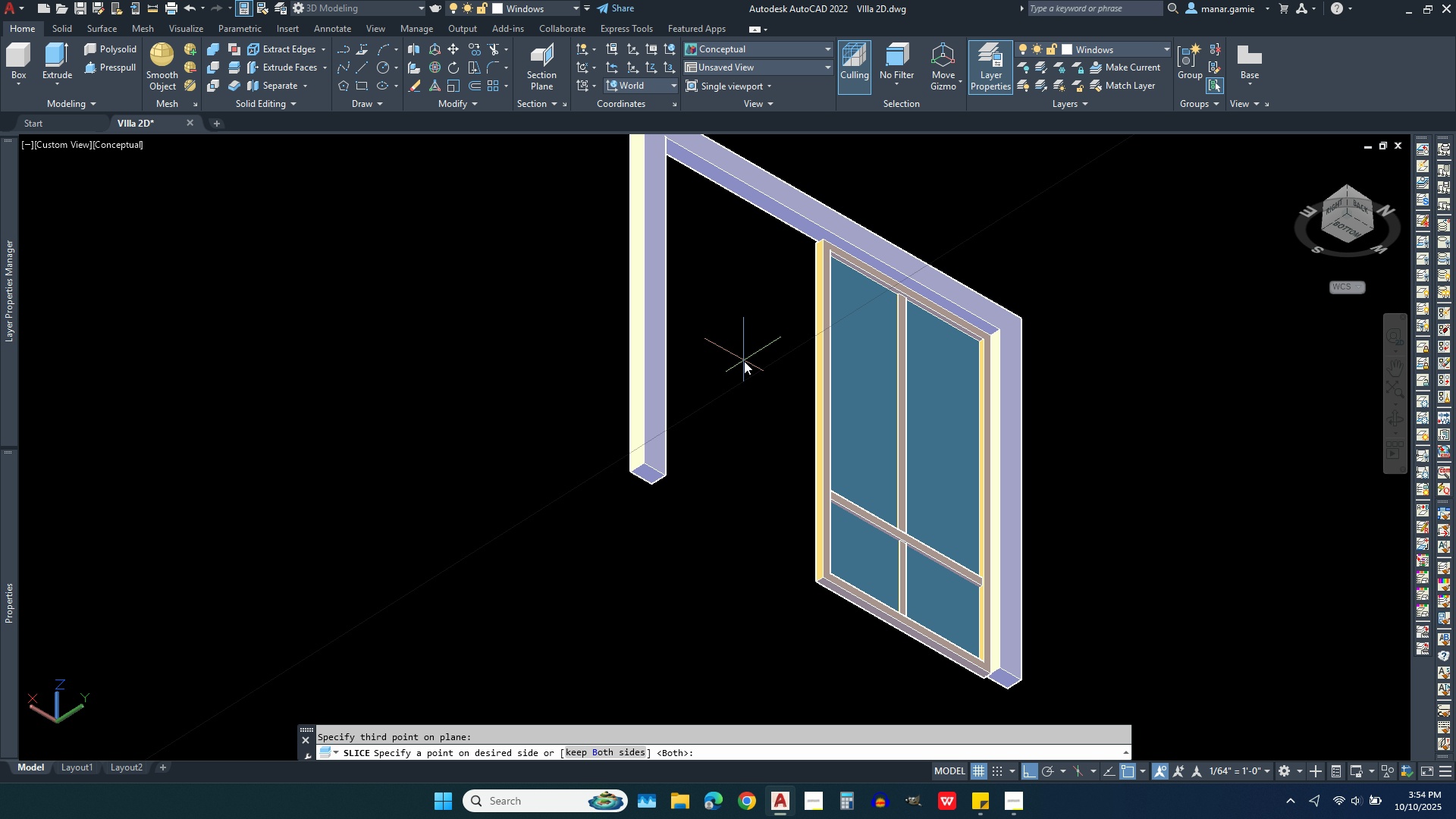 
right_click([744, 361])
 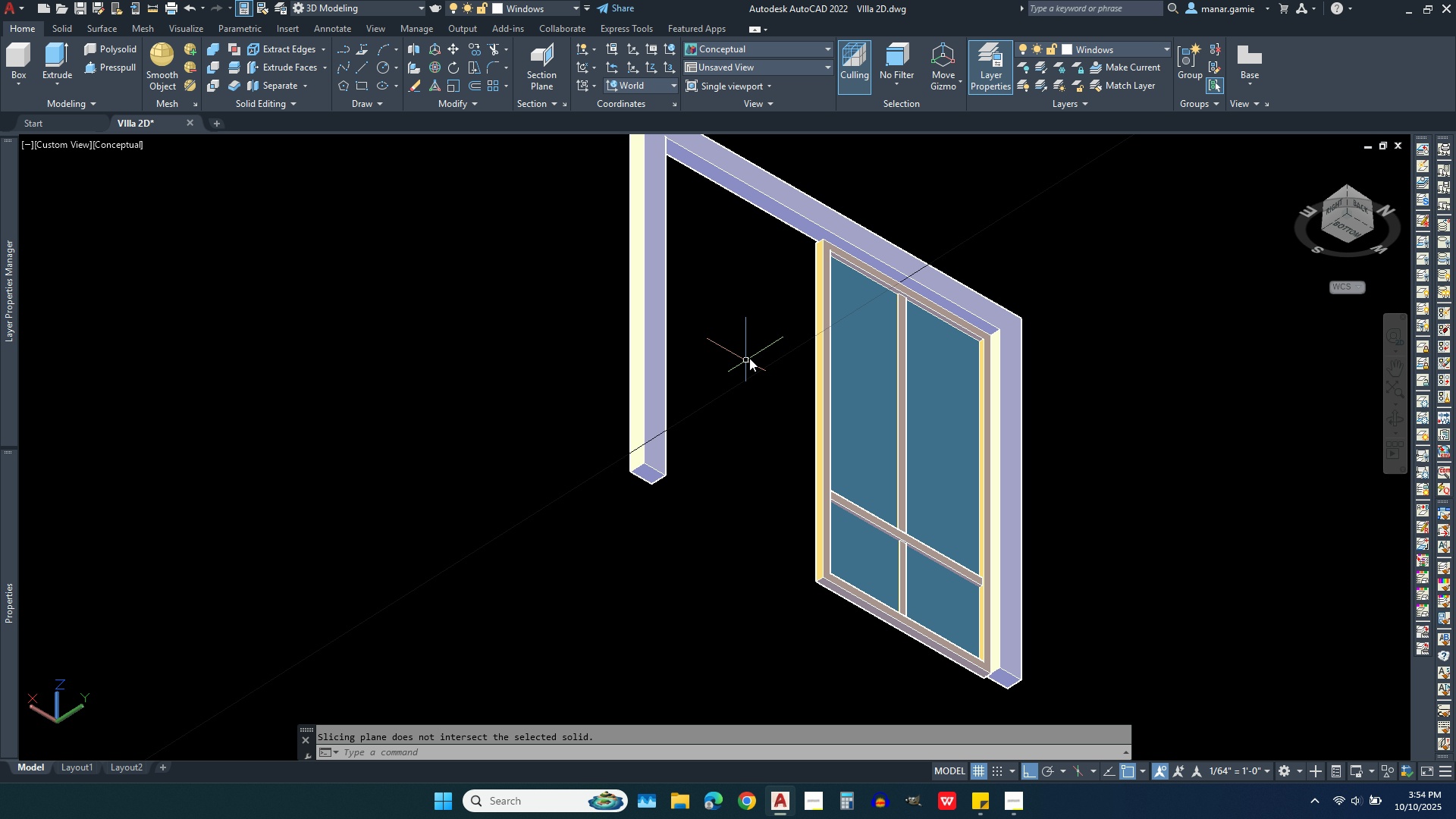 
left_click([818, 225])
 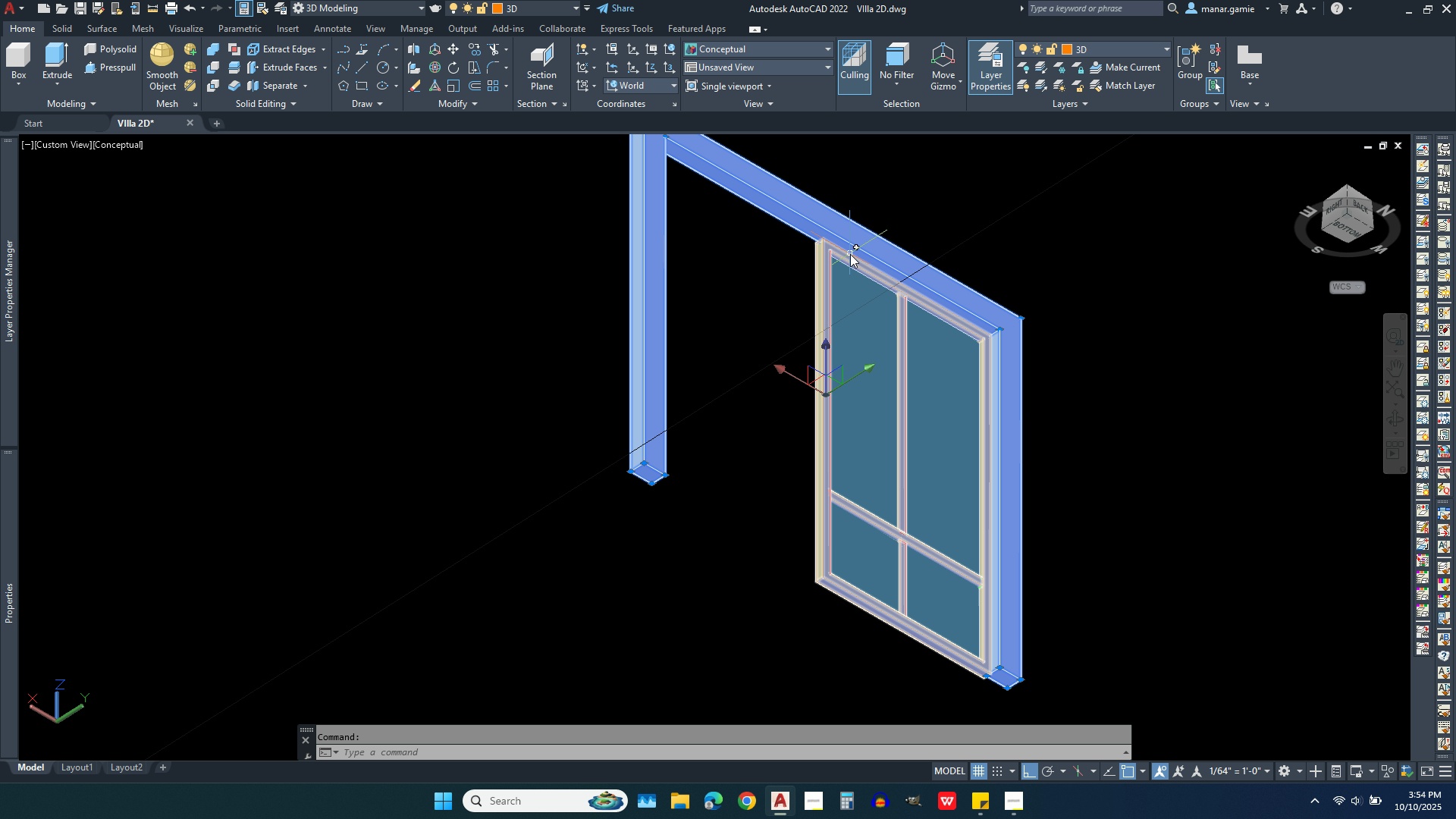 
scroll: coordinate [850, 254], scroll_direction: up, amount: 4.0
 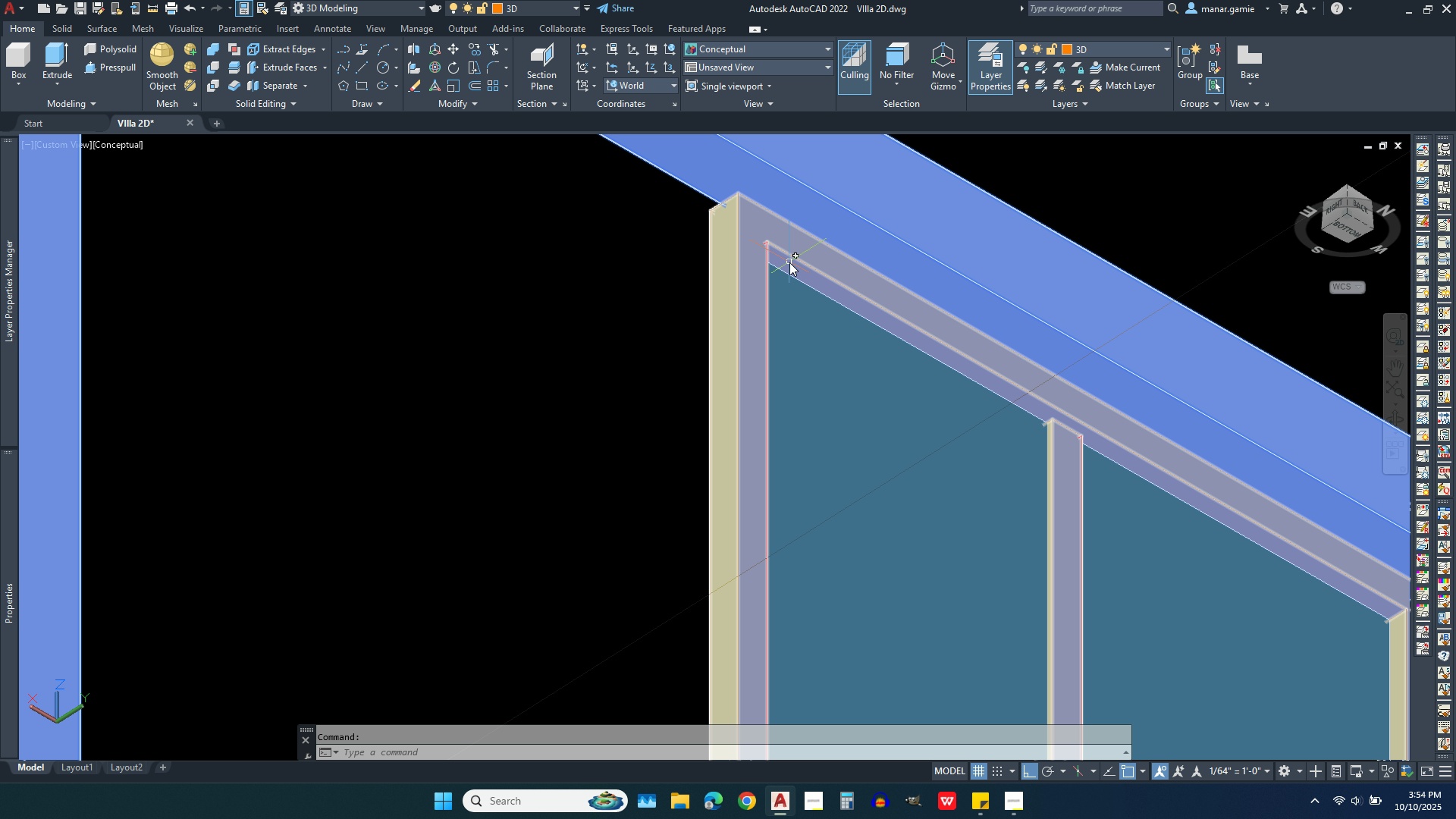 
scroll: coordinate [789, 262], scroll_direction: down, amount: 1.0
 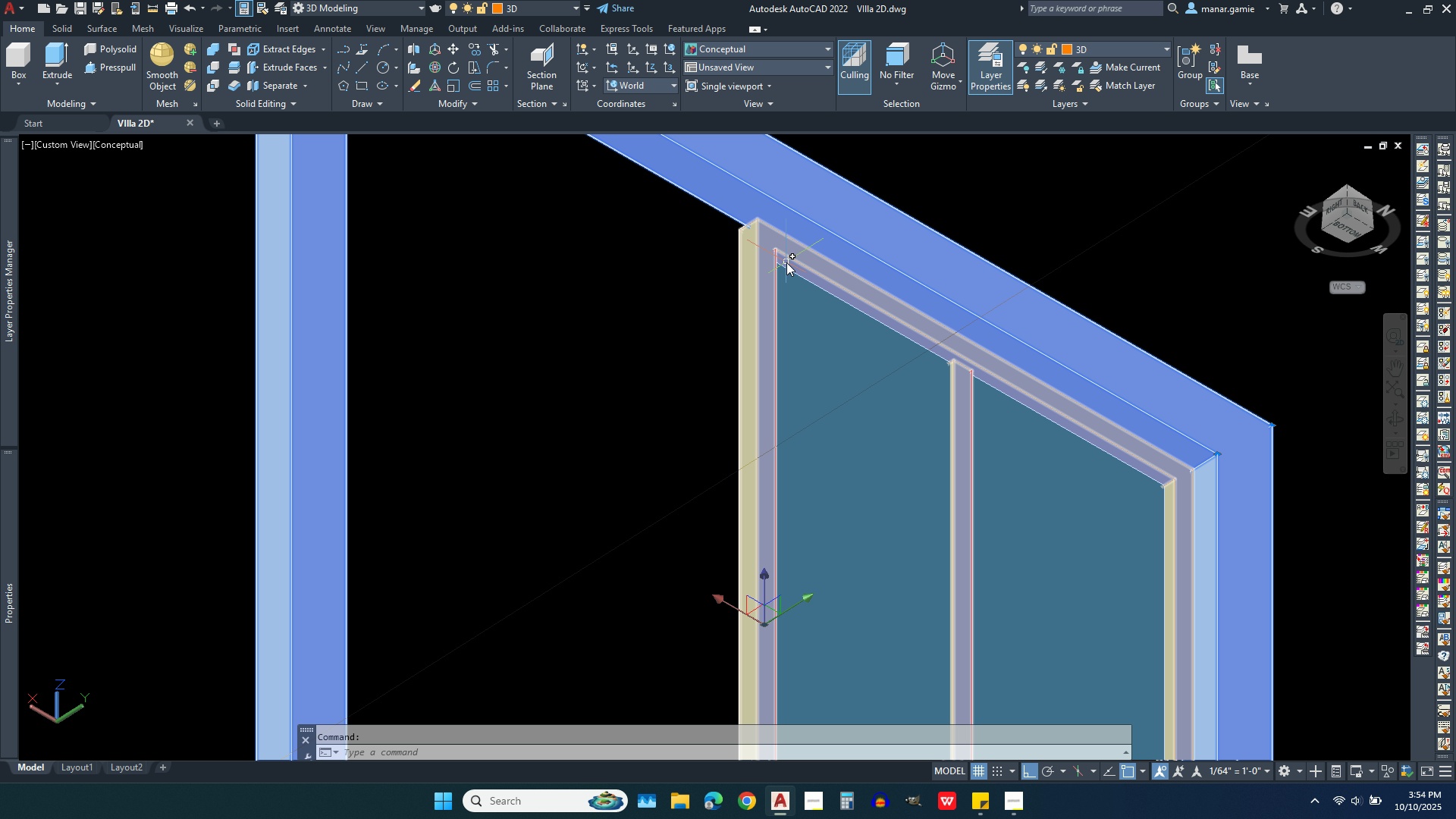 
key(Escape)
 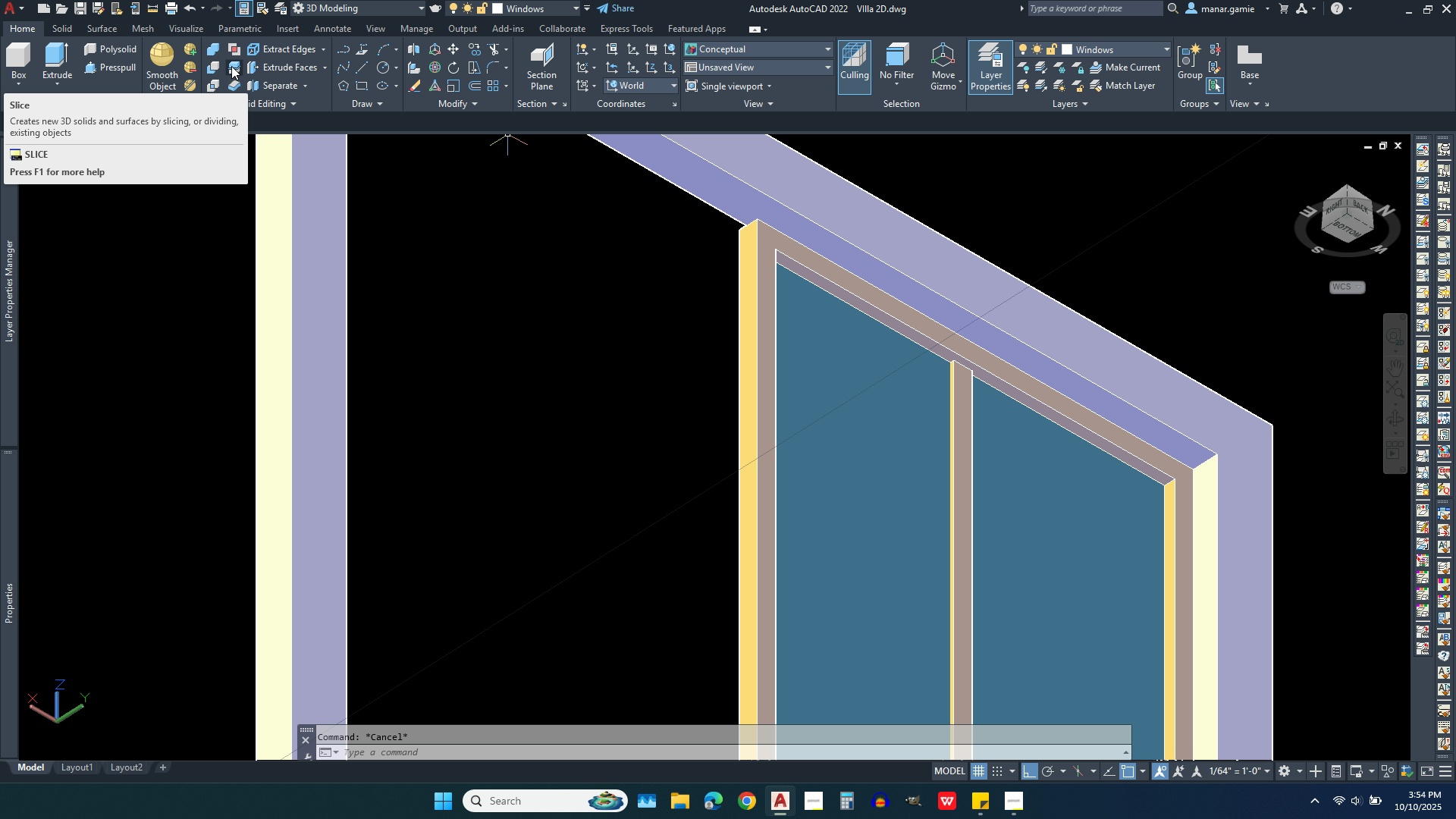 
left_click([231, 66])
 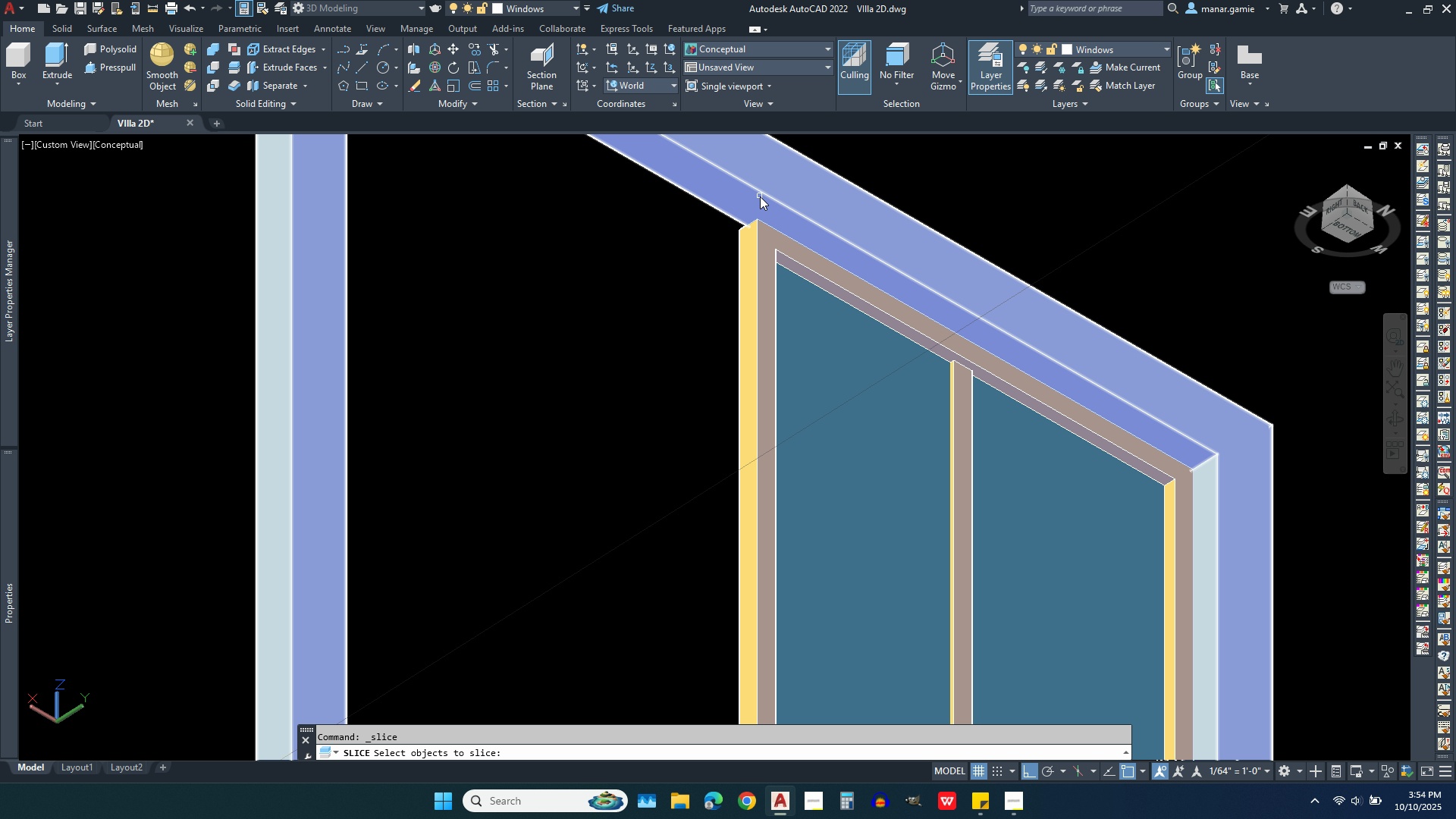 
left_click([760, 196])
 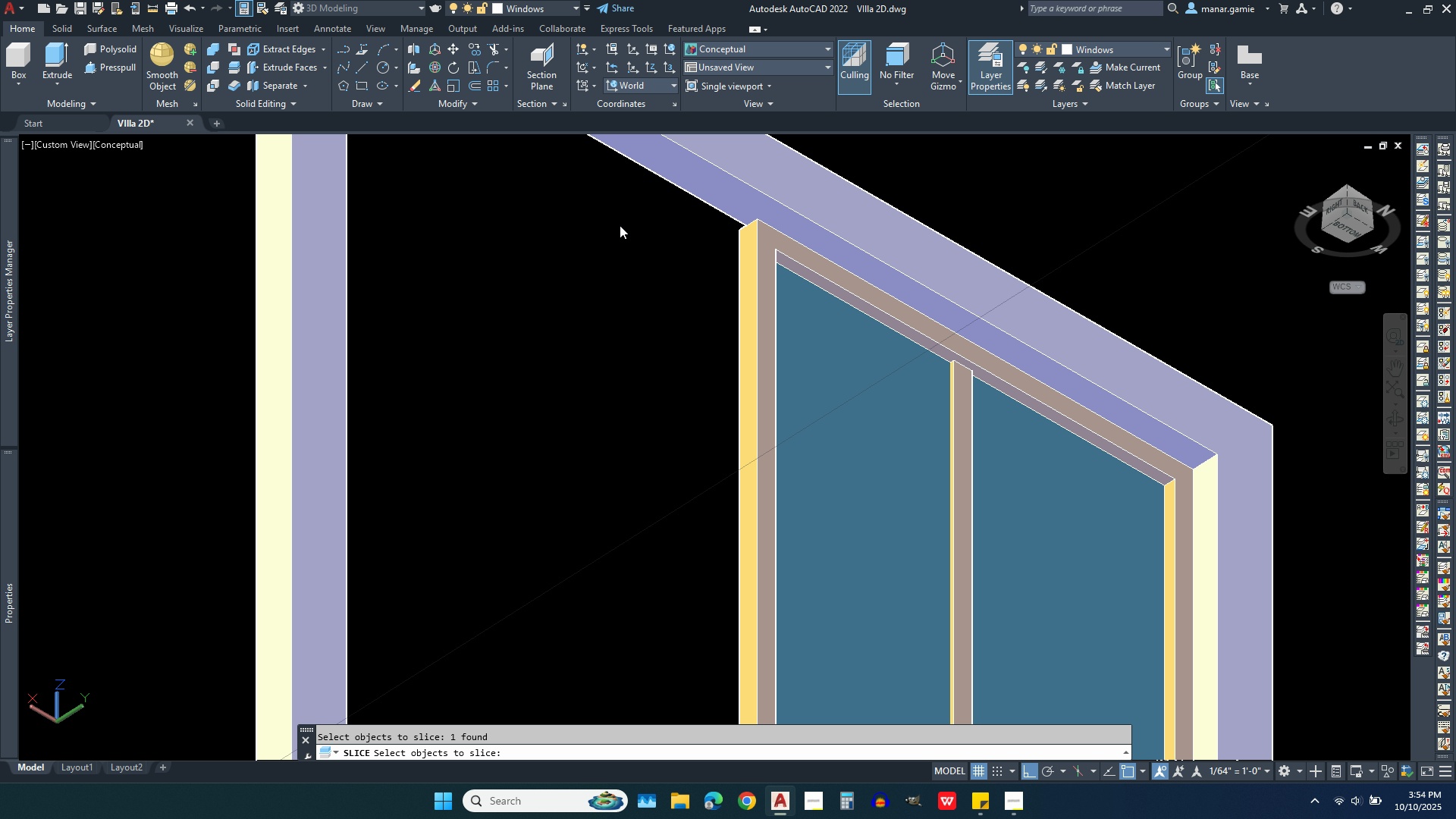 
right_click([620, 225])
 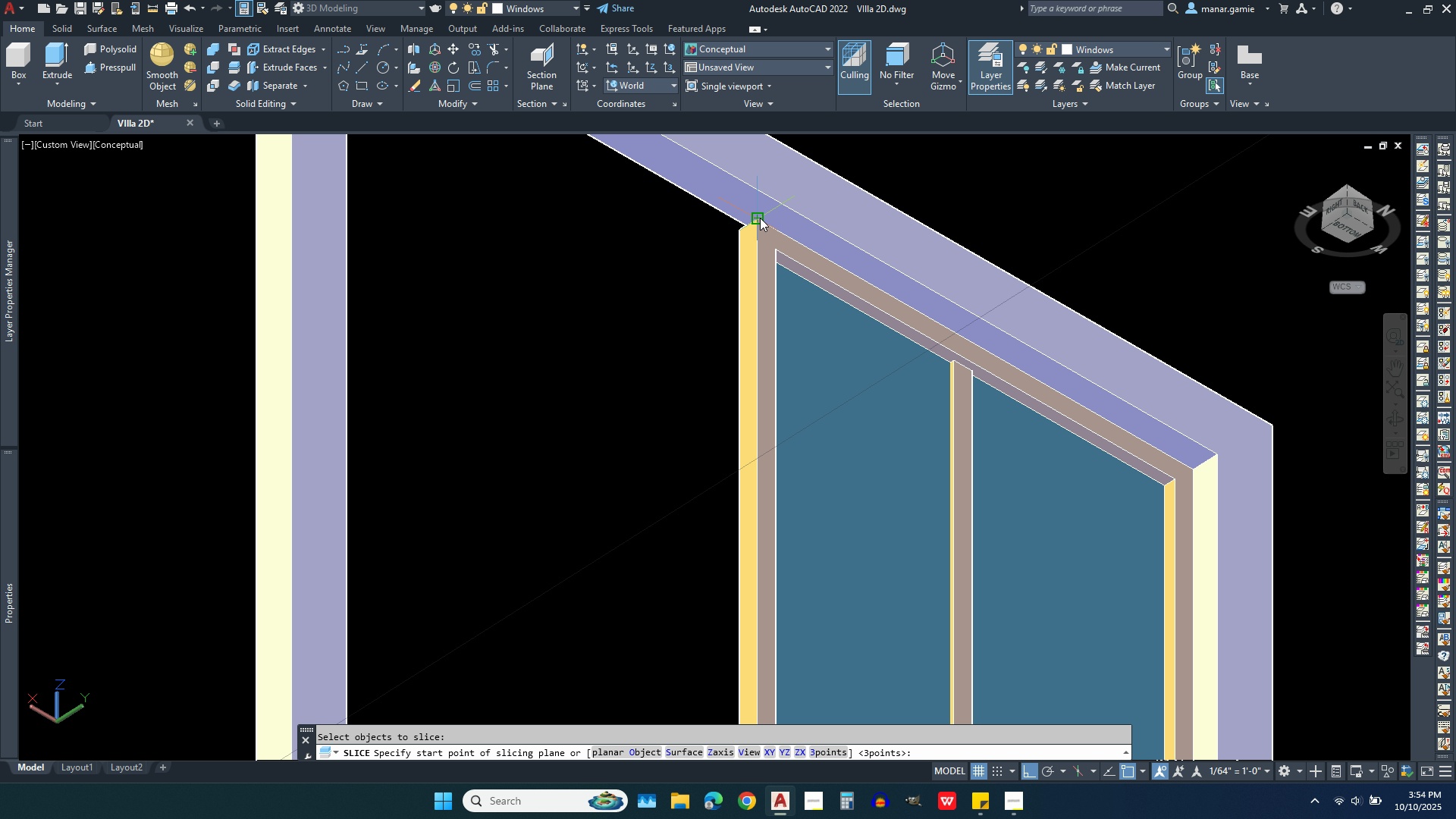 
left_click([760, 218])
 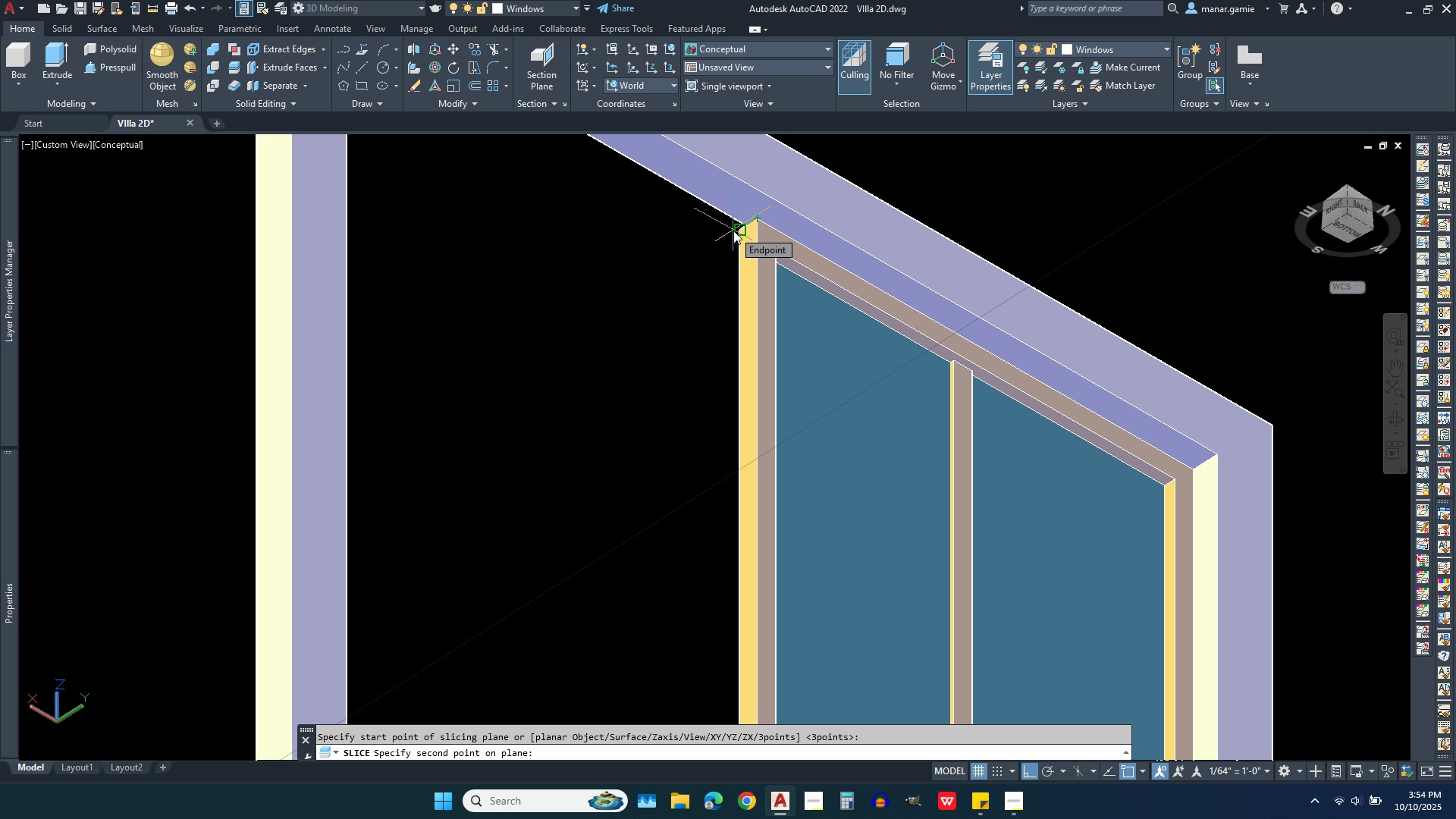 
left_click([733, 231])
 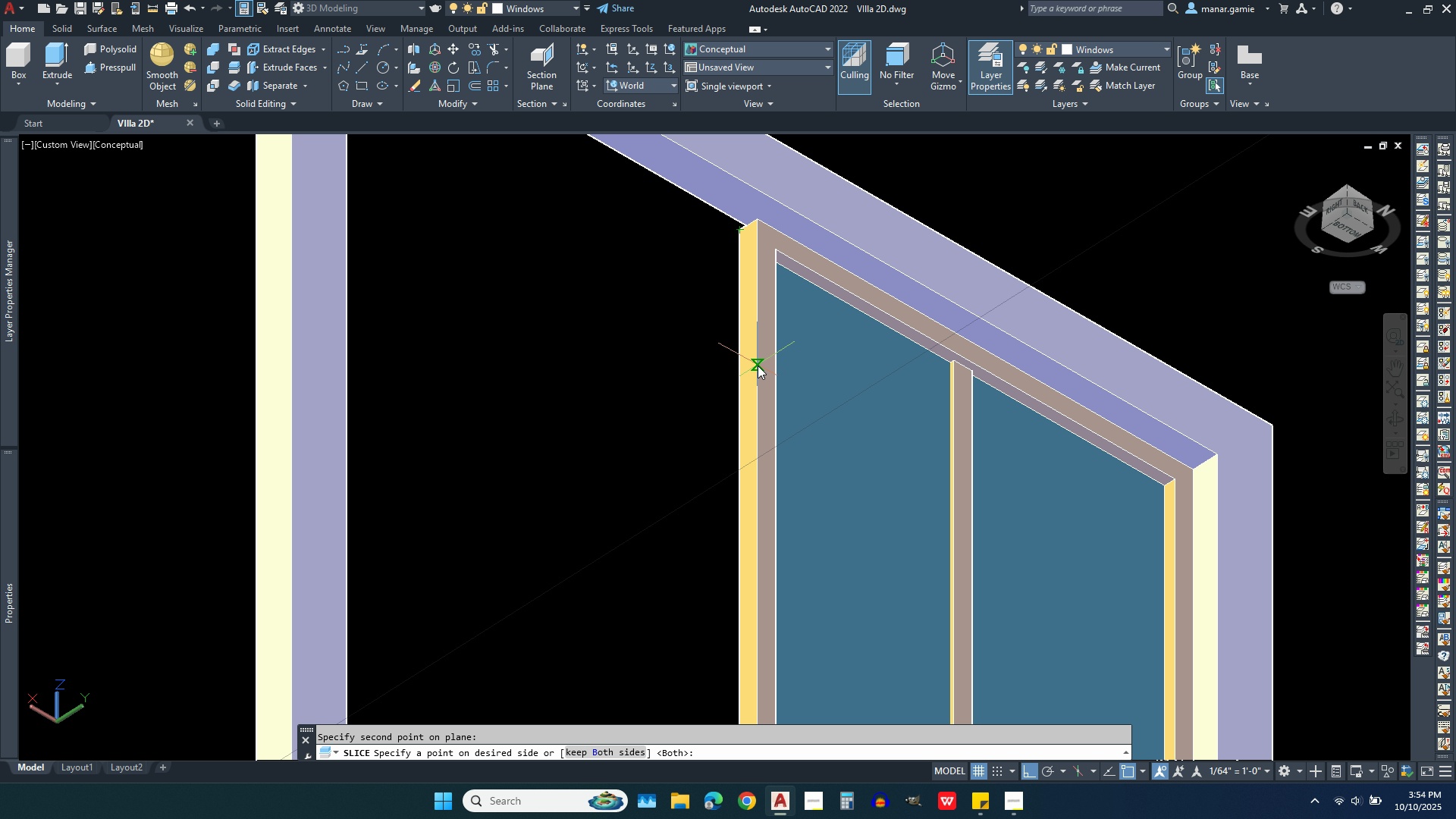 
left_click([758, 366])
 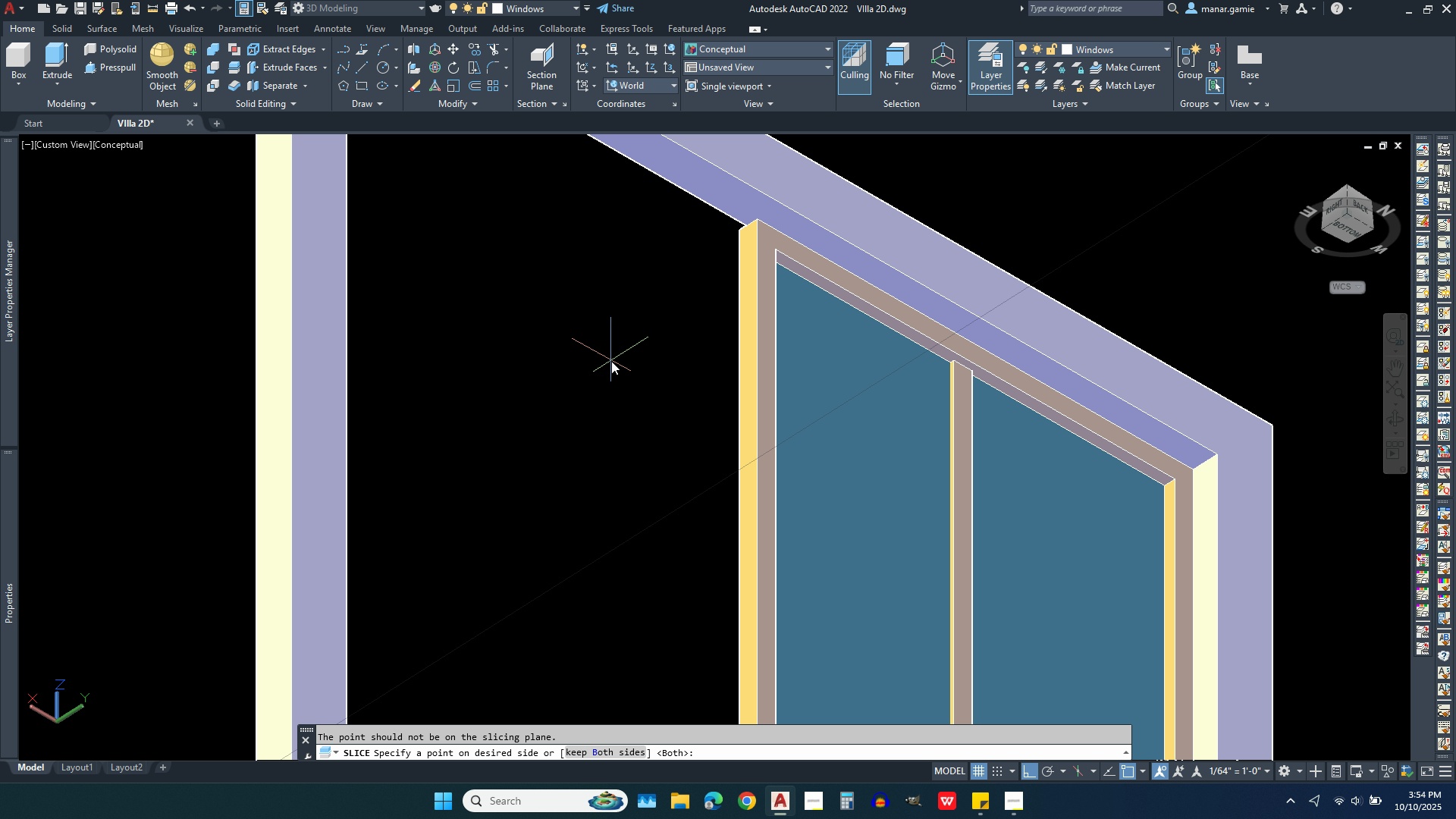 
right_click([611, 361])
 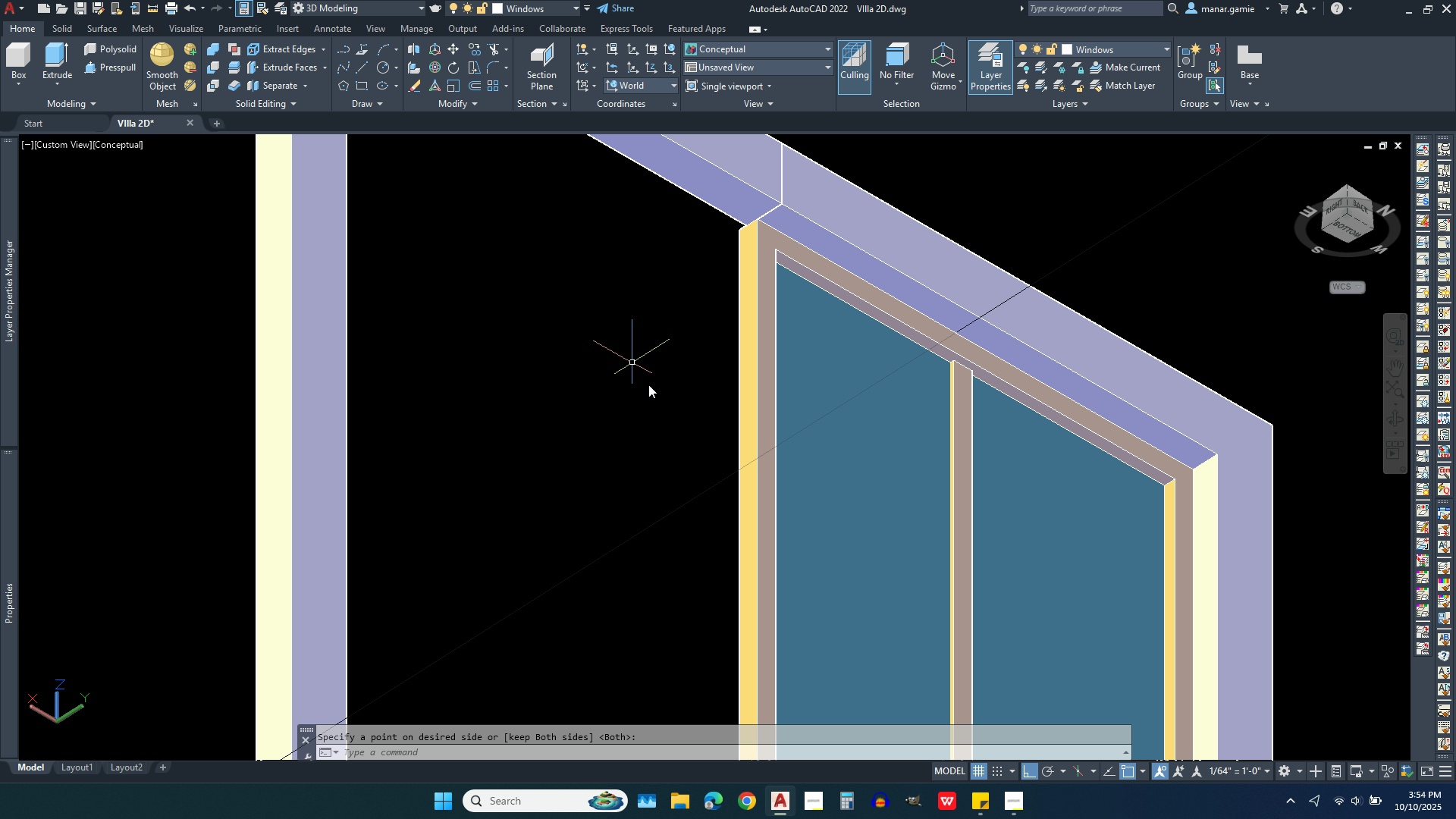 
scroll: coordinate [651, 416], scroll_direction: down, amount: 3.0
 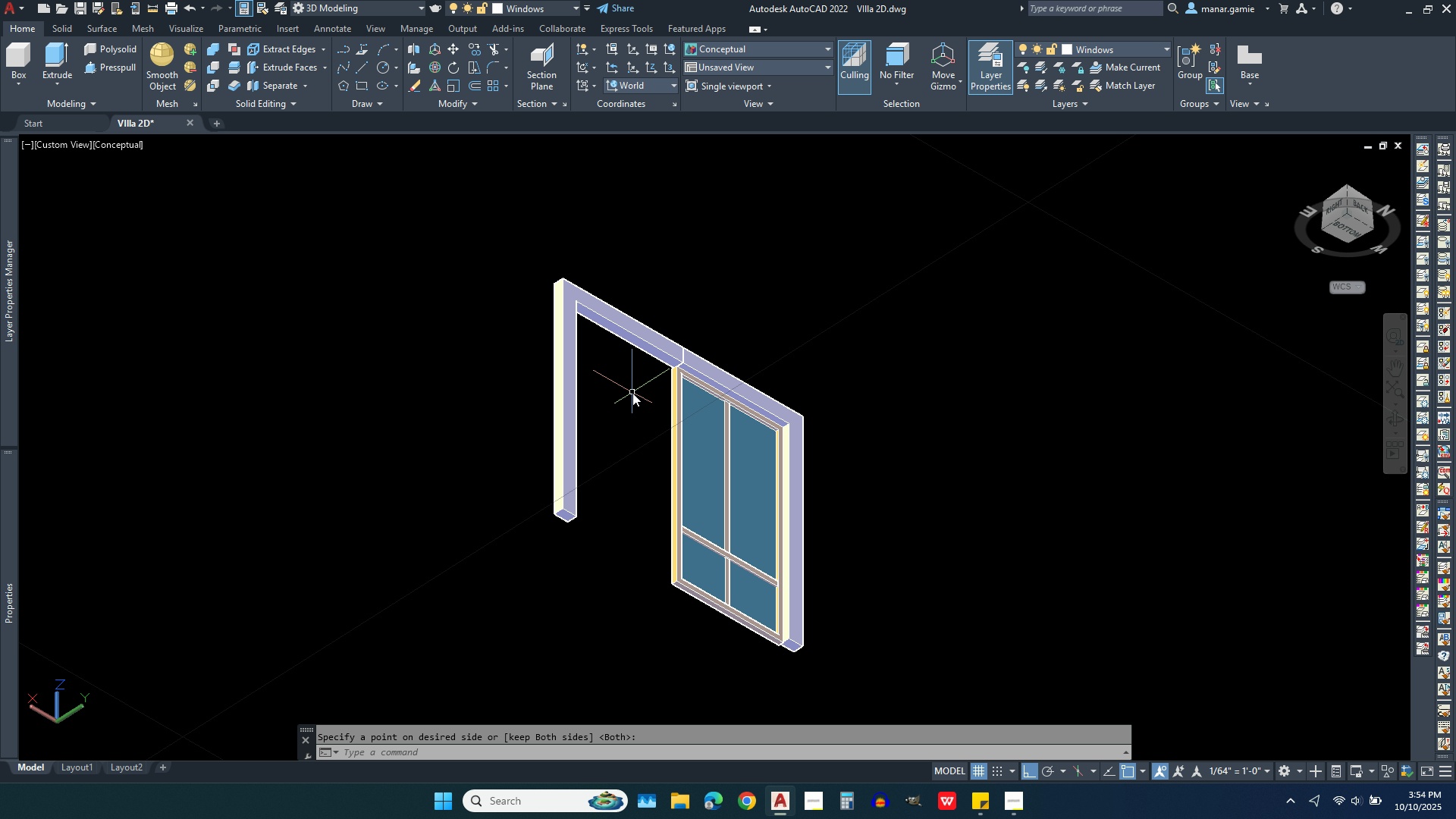 
left_click([632, 390])
 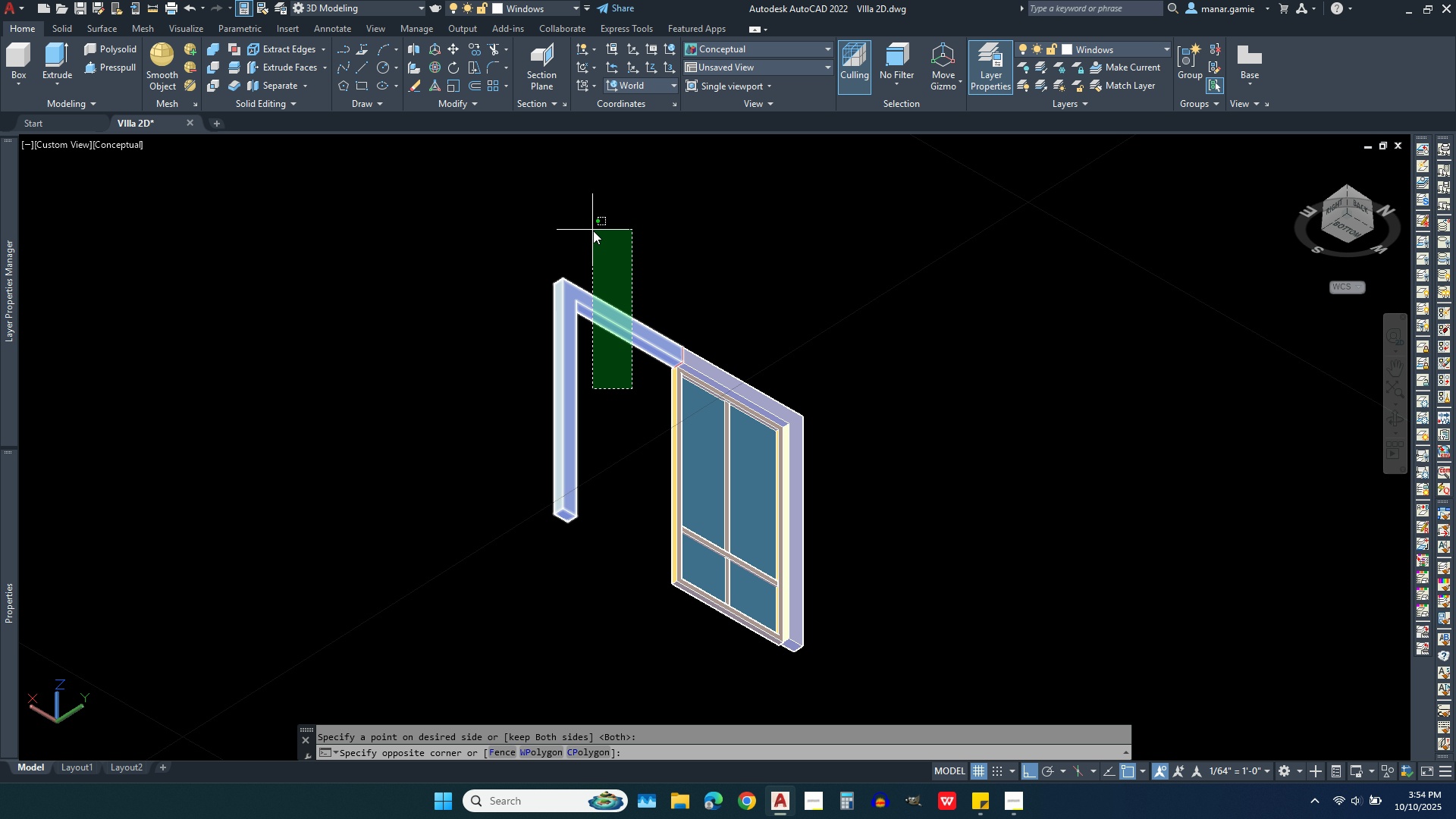 
key(Escape)
 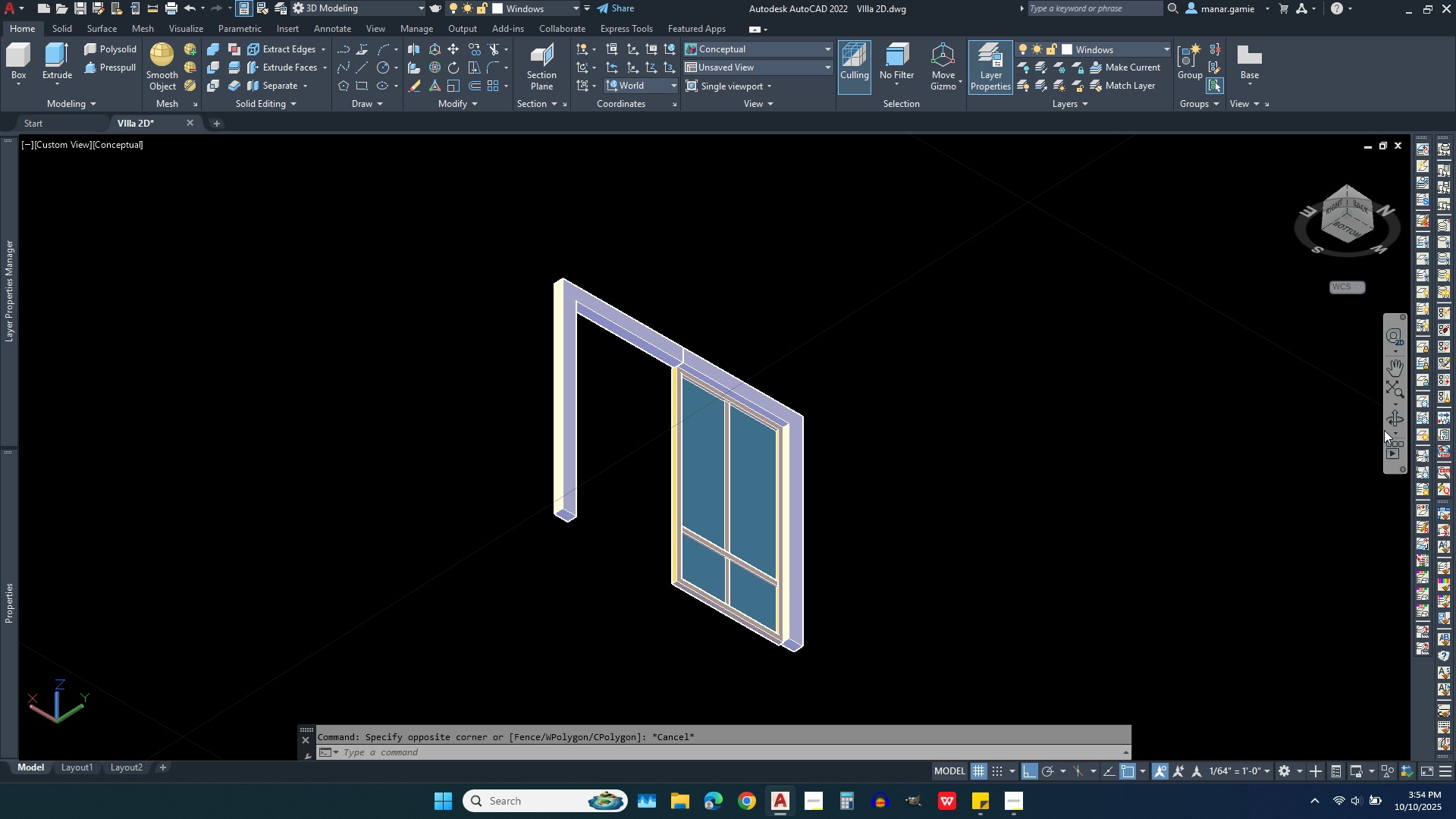 
left_click([1394, 416])
 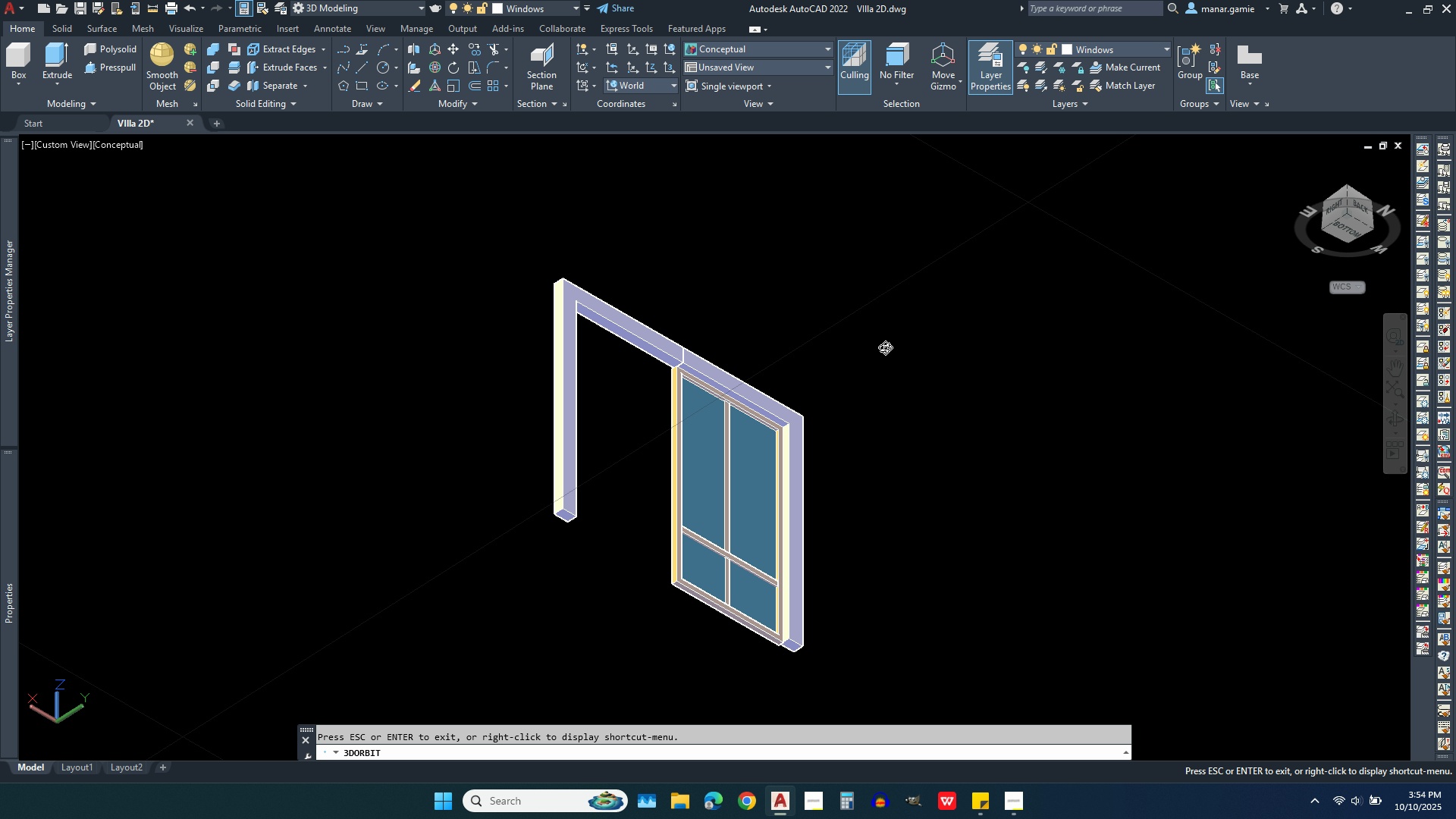 
left_click_drag(start_coordinate=[885, 347], to_coordinate=[641, 371])
 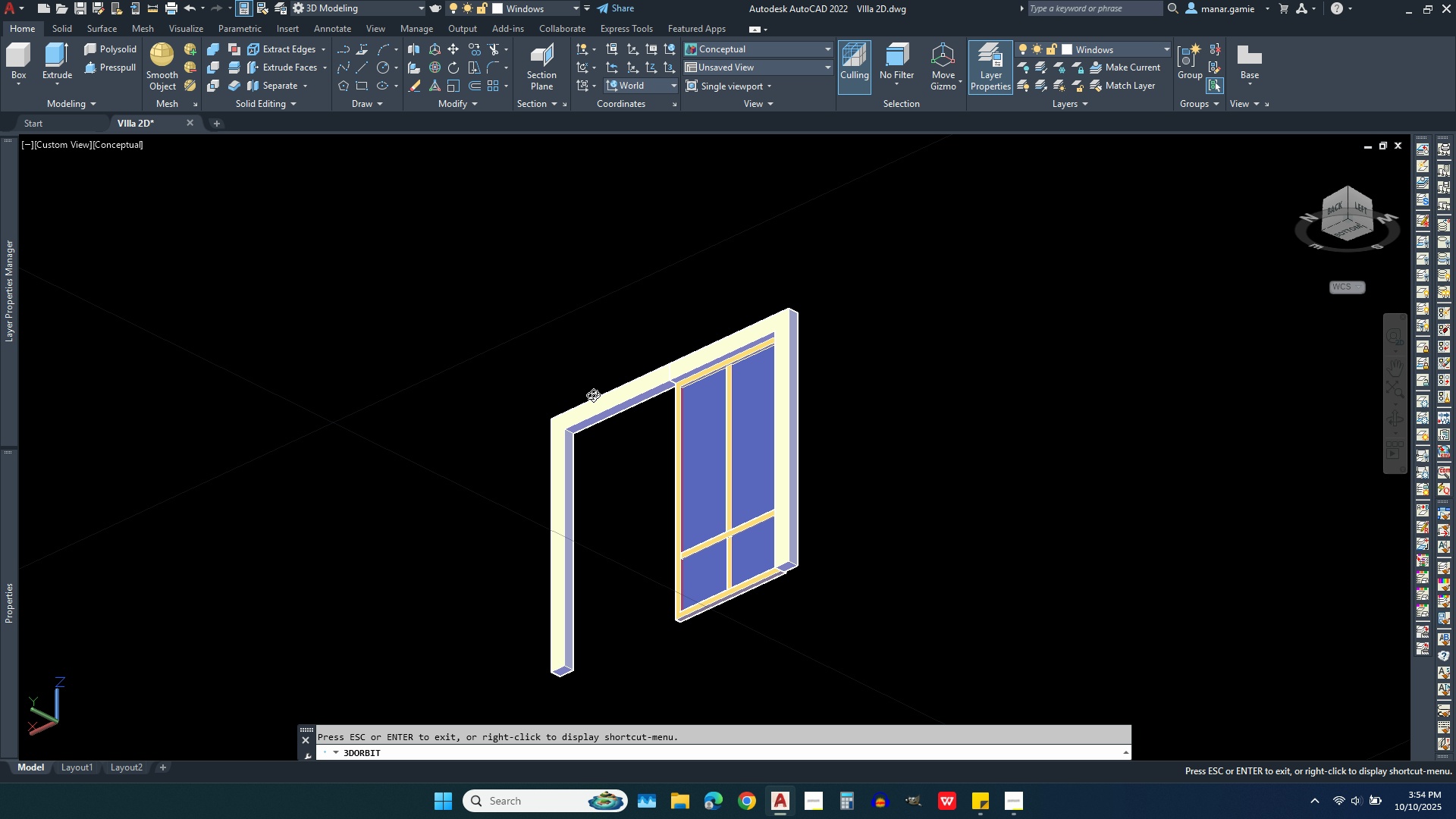 
key(Escape)
 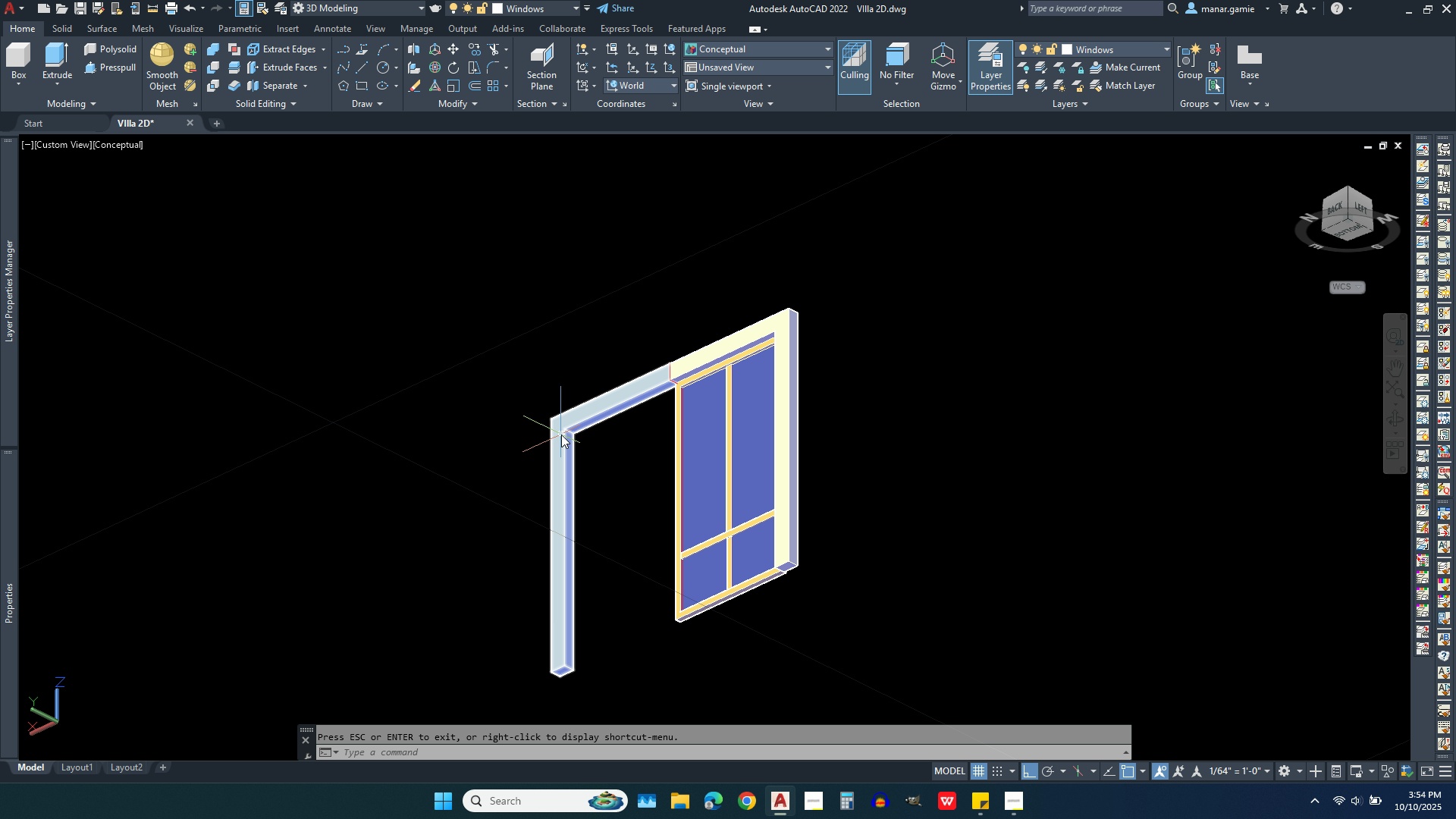 
scroll: coordinate [561, 438], scroll_direction: up, amount: 4.0
 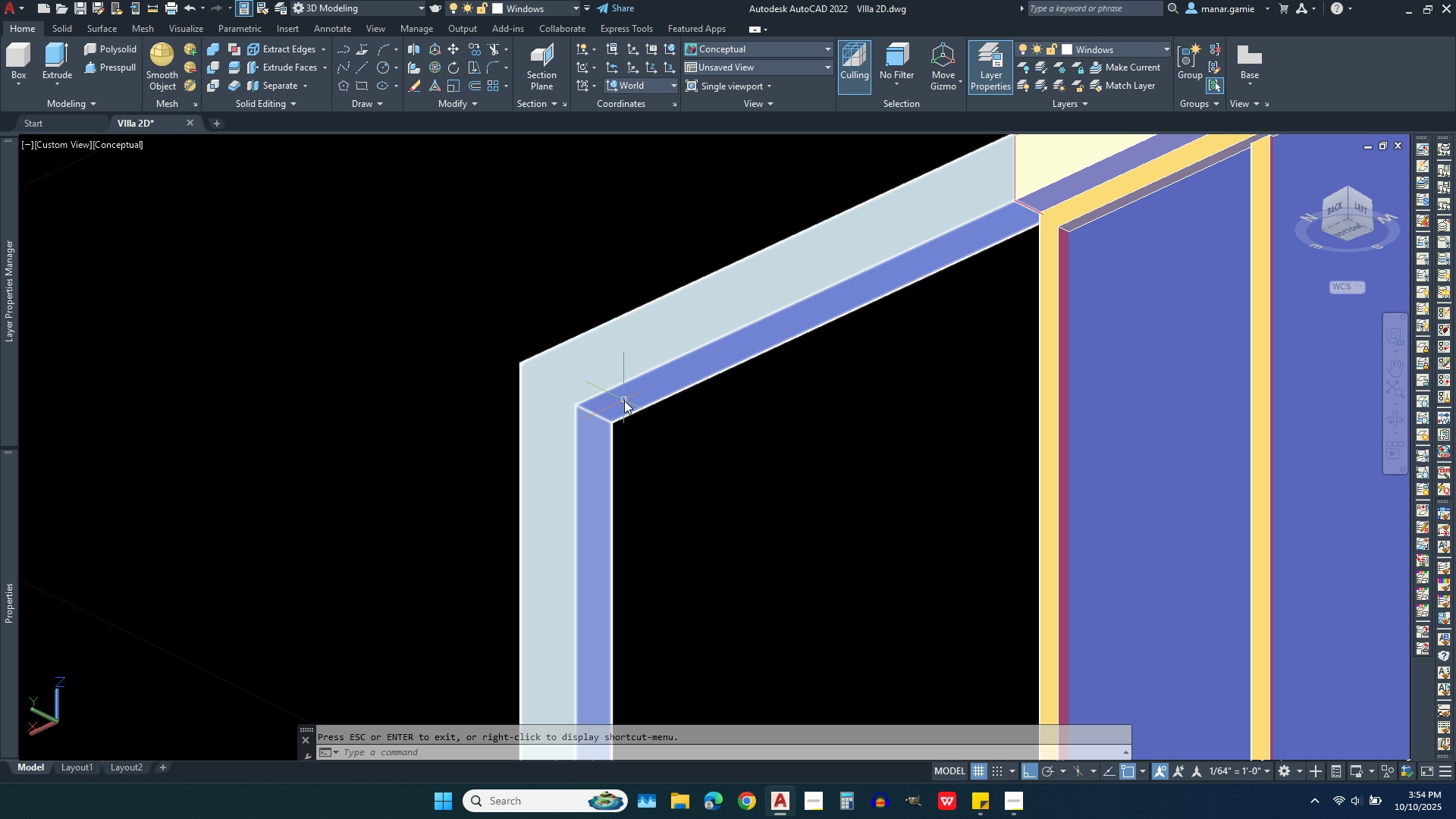 
key(Escape)
 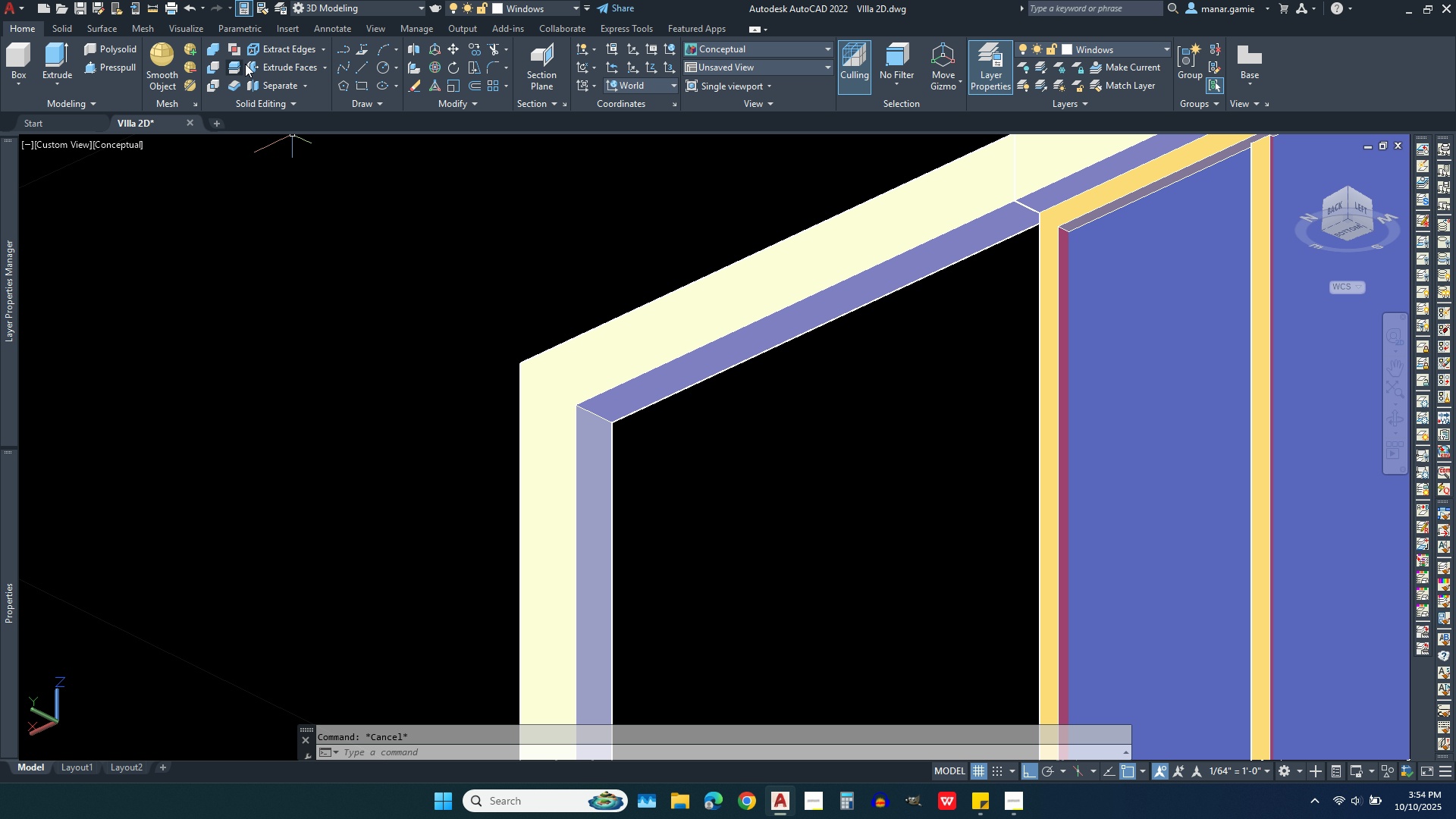 
key(Escape)
 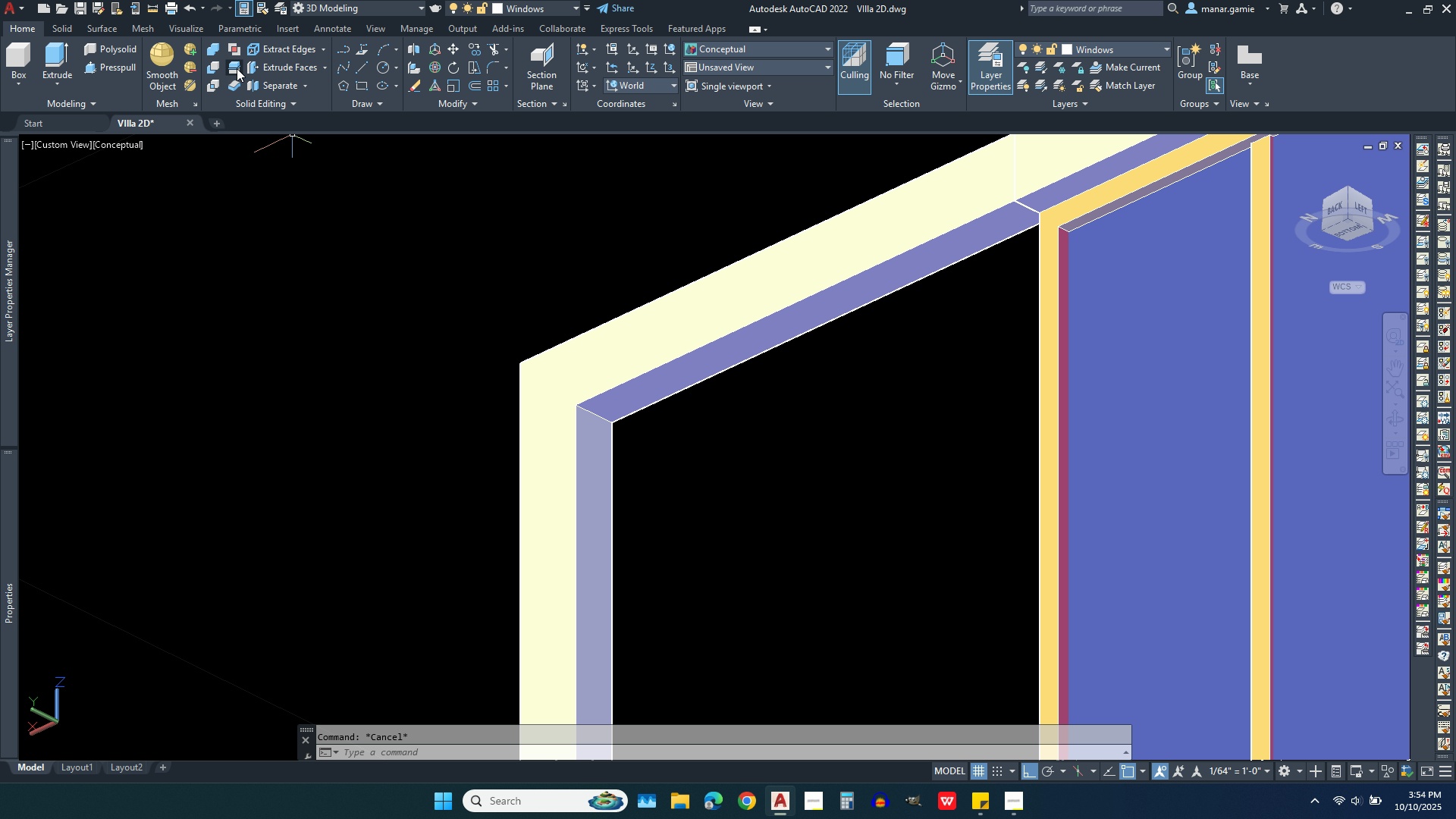 
left_click([237, 68])
 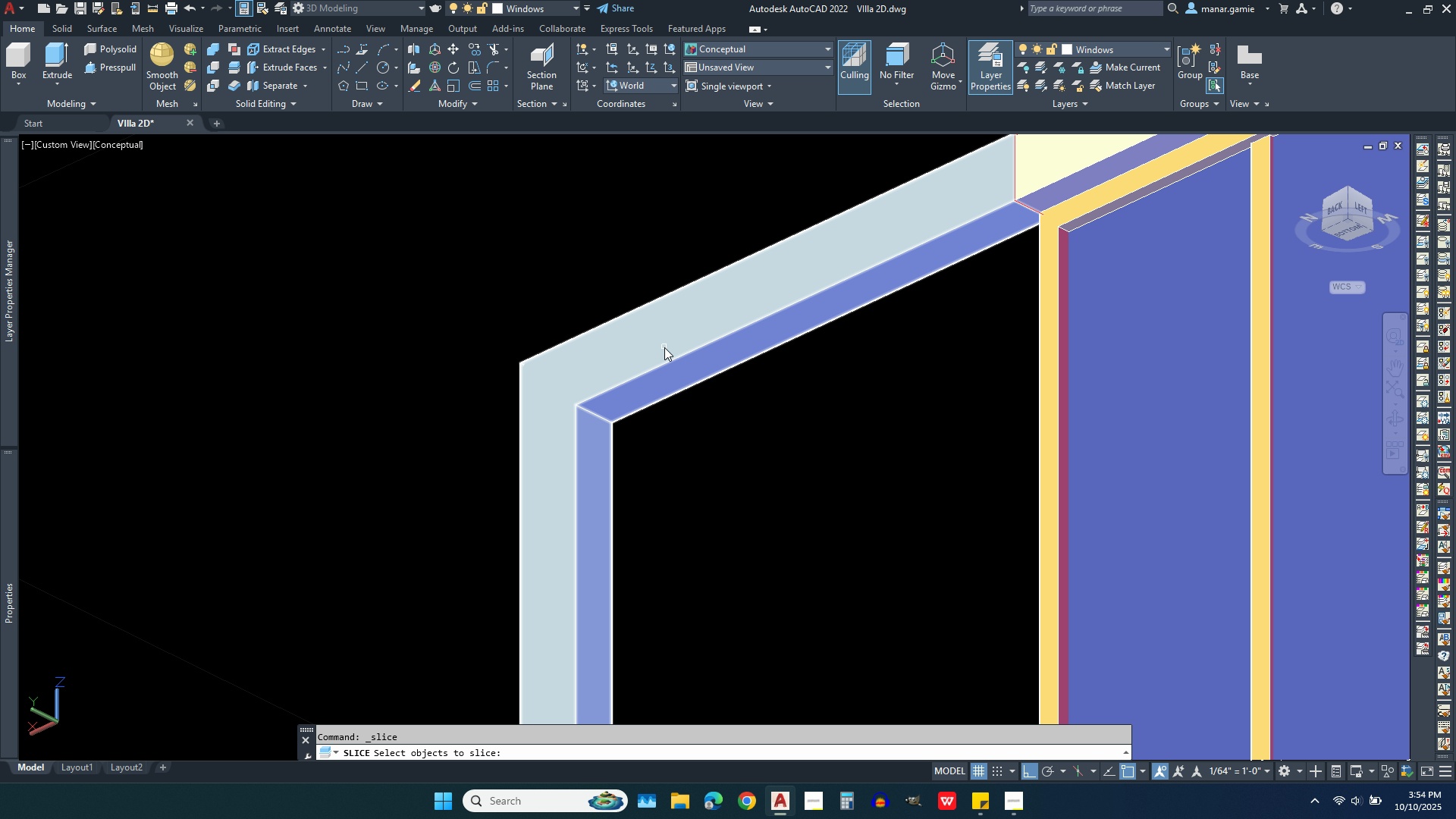 
left_click([664, 347])
 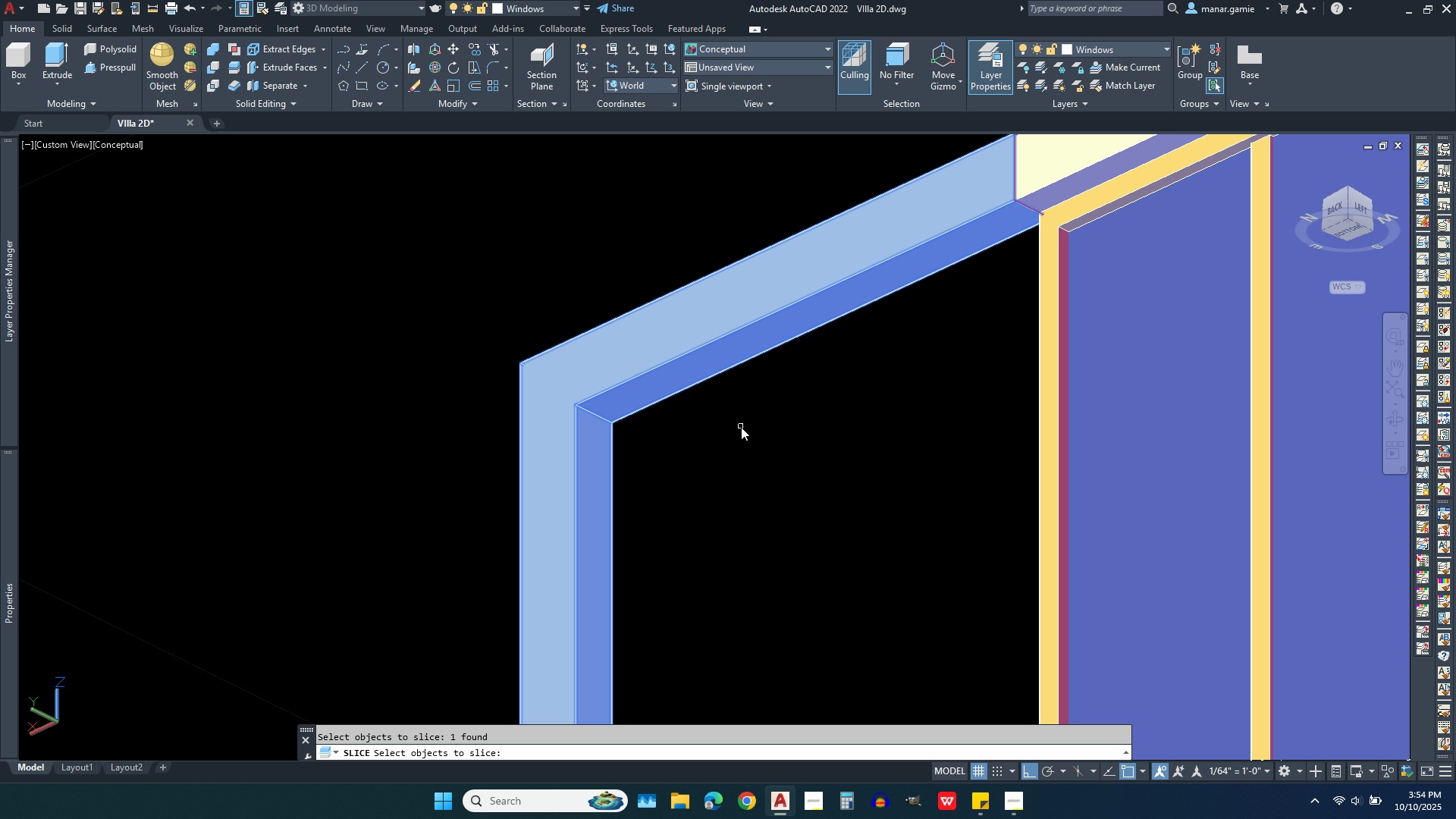 
right_click([741, 427])
 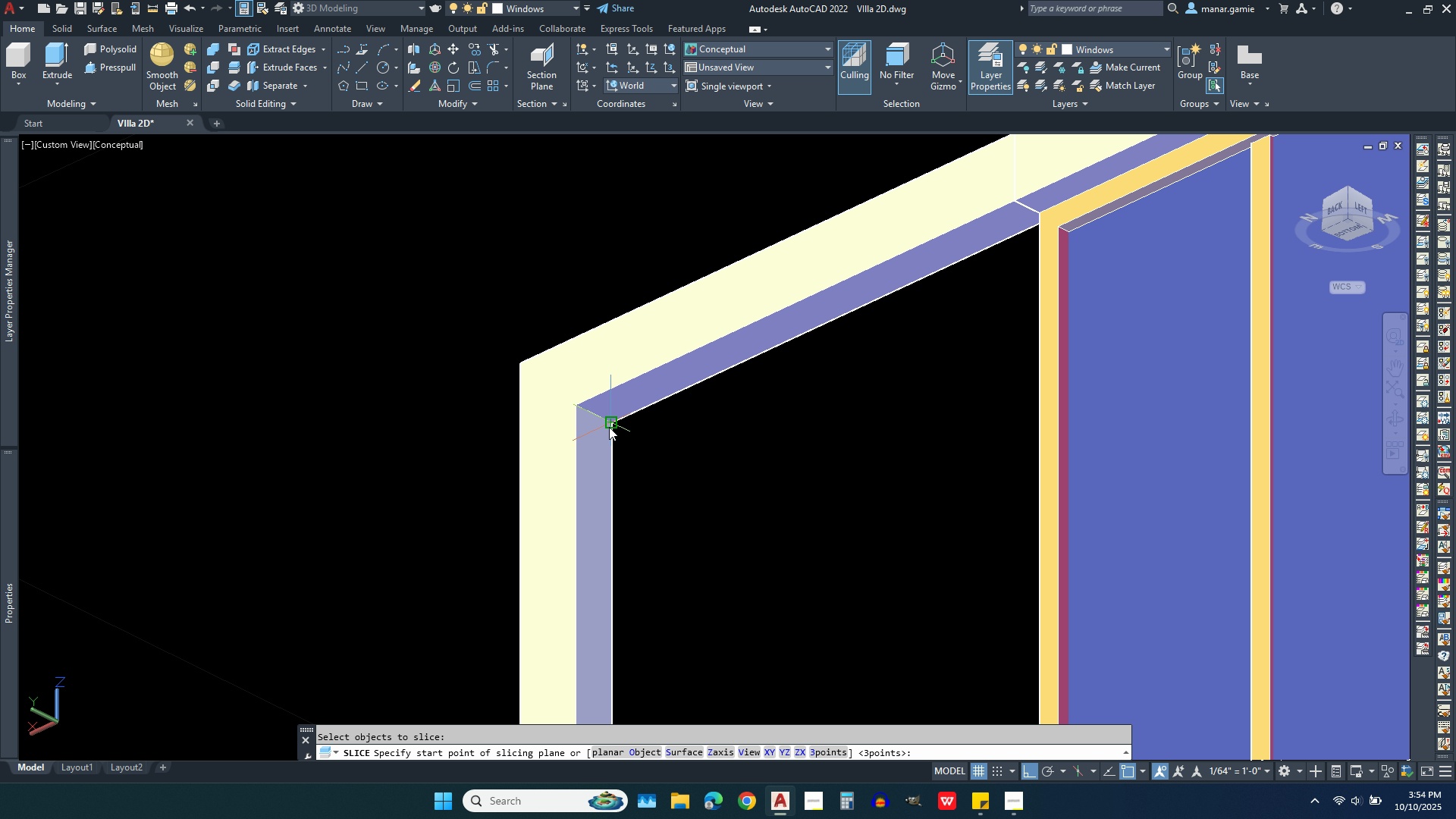 
left_click([609, 427])
 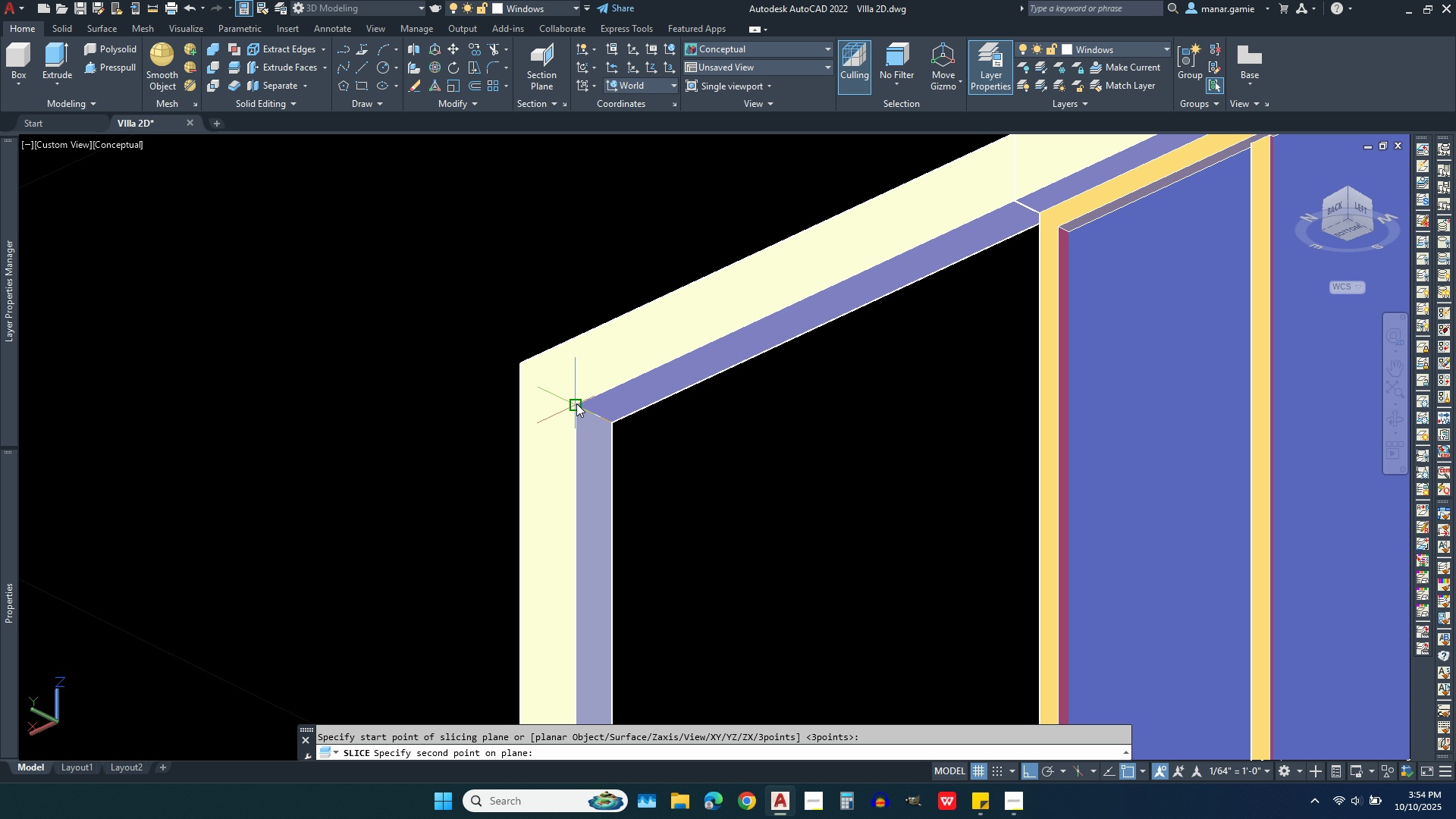 
left_click([576, 403])
 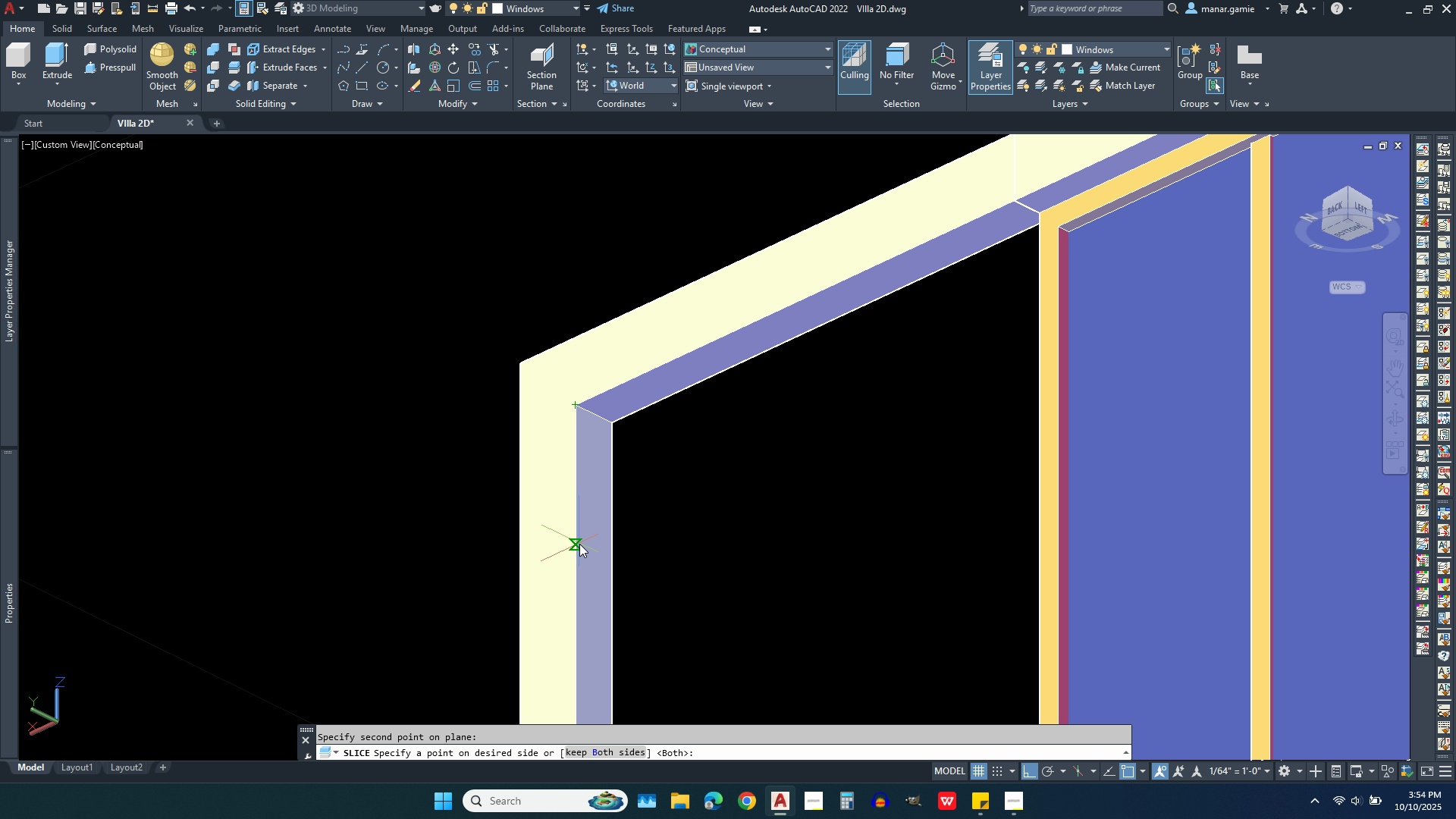 
left_click([579, 544])
 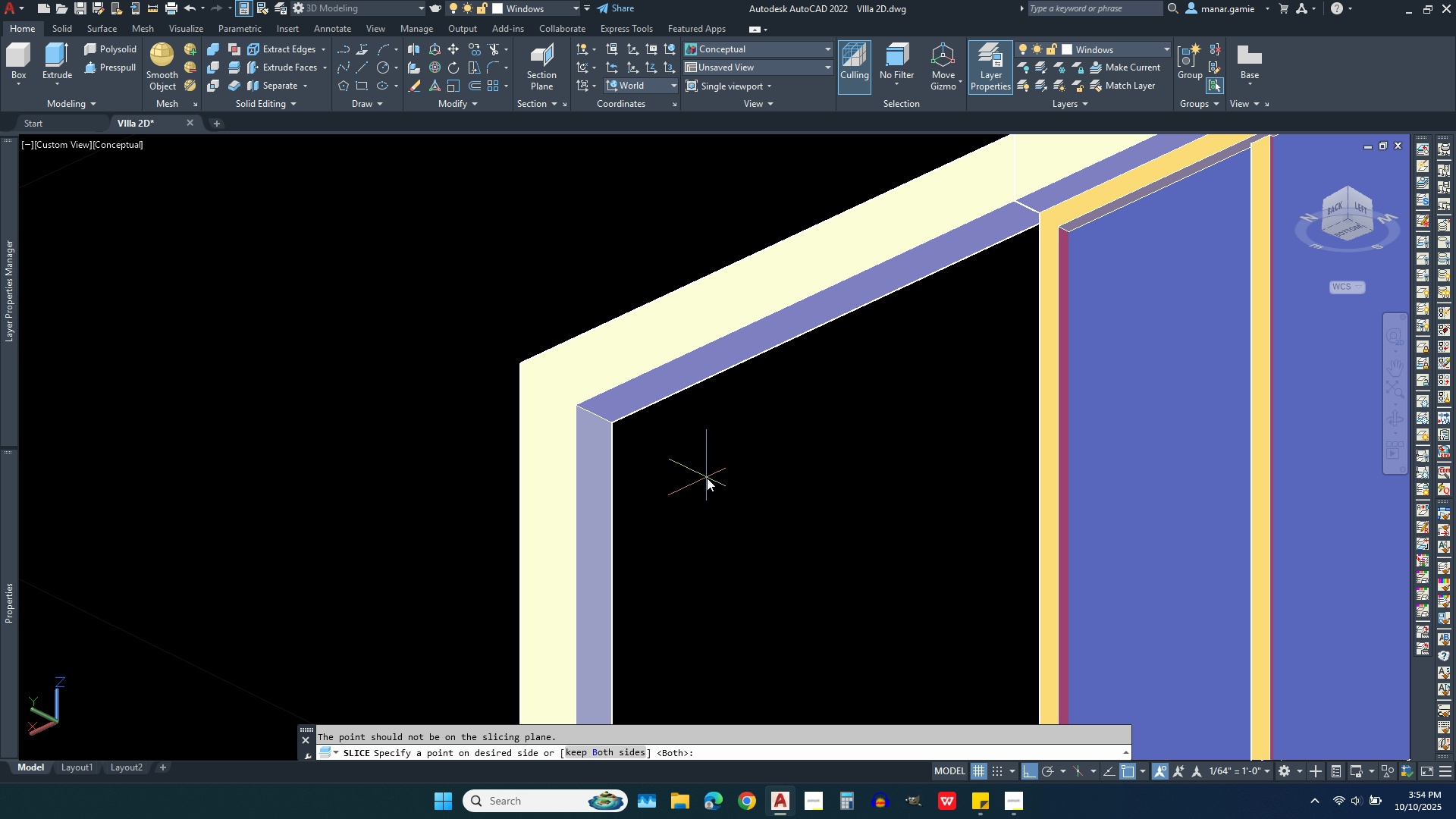 
right_click([707, 478])
 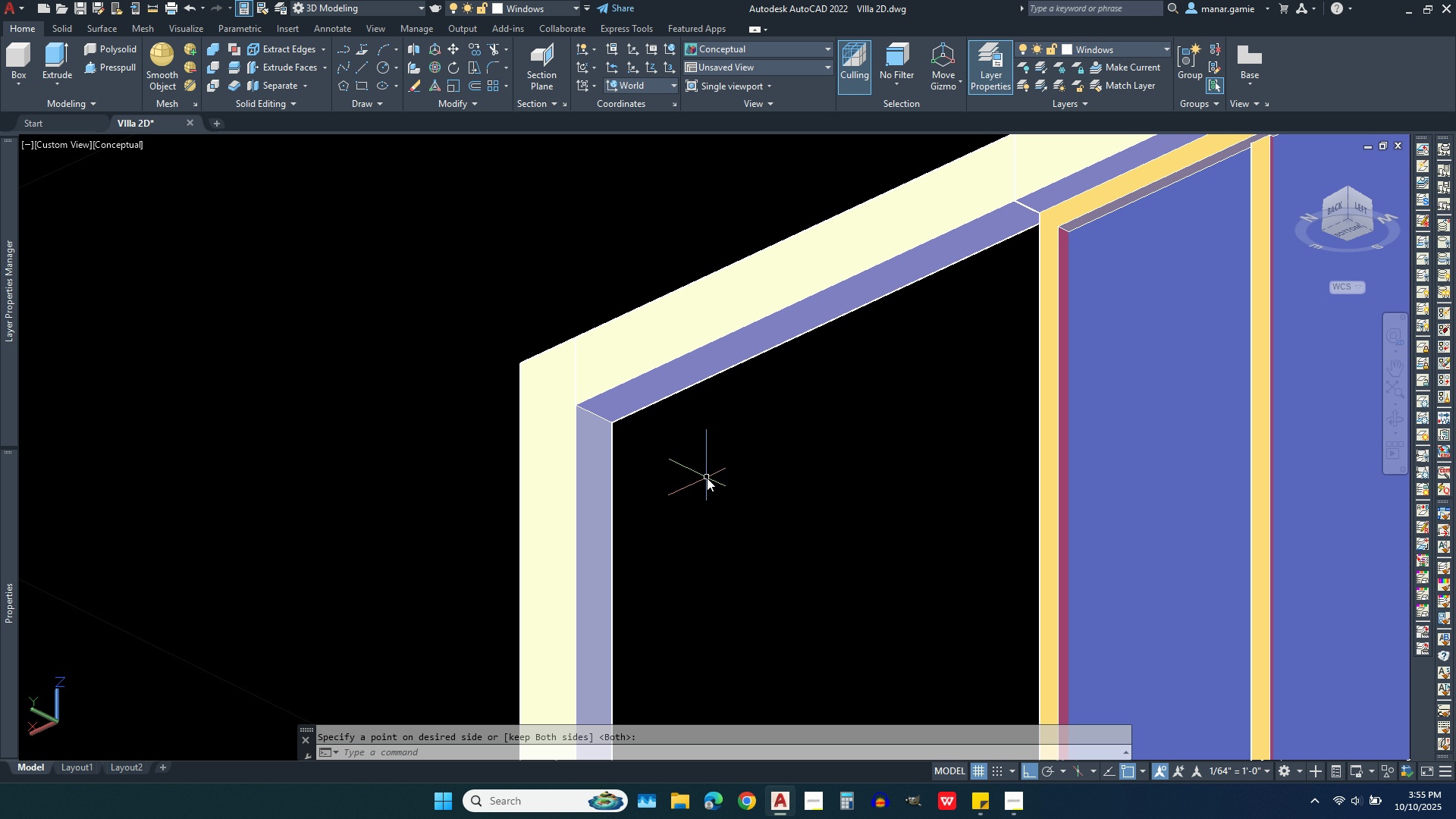 
right_click([707, 478])
 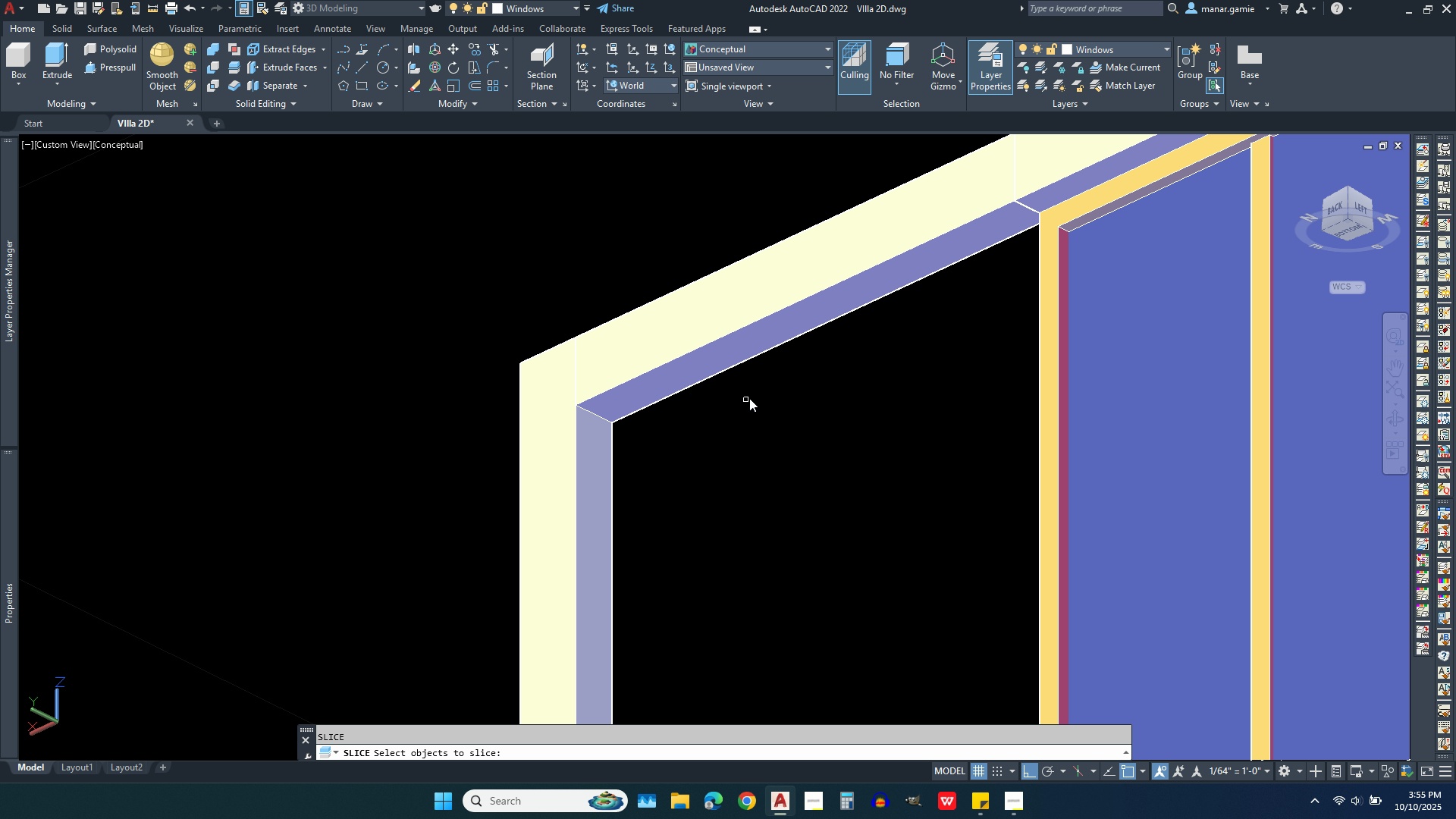 
key(Escape)
 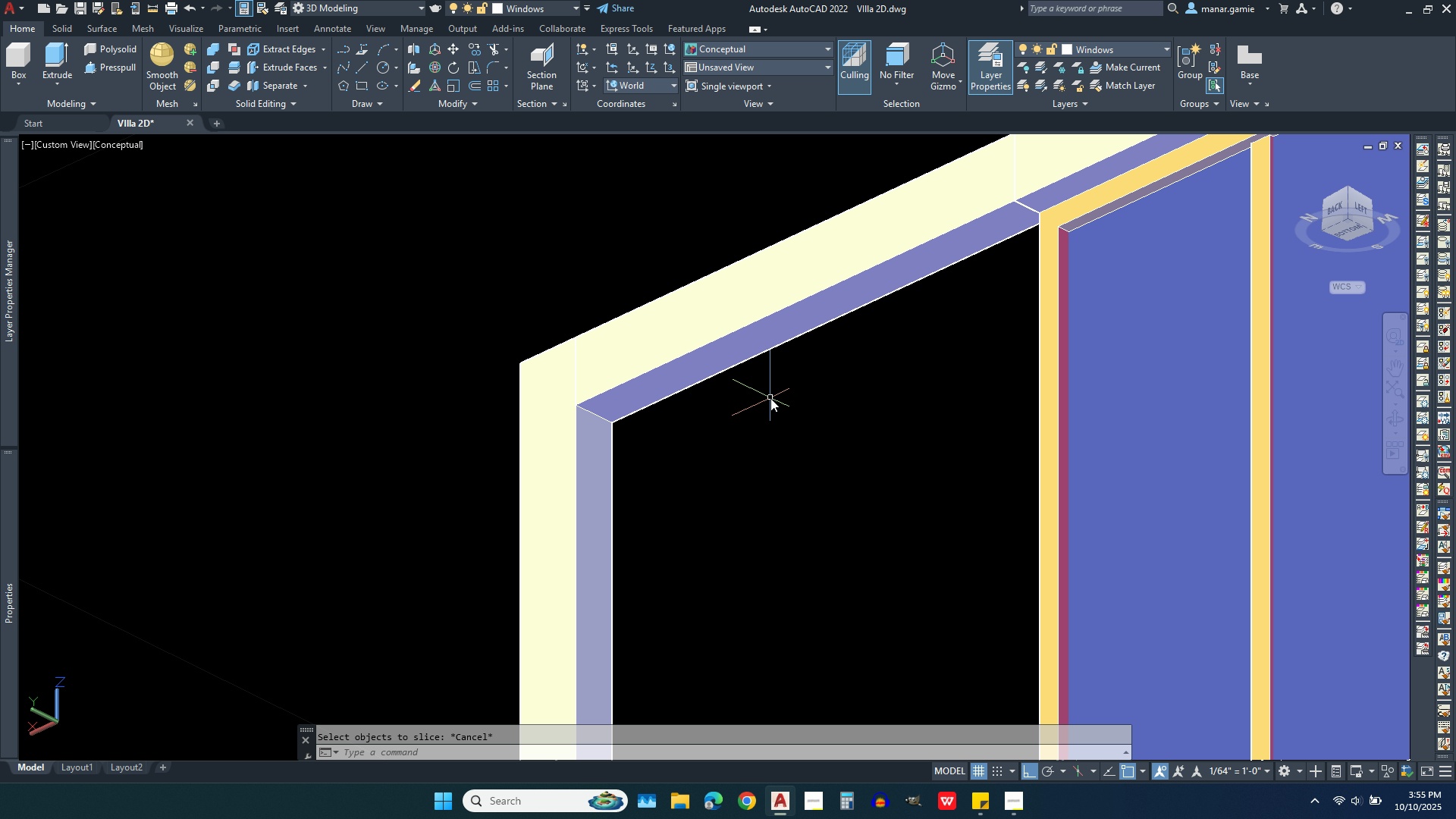 
left_click([770, 398])
 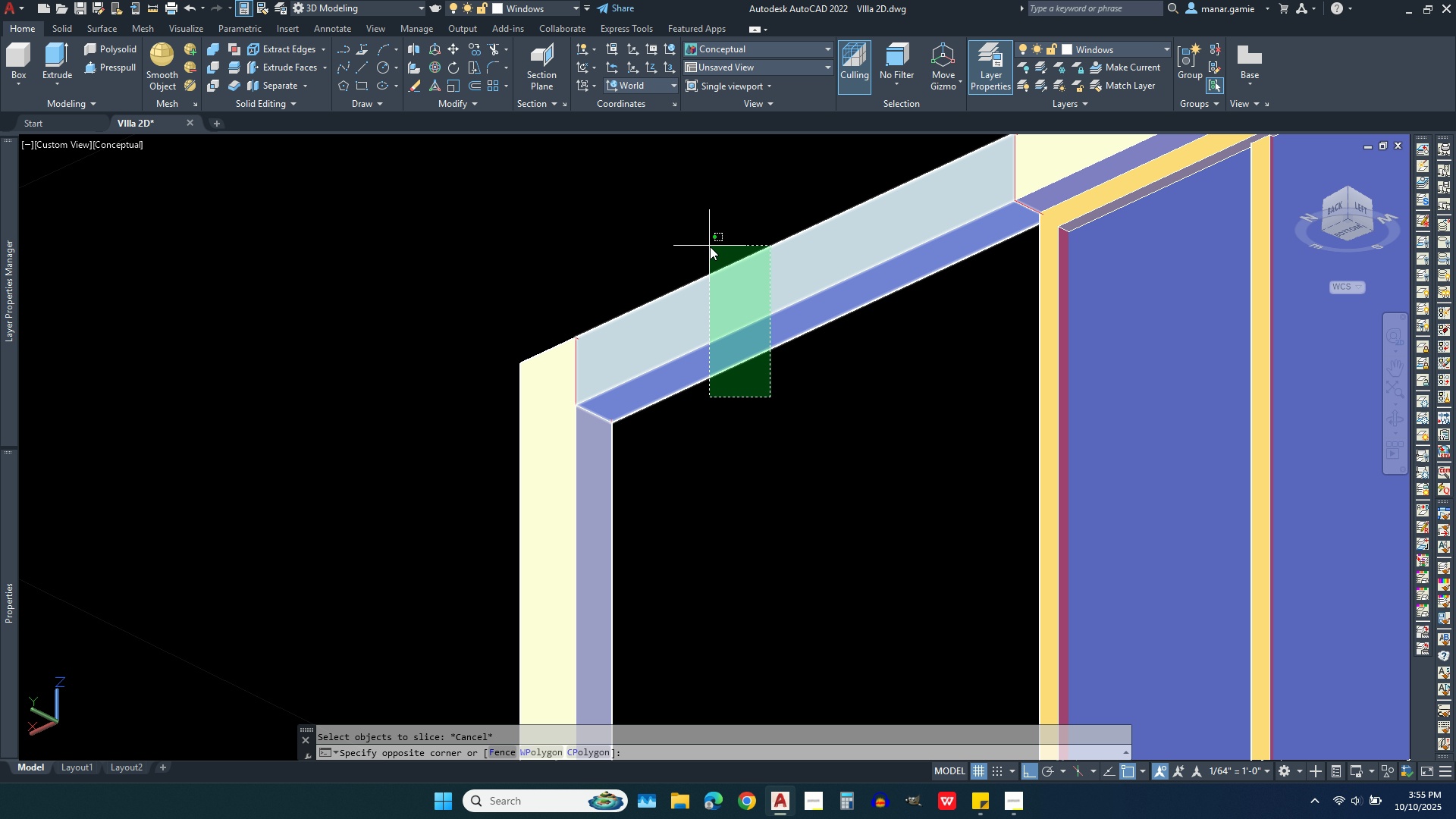 
left_click([710, 246])
 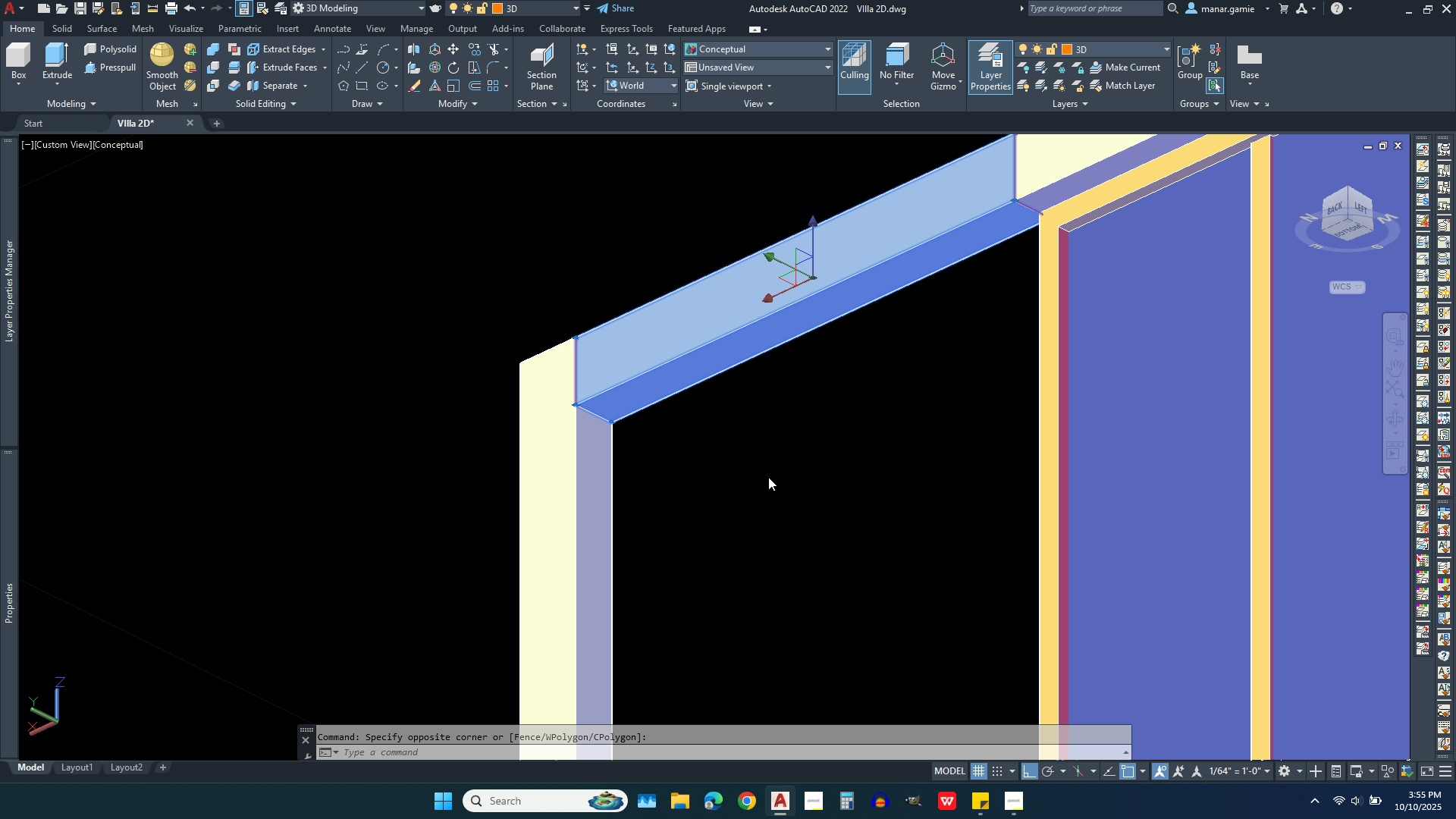 
key(Delete)
 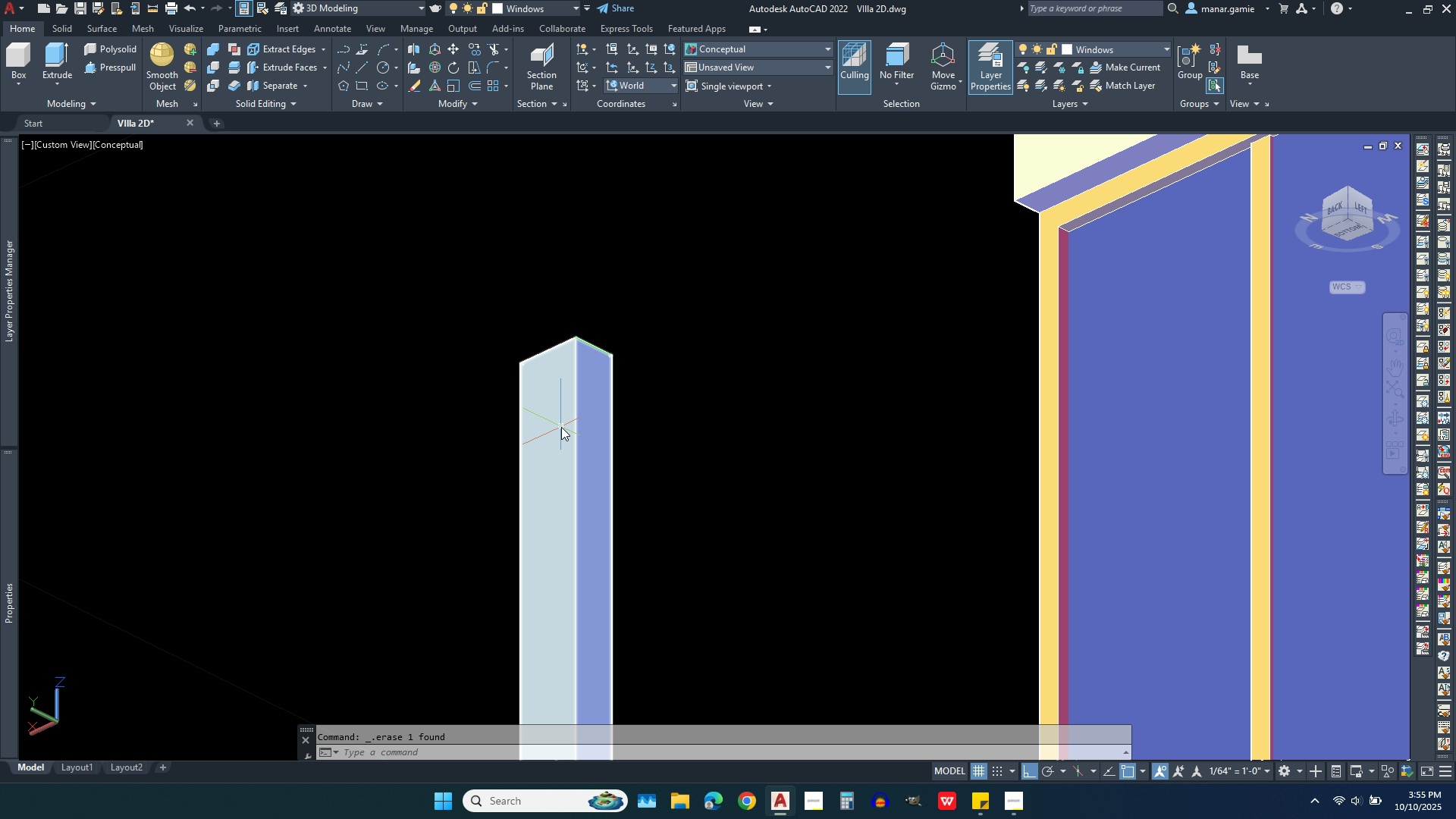 
left_click([566, 443])
 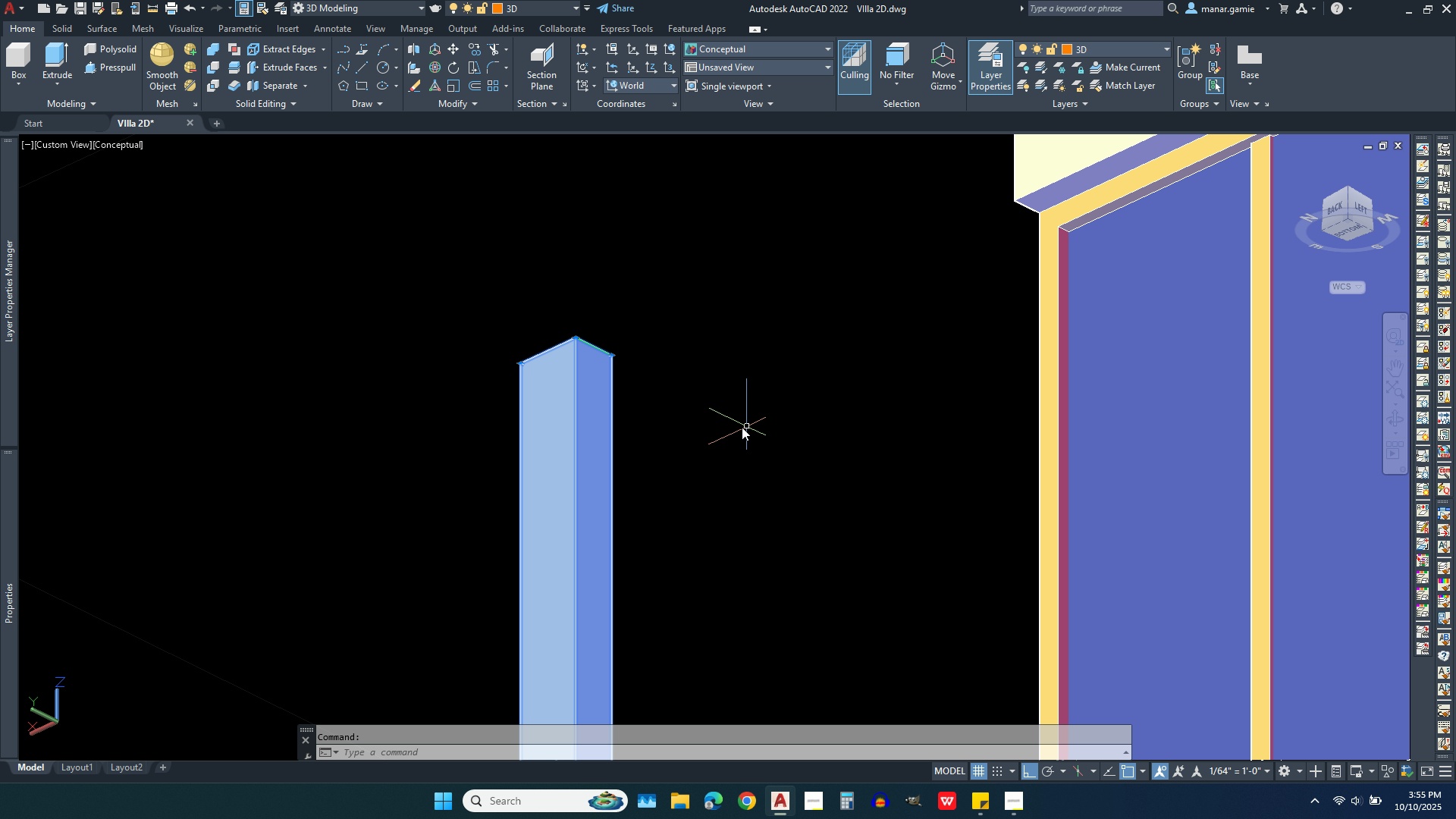 
scroll: coordinate [667, 432], scroll_direction: down, amount: 2.0
 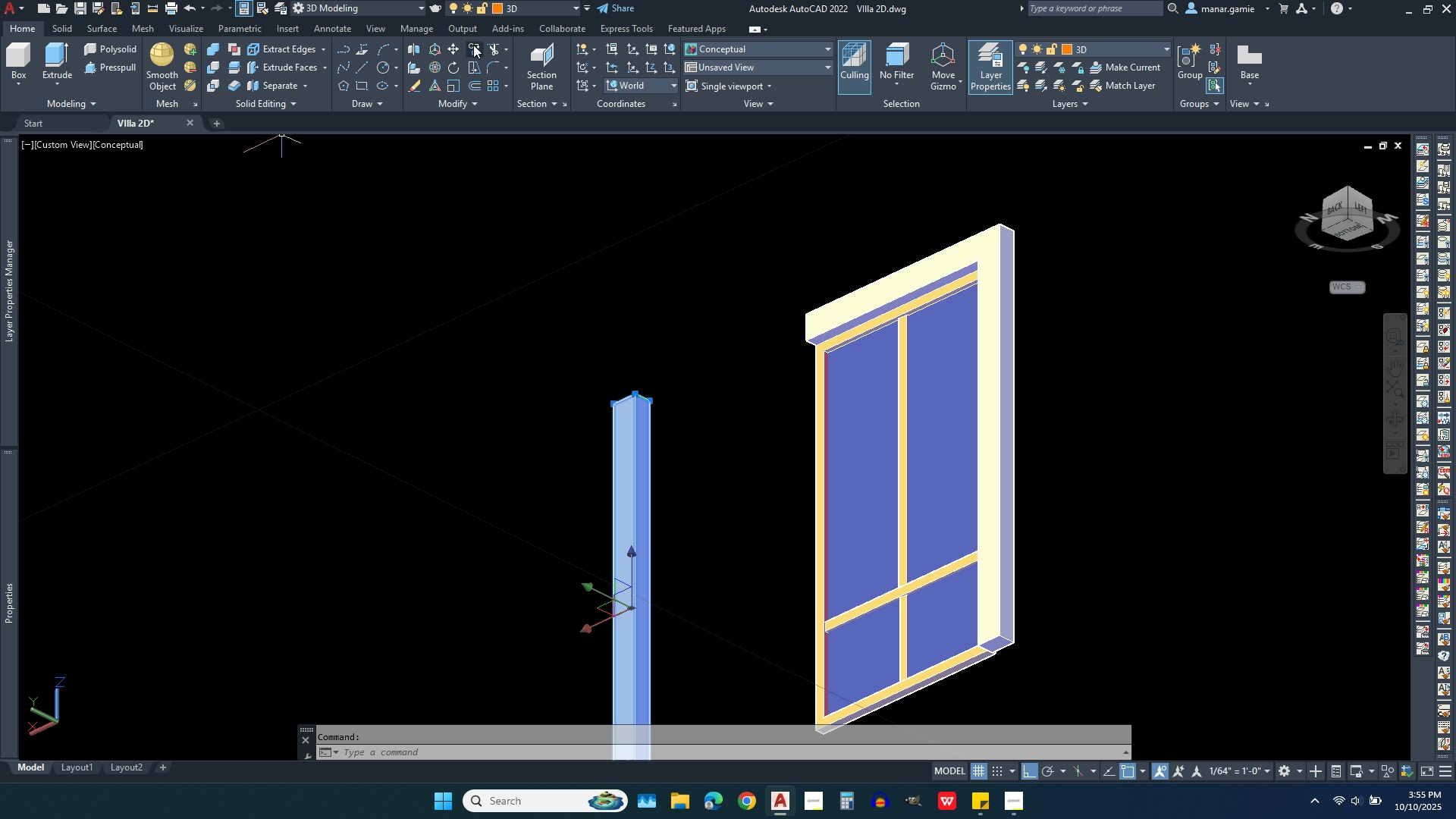 
left_click([452, 47])
 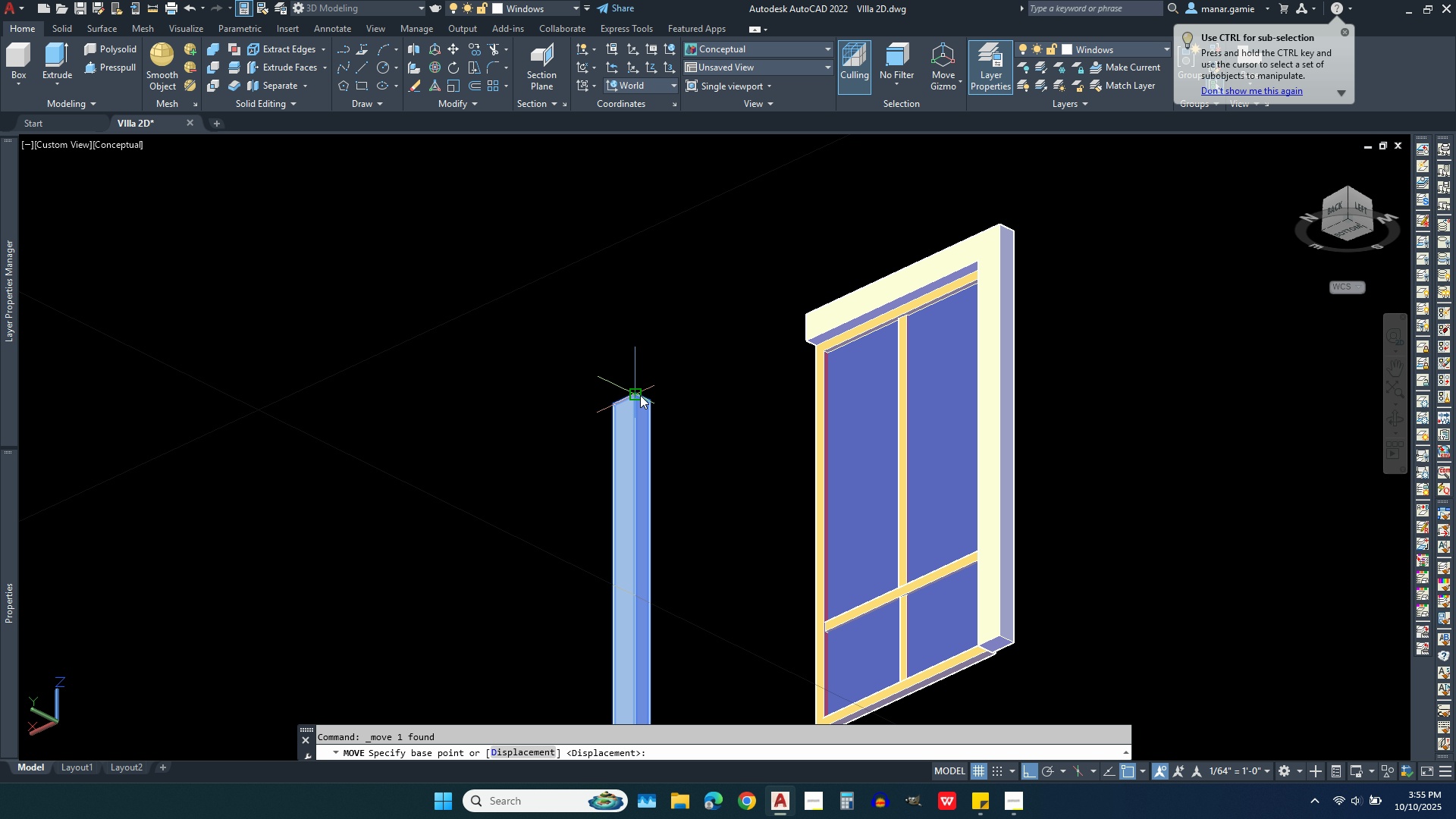 
left_click([643, 395])
 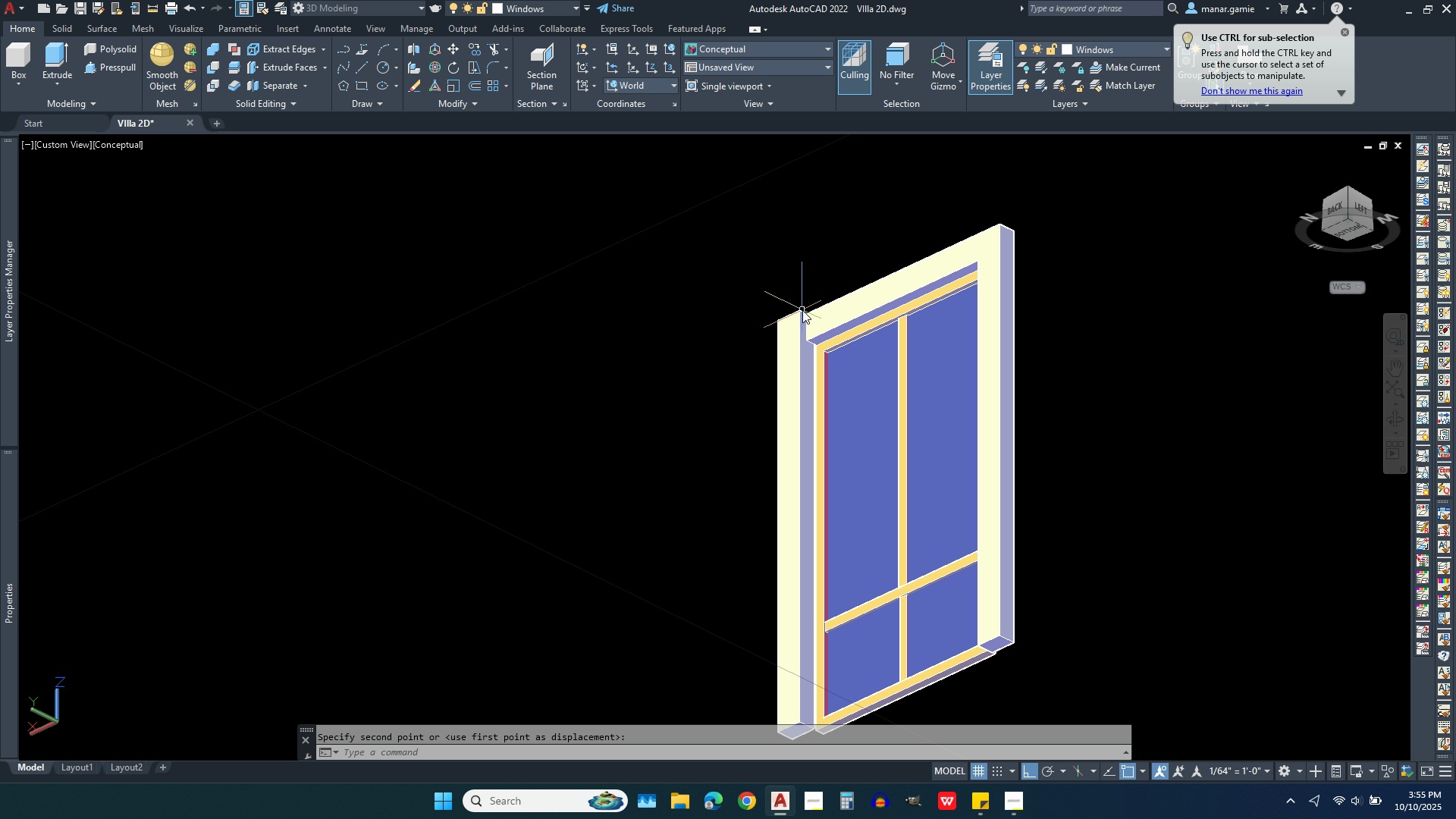 
left_click([802, 310])
 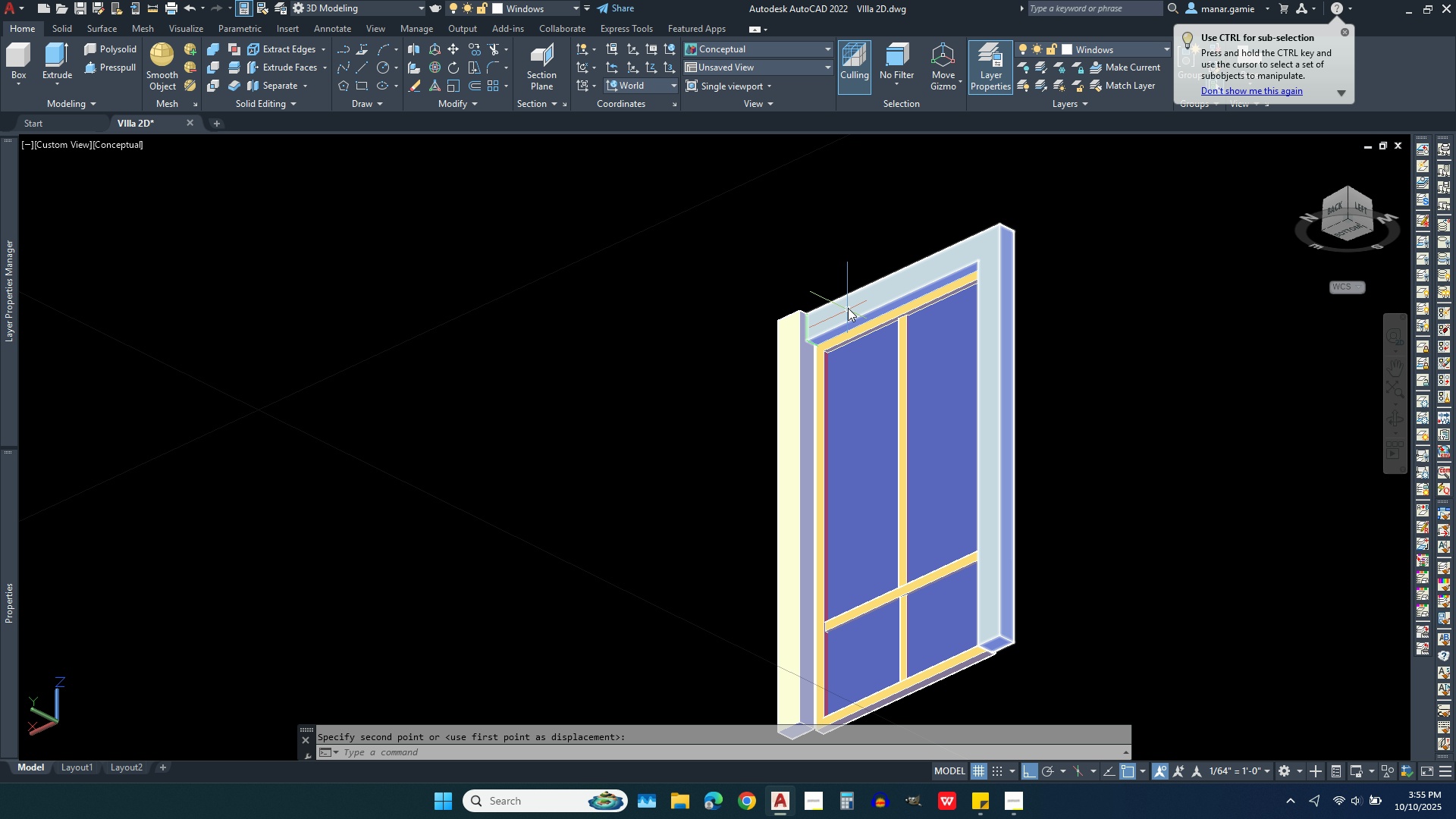 
scroll: coordinate [843, 308], scroll_direction: up, amount: 5.0
 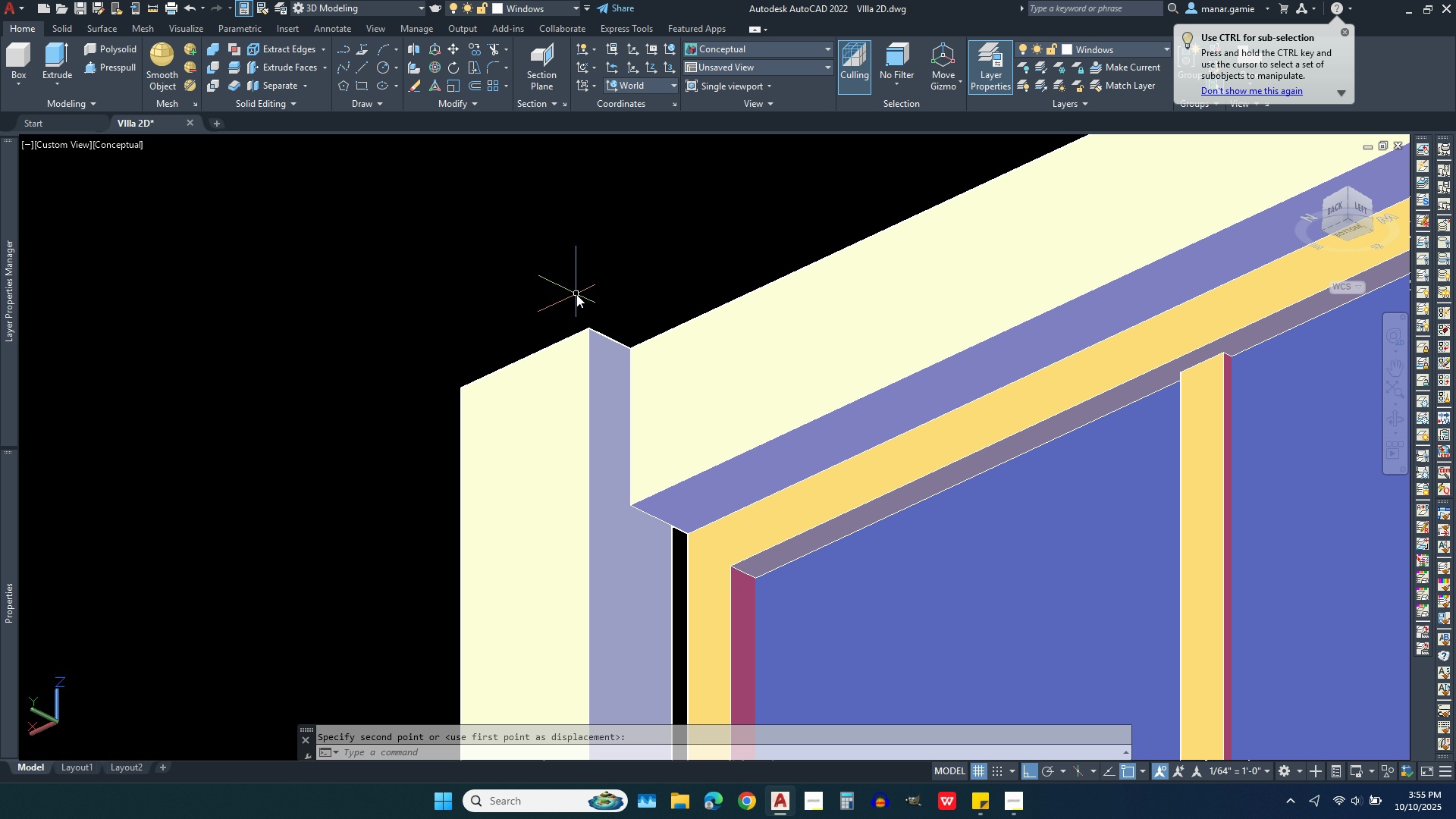 
right_click([576, 294])
 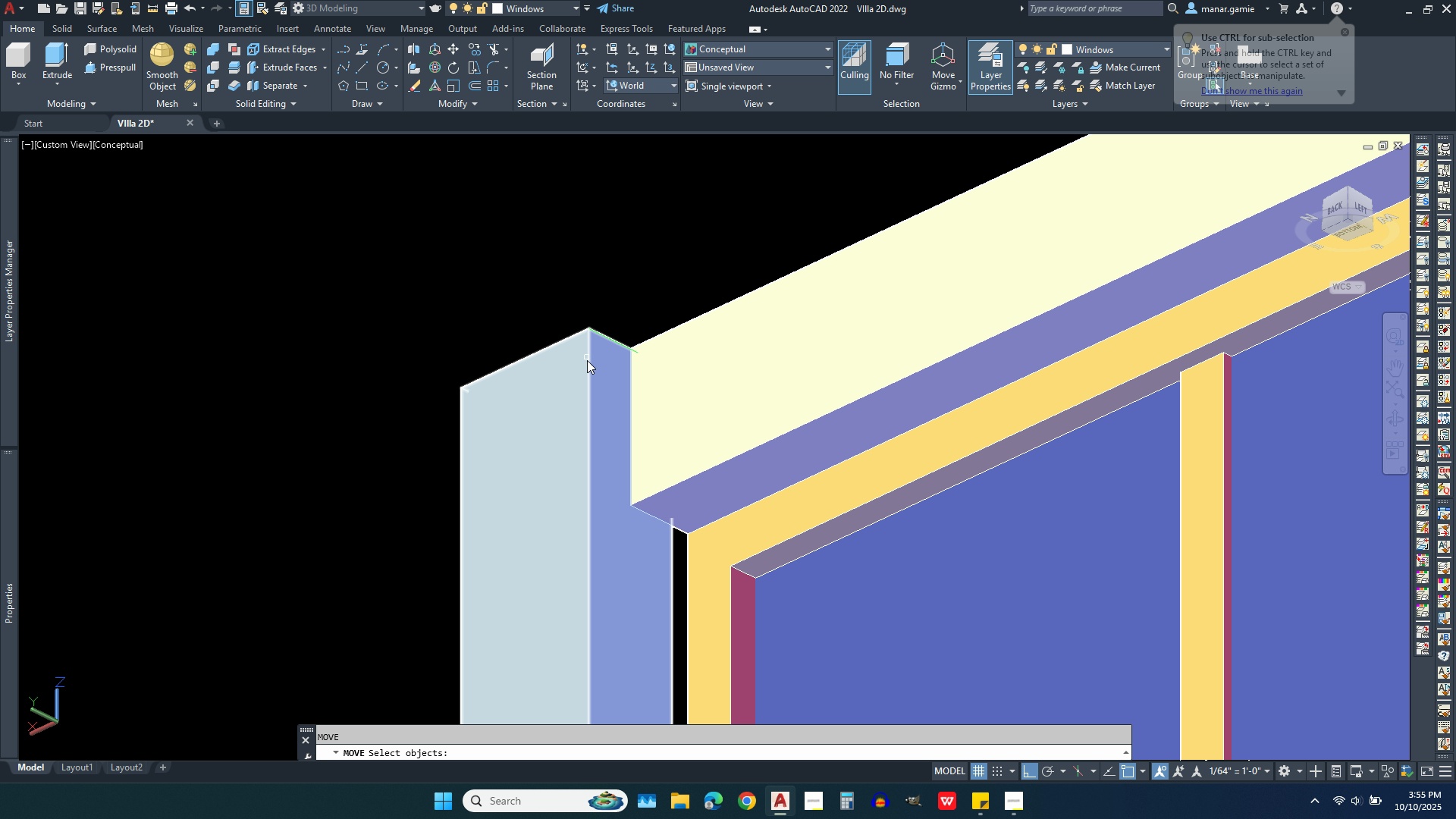 
left_click([587, 363])
 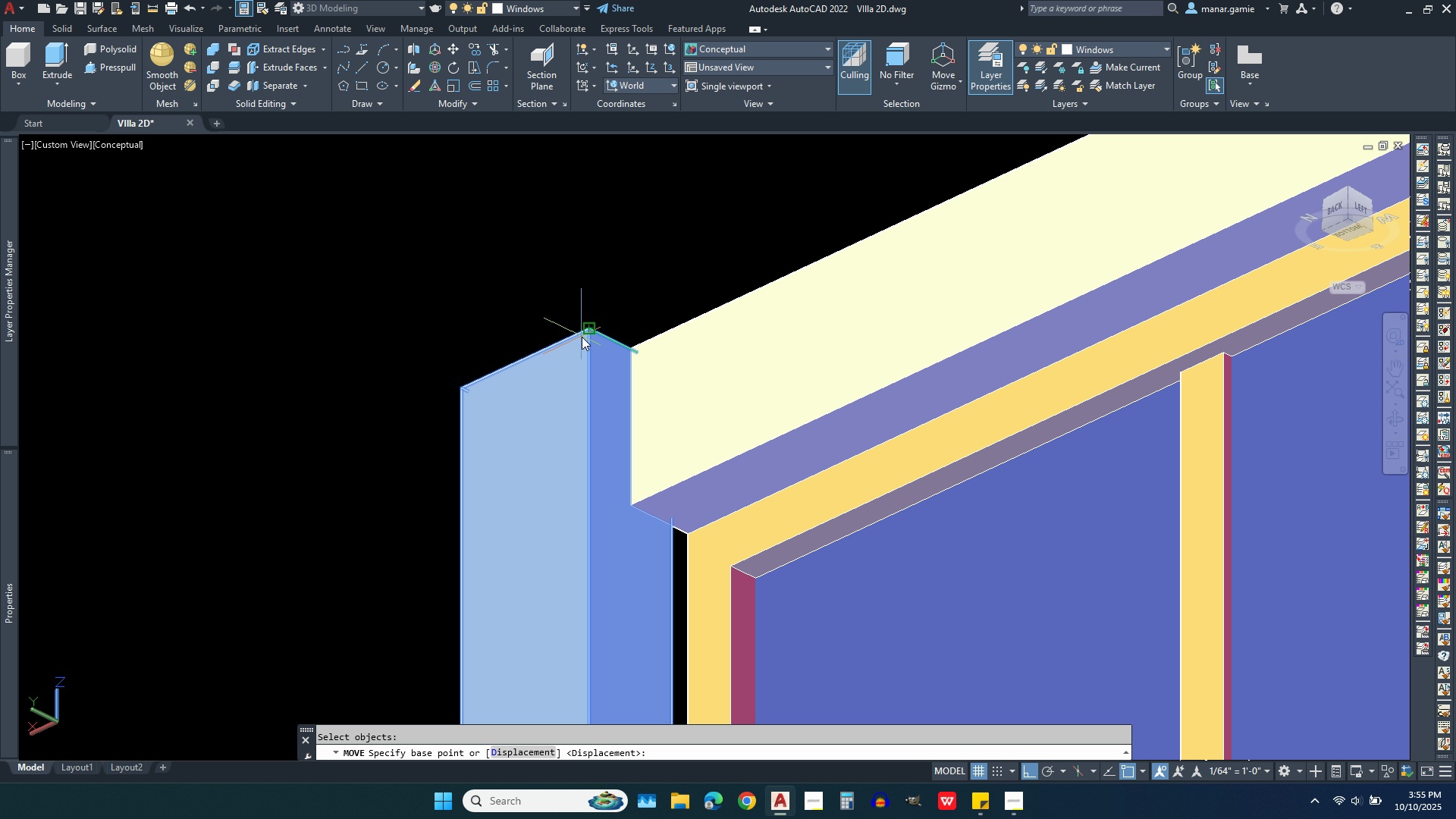 
left_click([582, 334])
 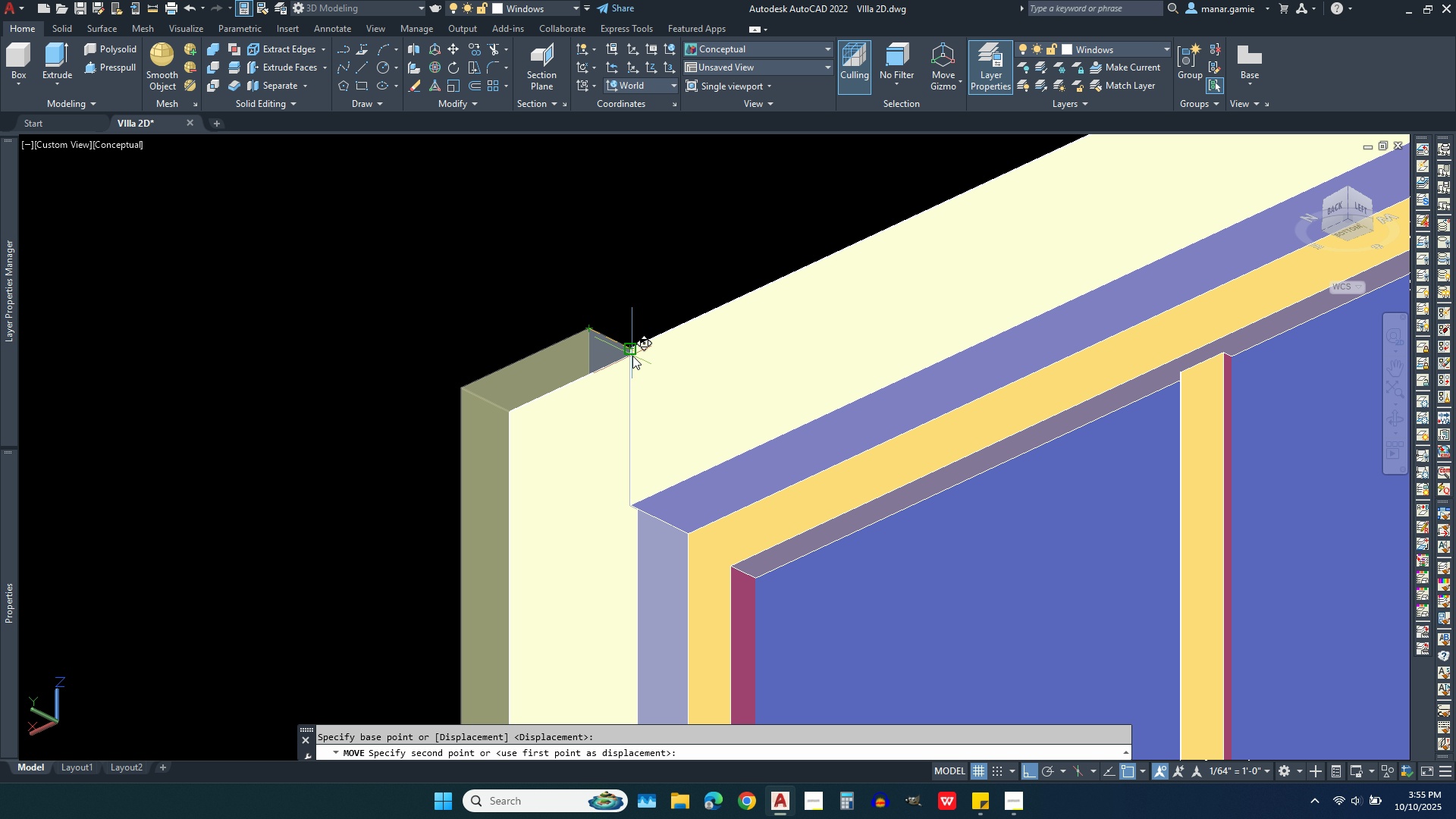 
left_click([632, 356])
 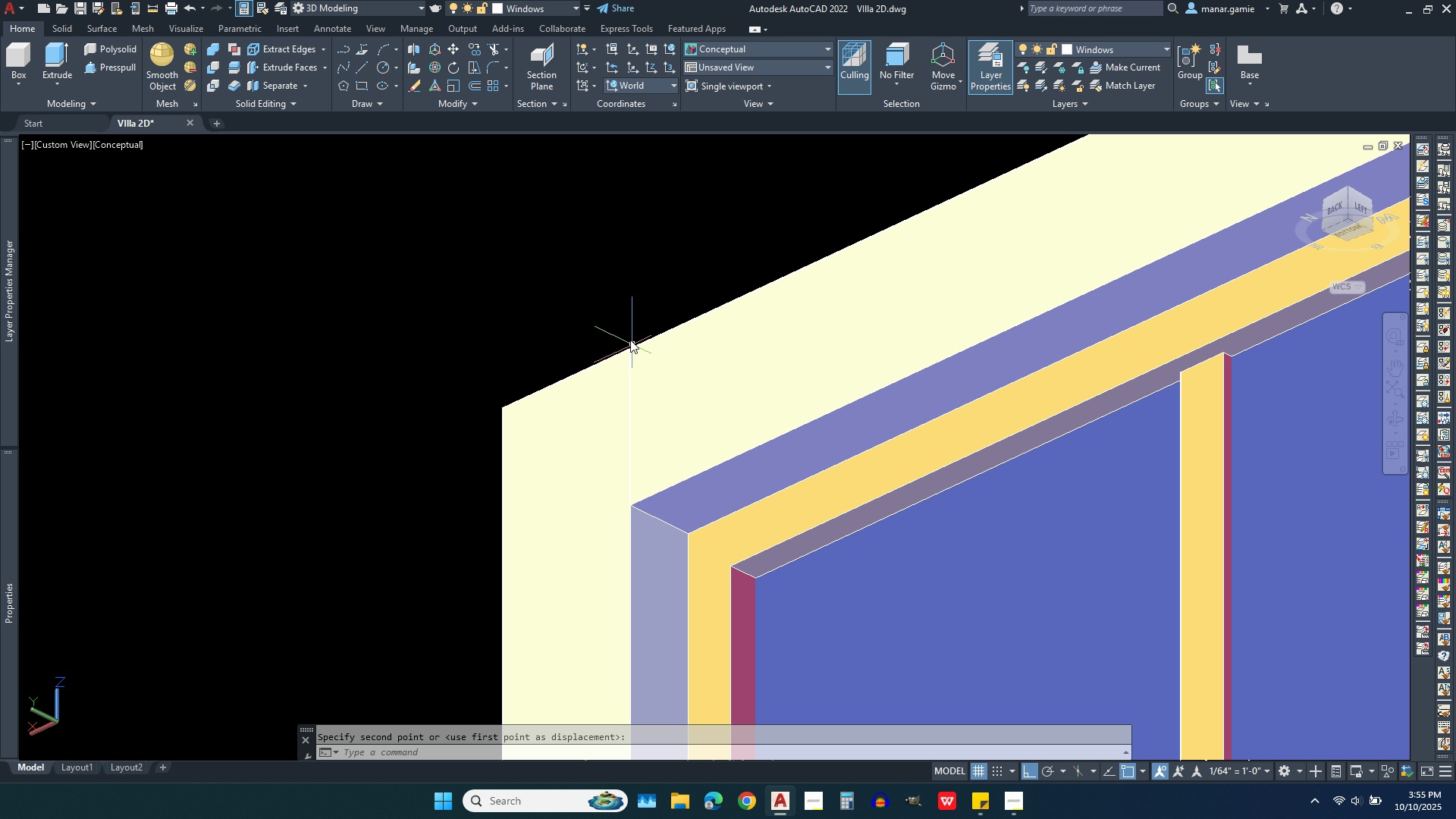 
scroll: coordinate [620, 300], scroll_direction: down, amount: 3.0
 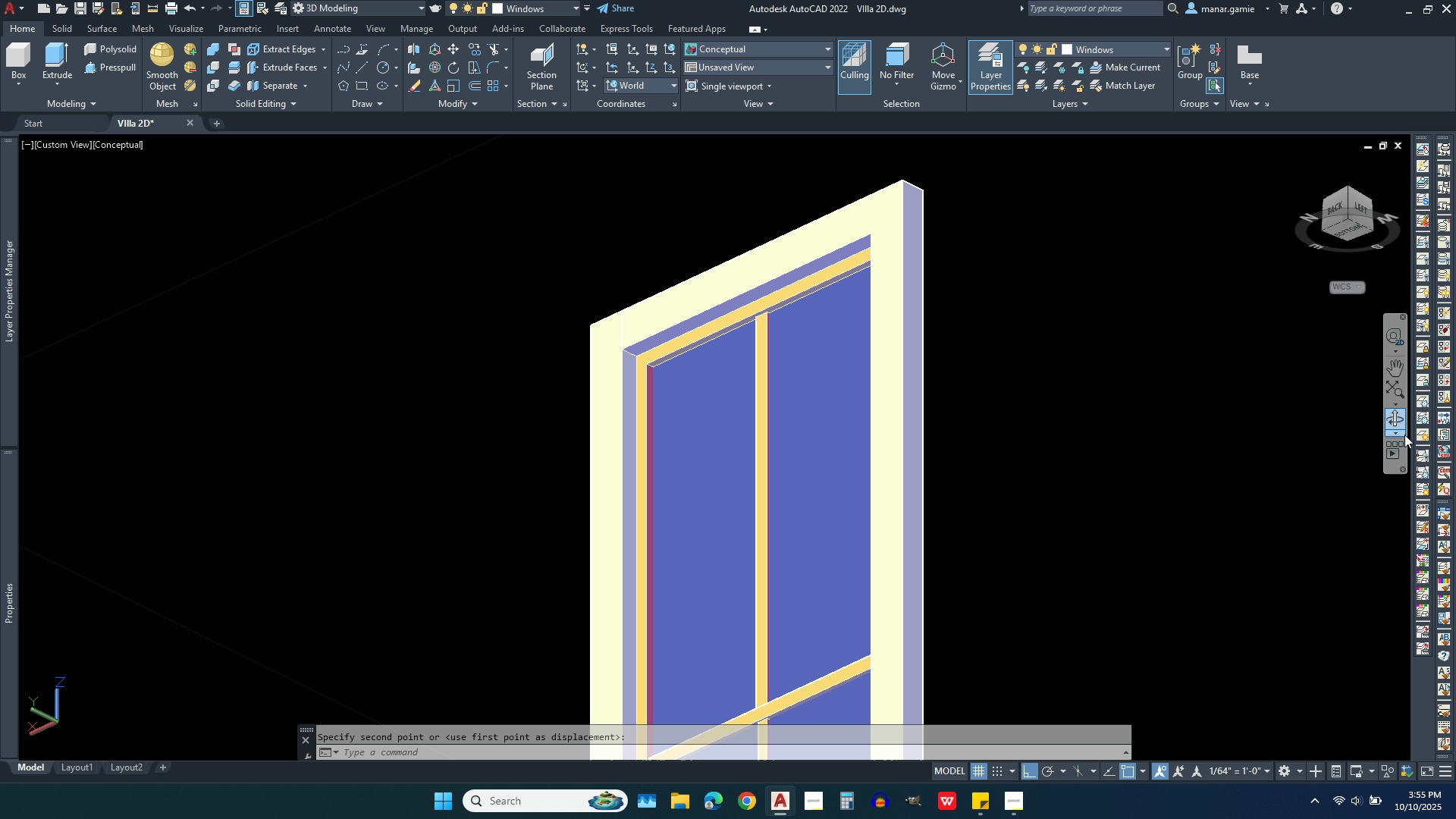 
left_click([1395, 419])
 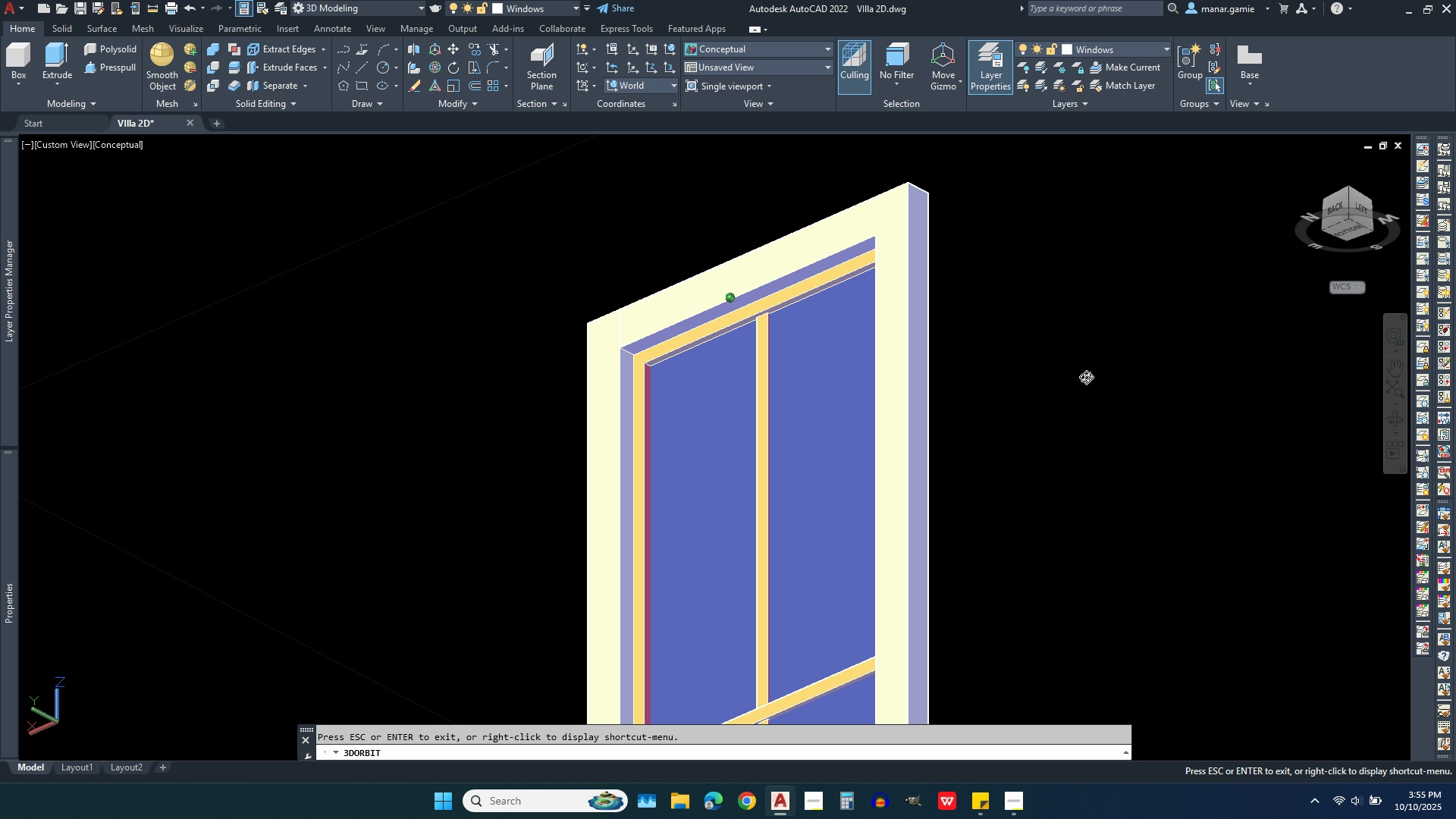 
left_click_drag(start_coordinate=[1076, 377], to_coordinate=[1200, 466])
 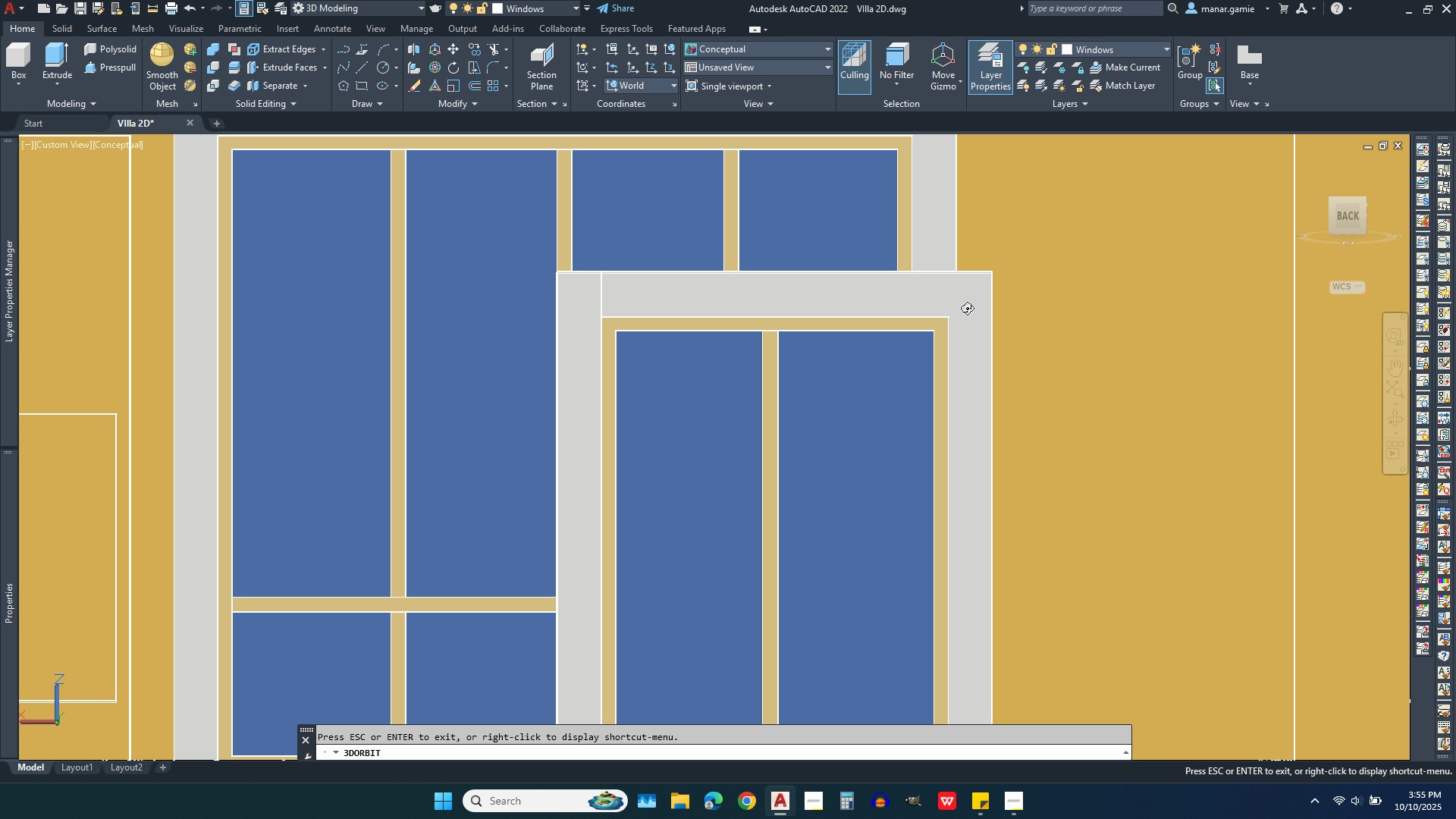 
scroll: coordinate [924, 273], scroll_direction: down, amount: 8.0
 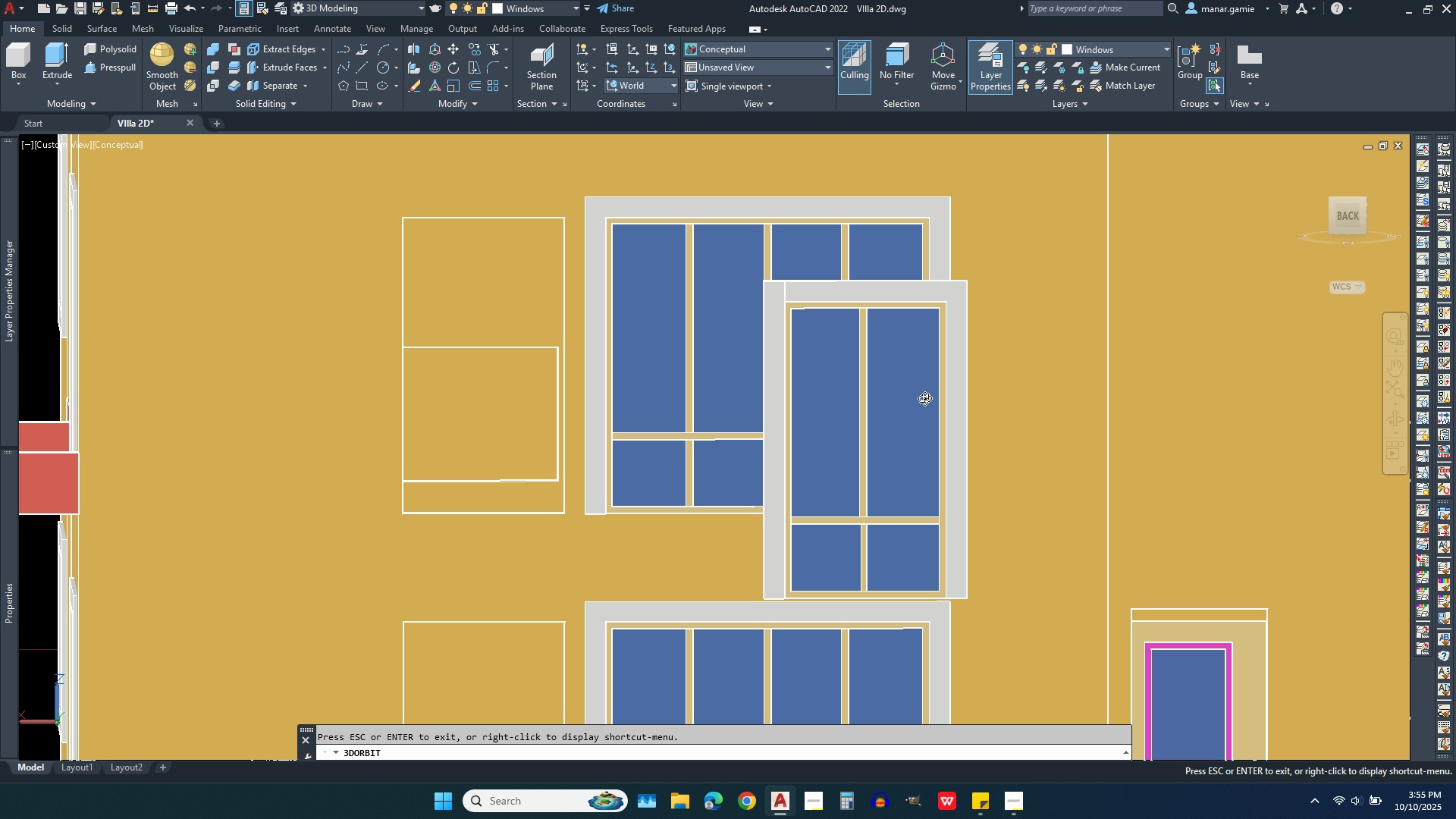 
scroll: coordinate [914, 353], scroll_direction: up, amount: 4.0
 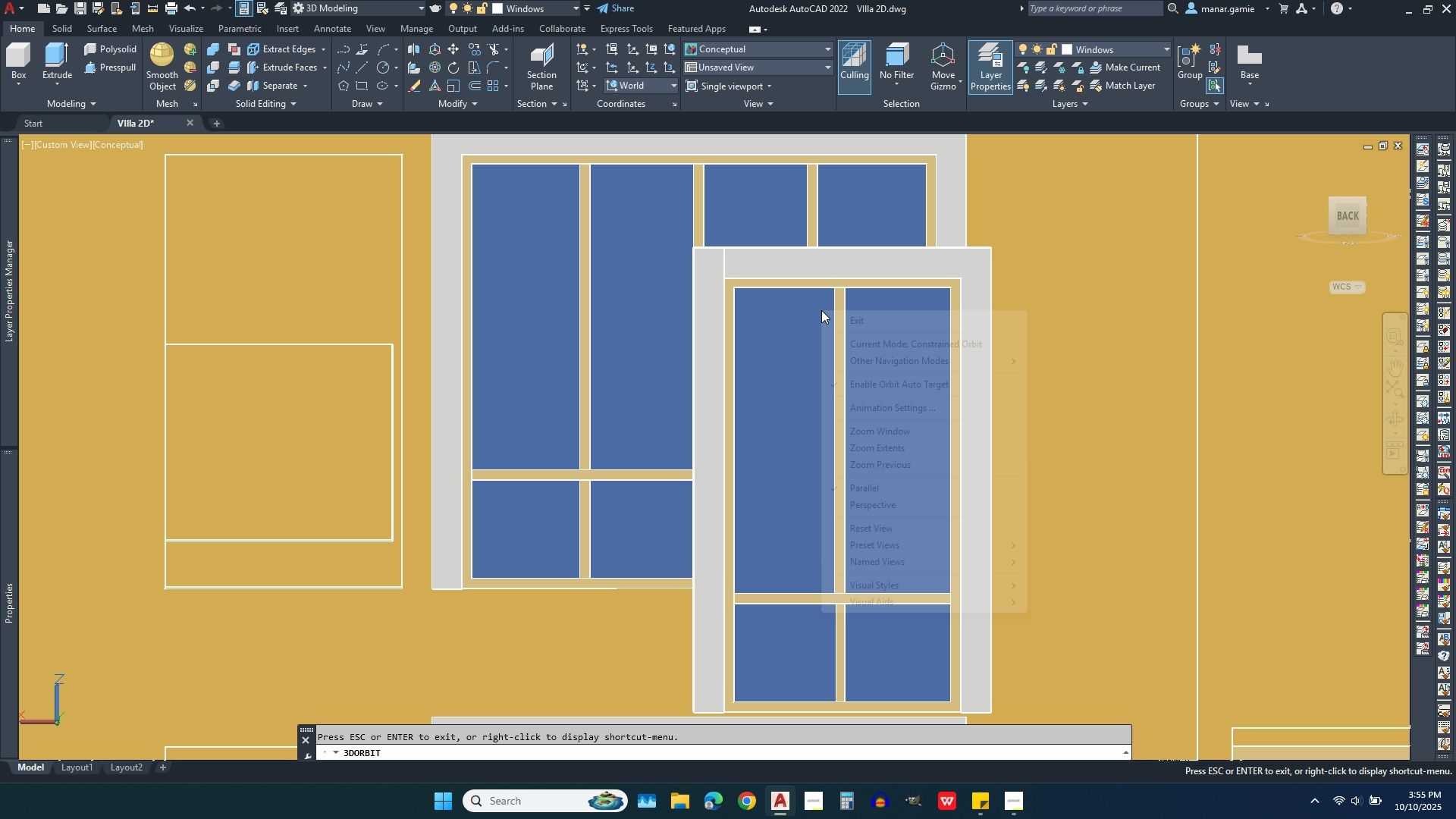 
right_click([821, 310])
 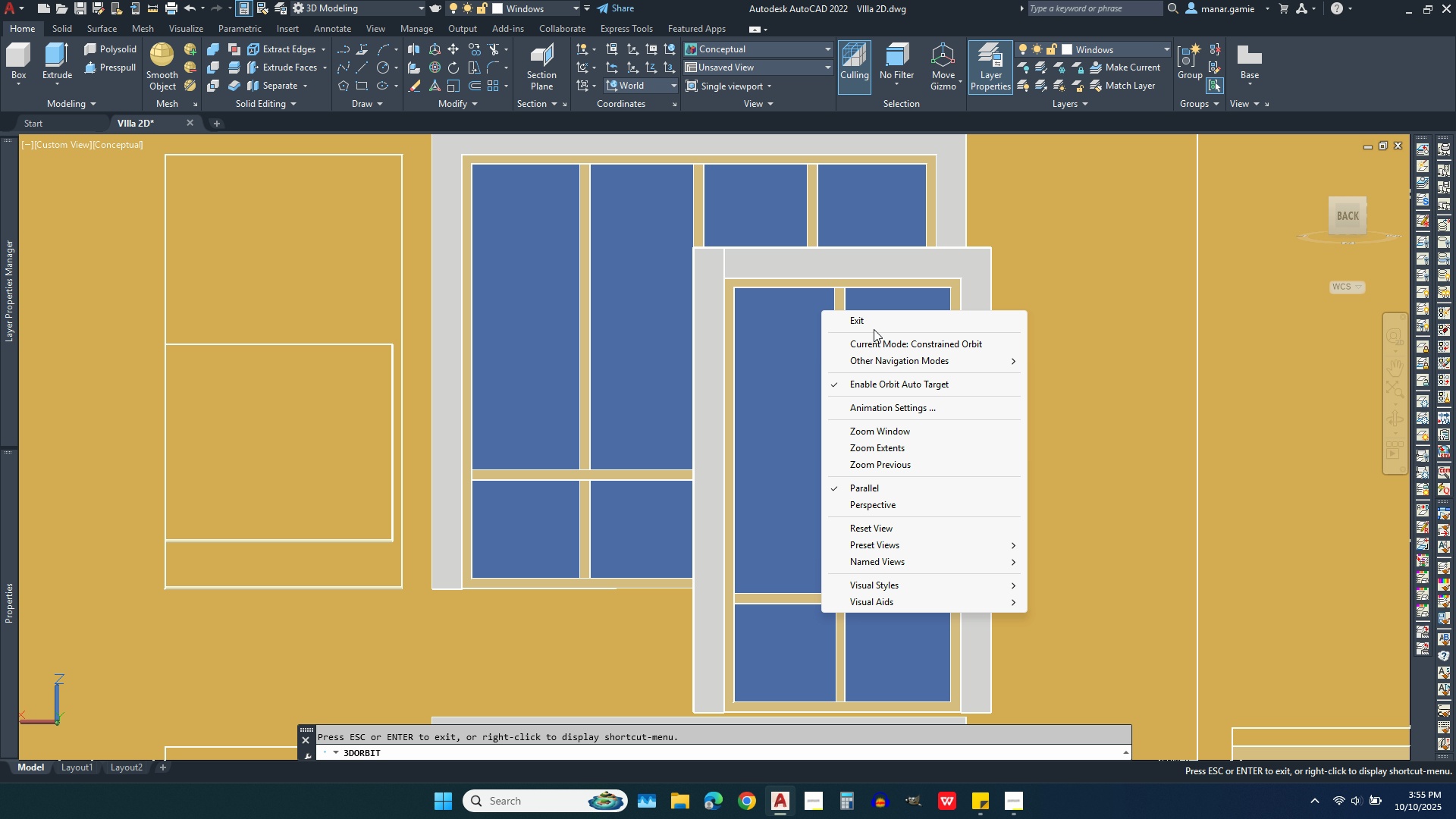 
left_click([874, 324])
 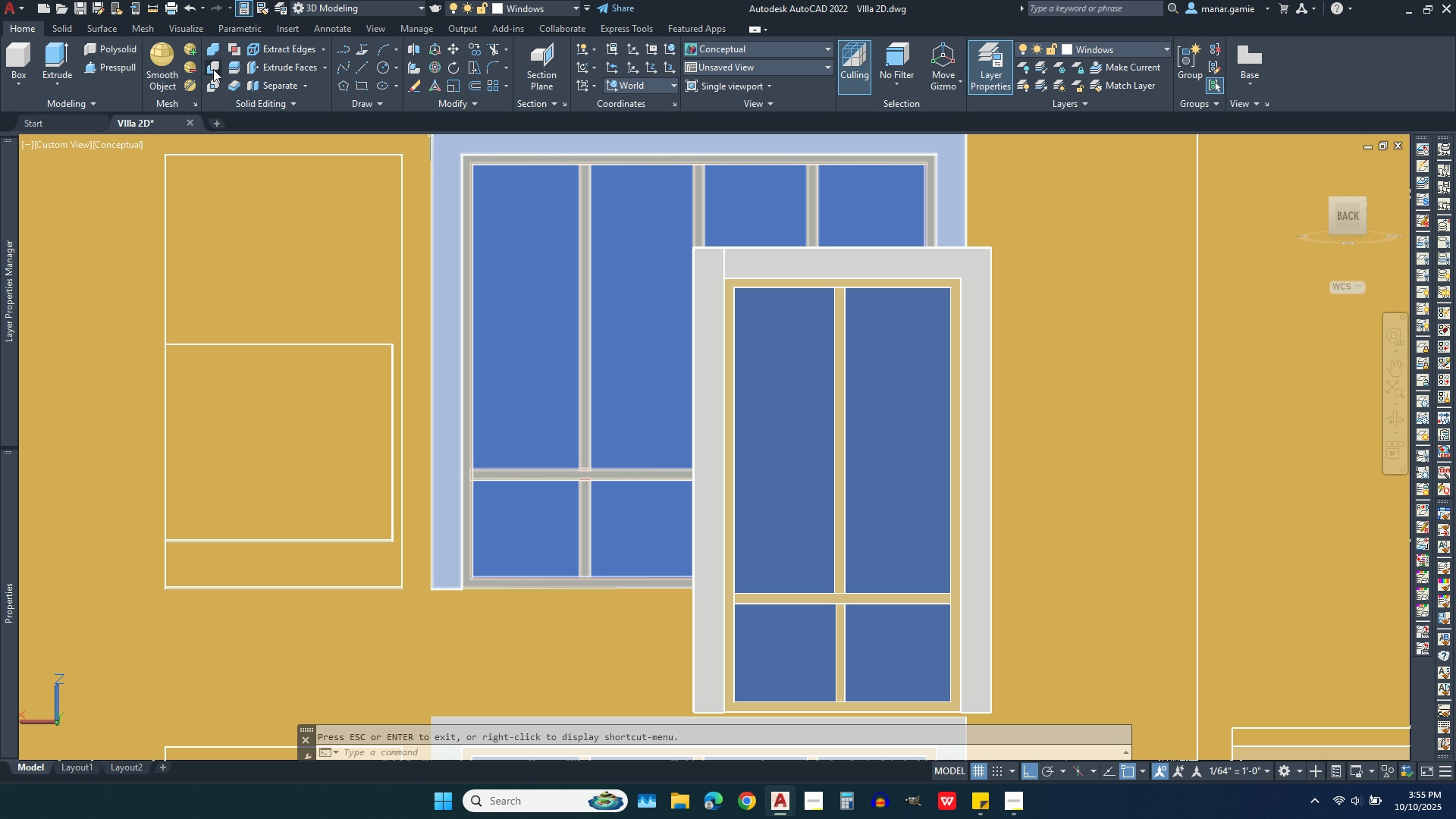 
left_click([211, 45])
 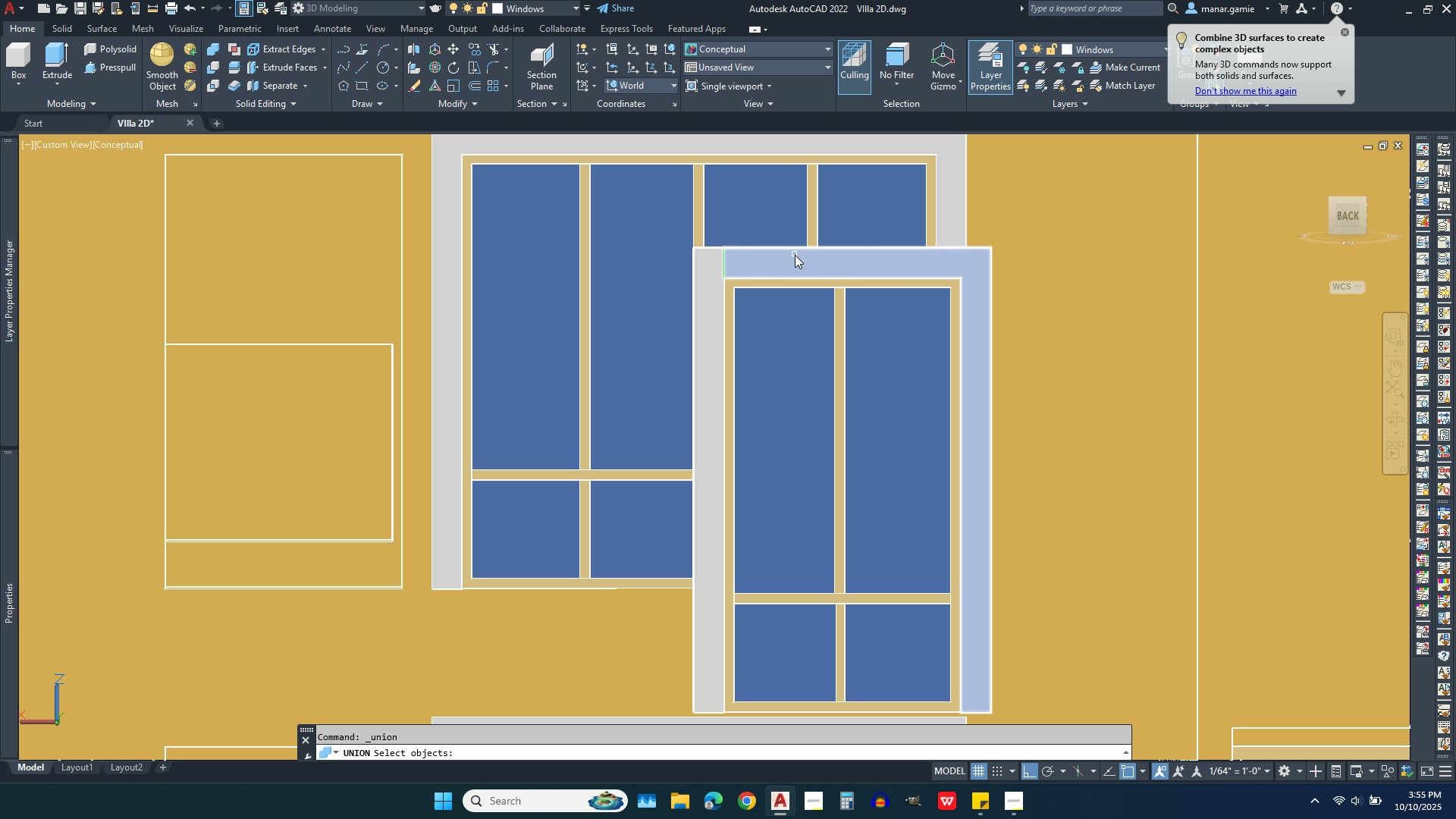 
left_click([792, 259])
 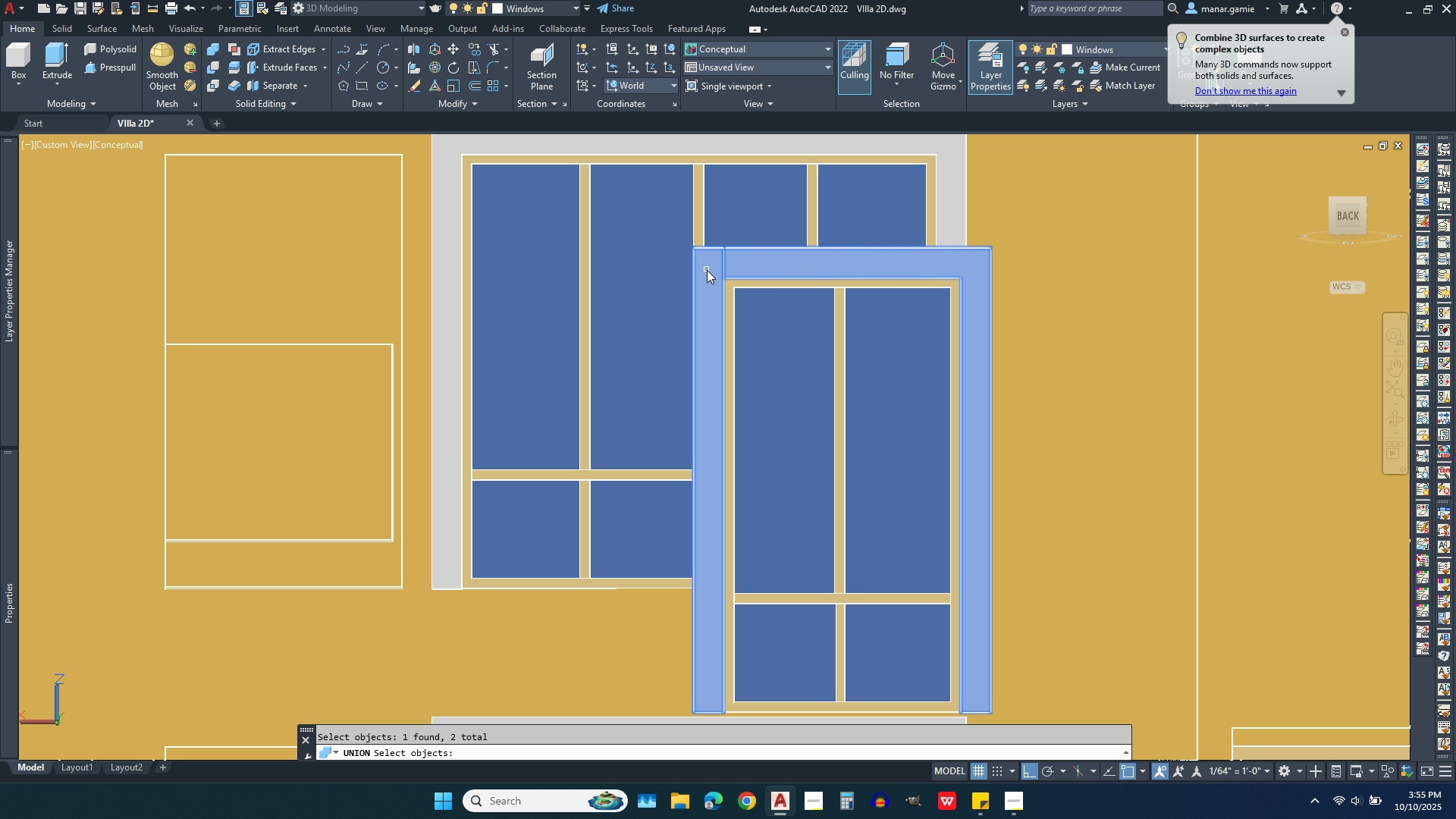 
left_click([707, 270])
 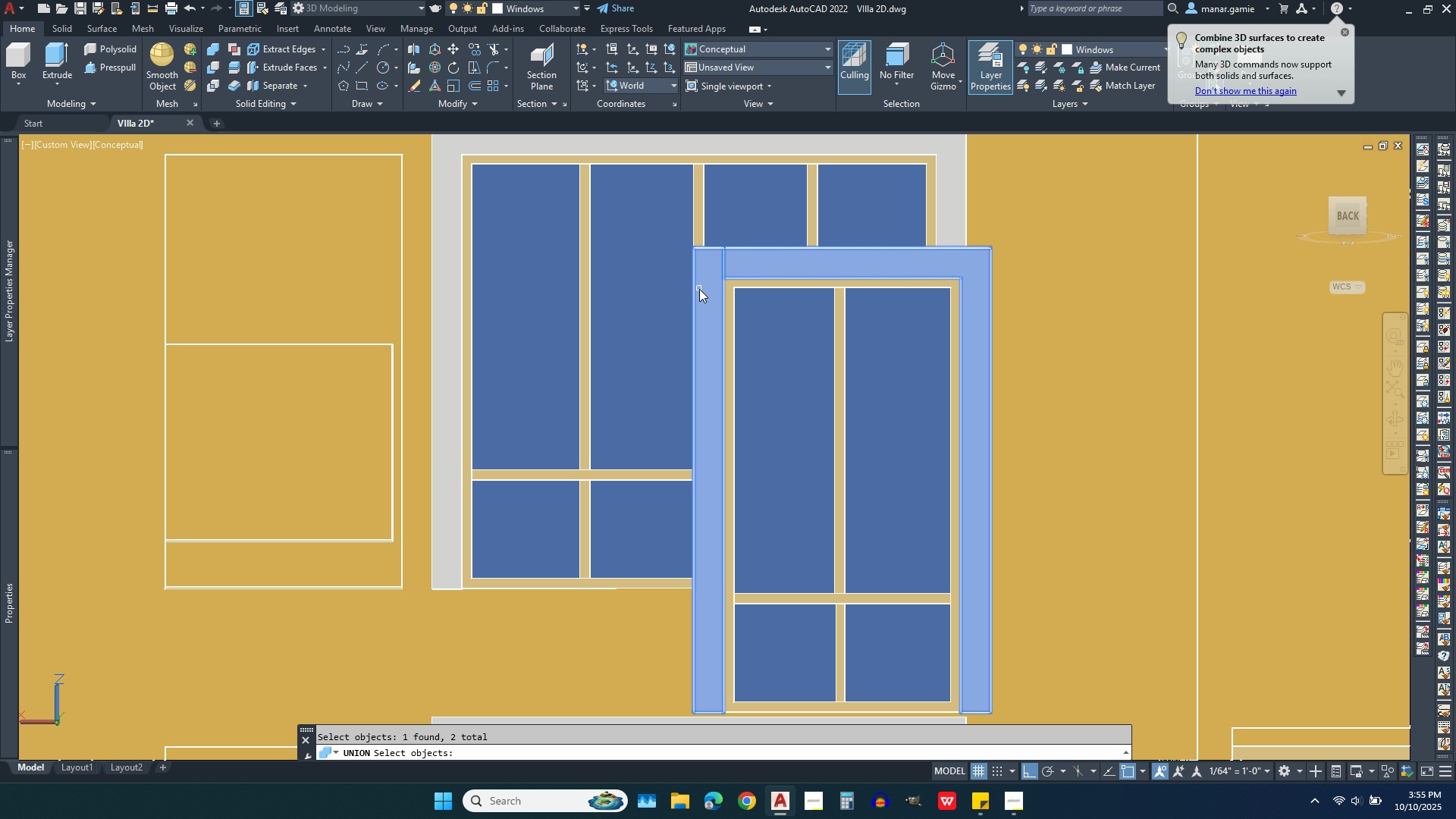 
right_click([699, 289])
 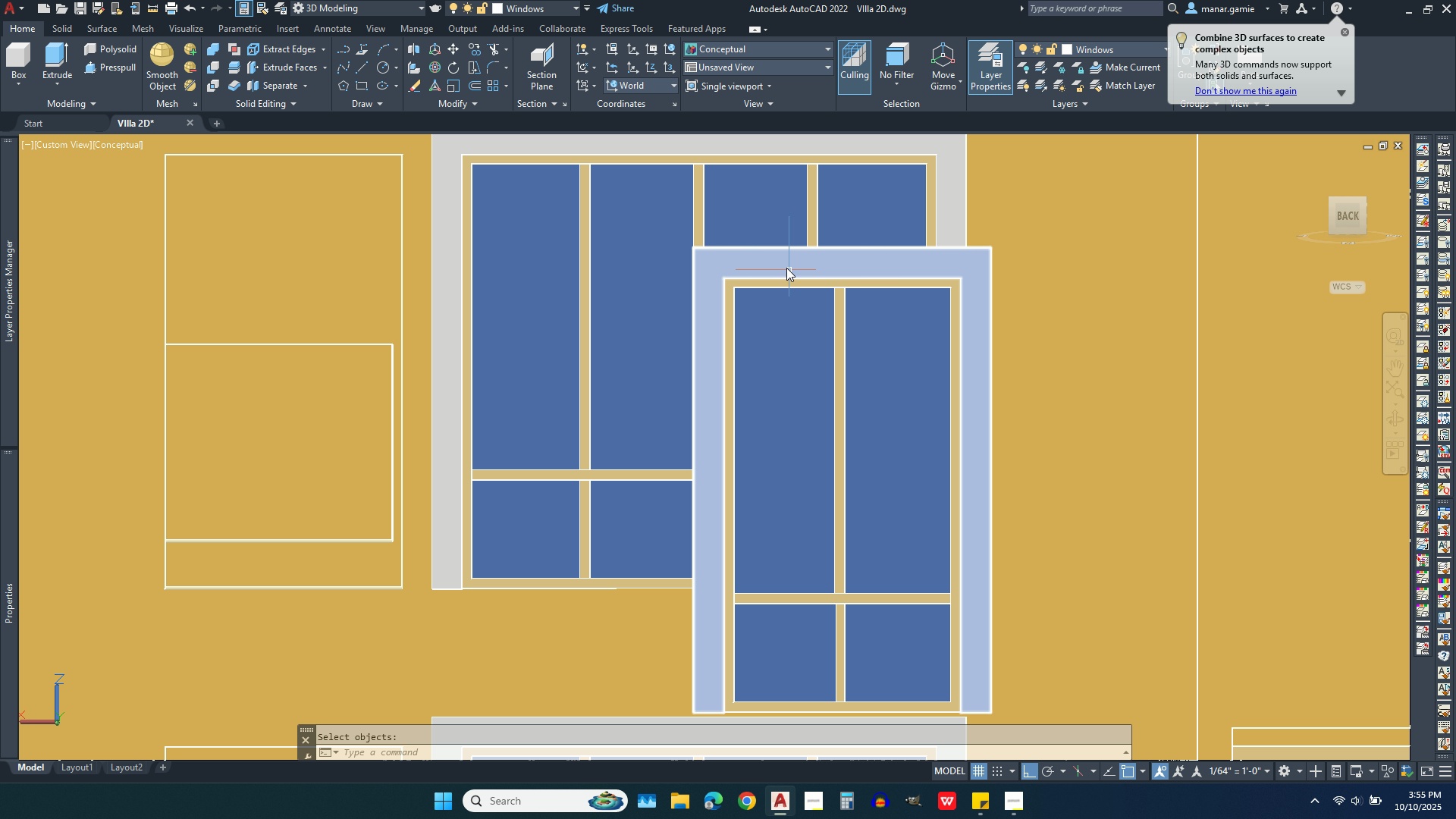 
scroll: coordinate [770, 260], scroll_direction: down, amount: 3.0
 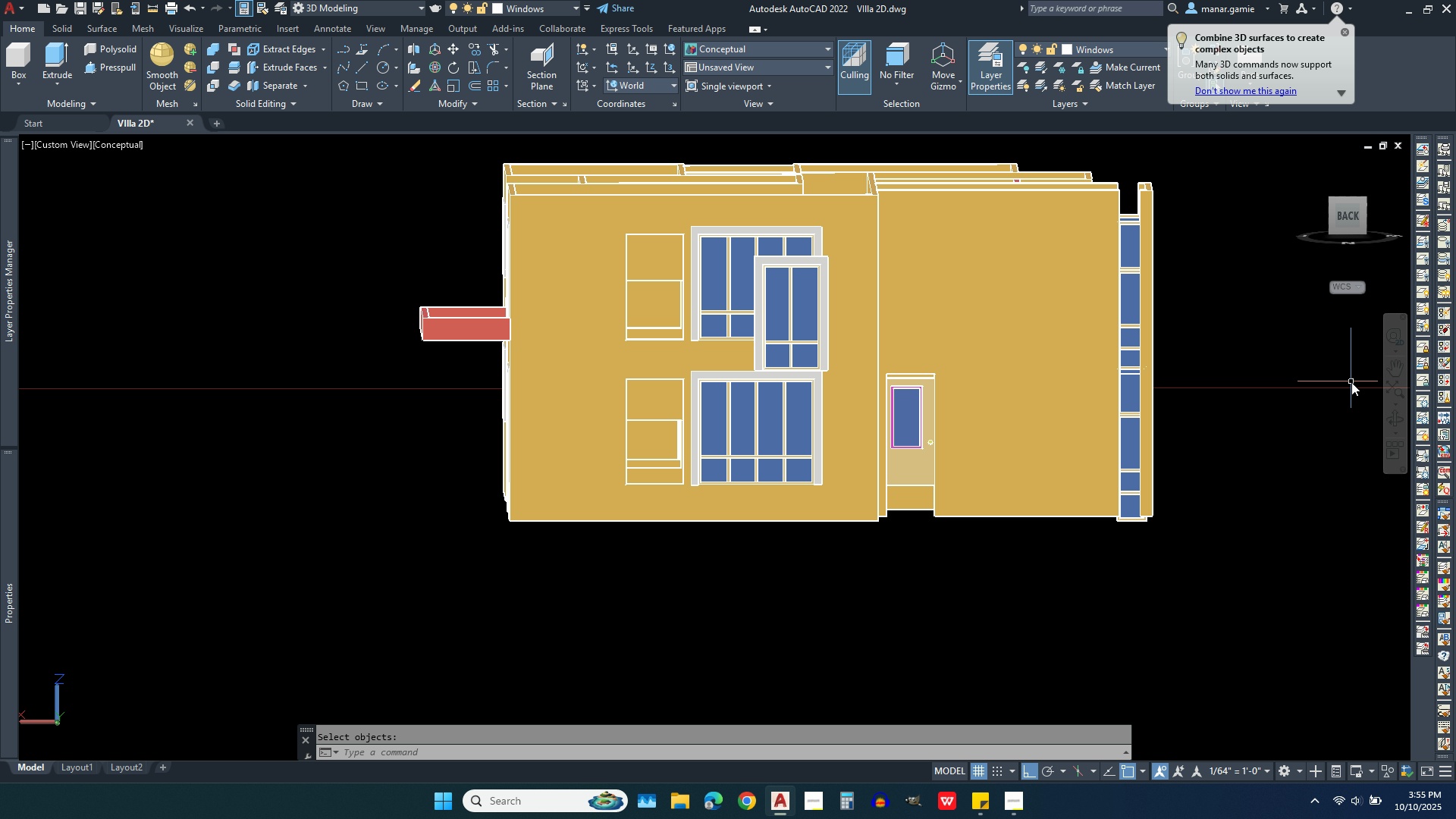 
mouse_move([1397, 397])
 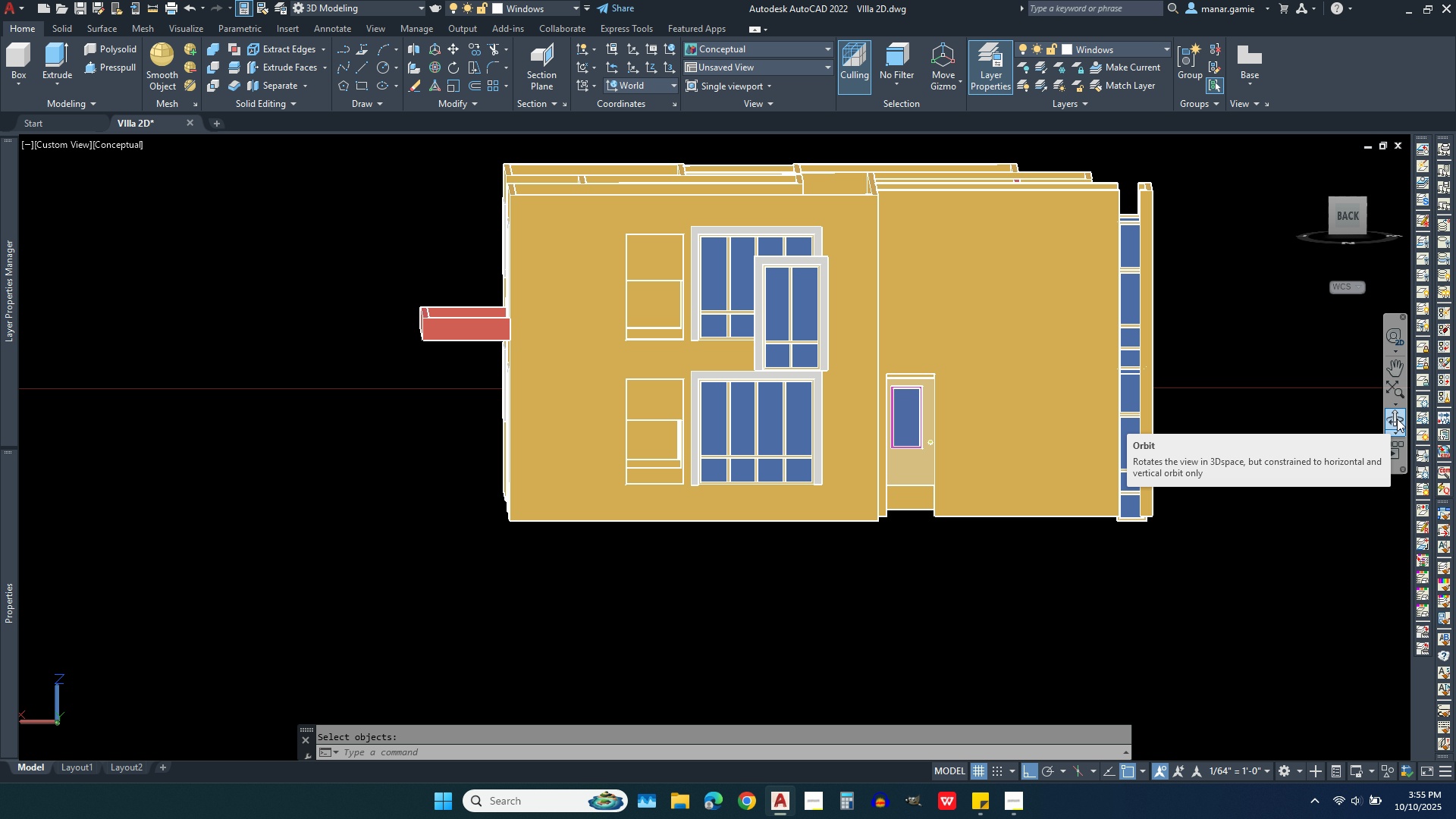 
left_click([1397, 419])
 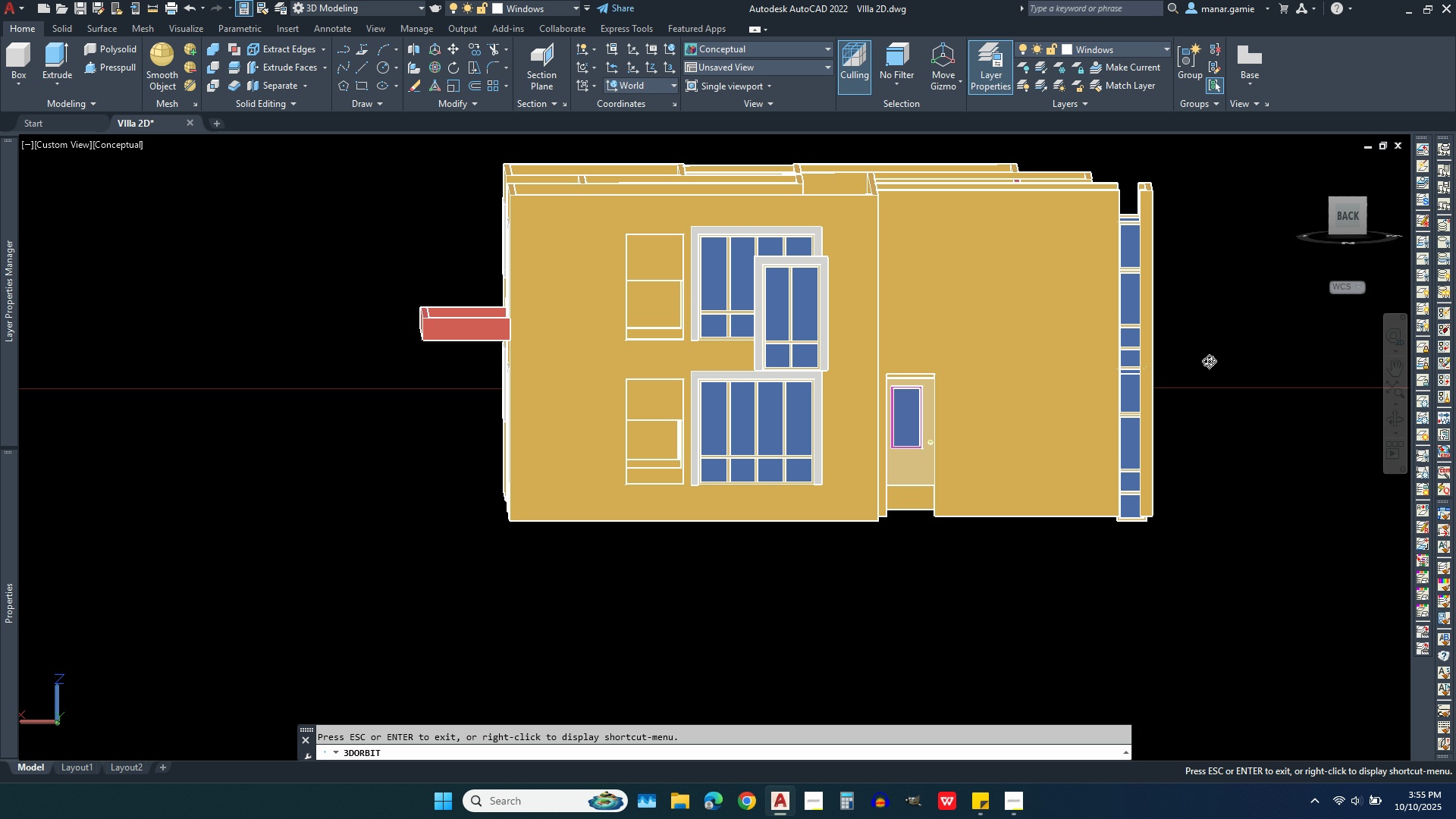 
left_click_drag(start_coordinate=[1209, 361], to_coordinate=[1232, 397])
 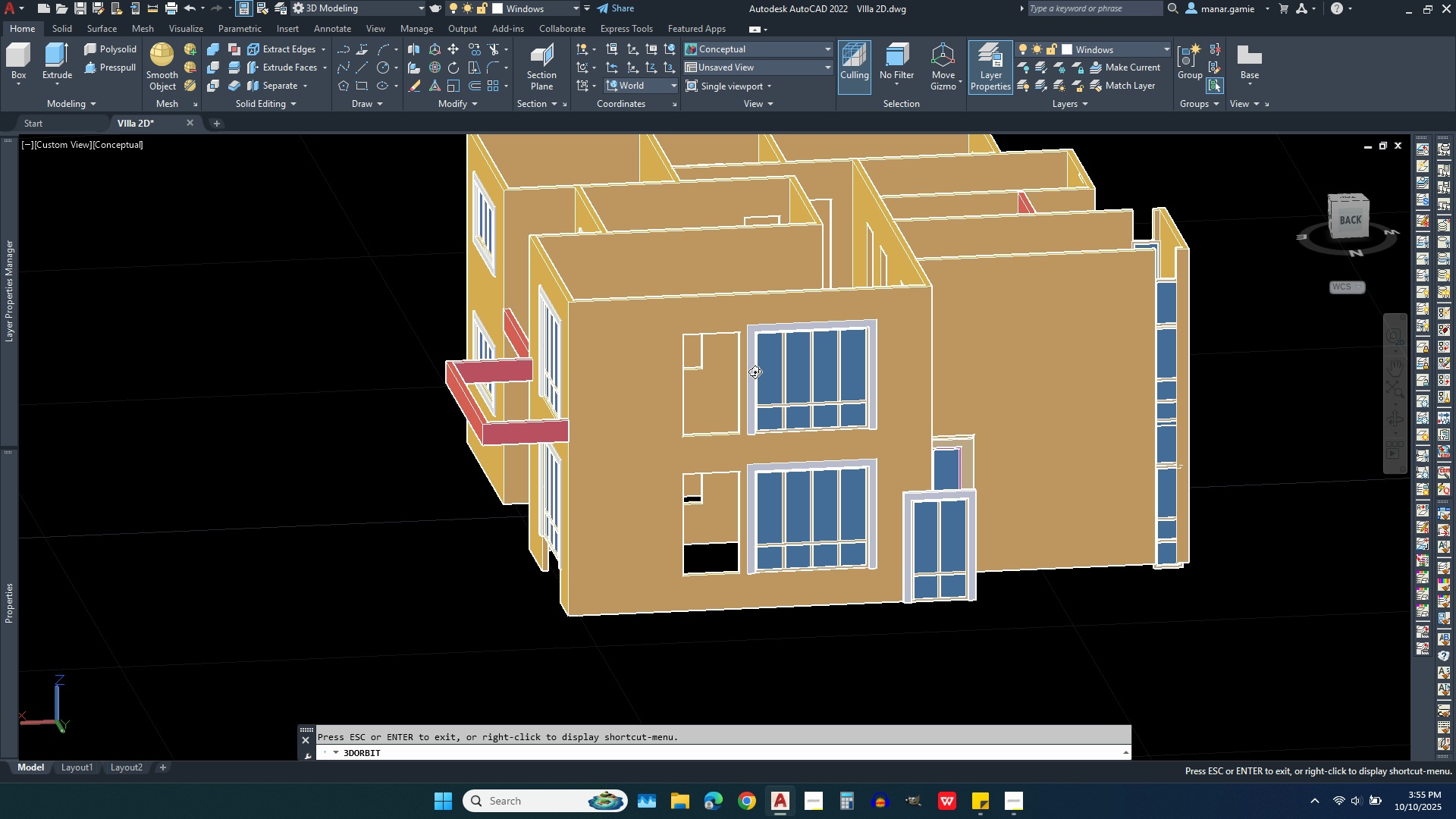 
scroll: coordinate [730, 268], scroll_direction: up, amount: 25.0
 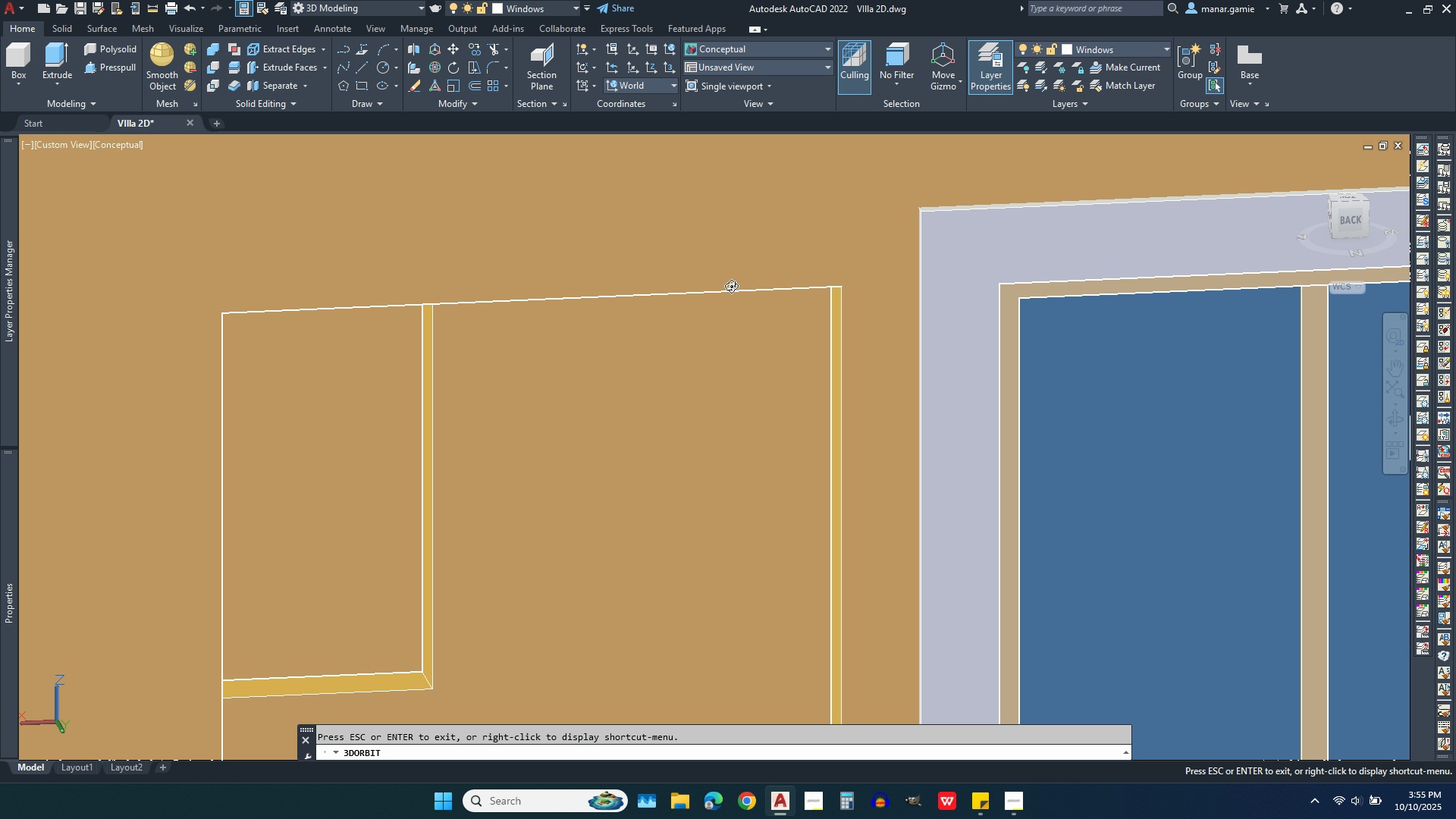 
scroll: coordinate [783, 432], scroll_direction: down, amount: 17.0
 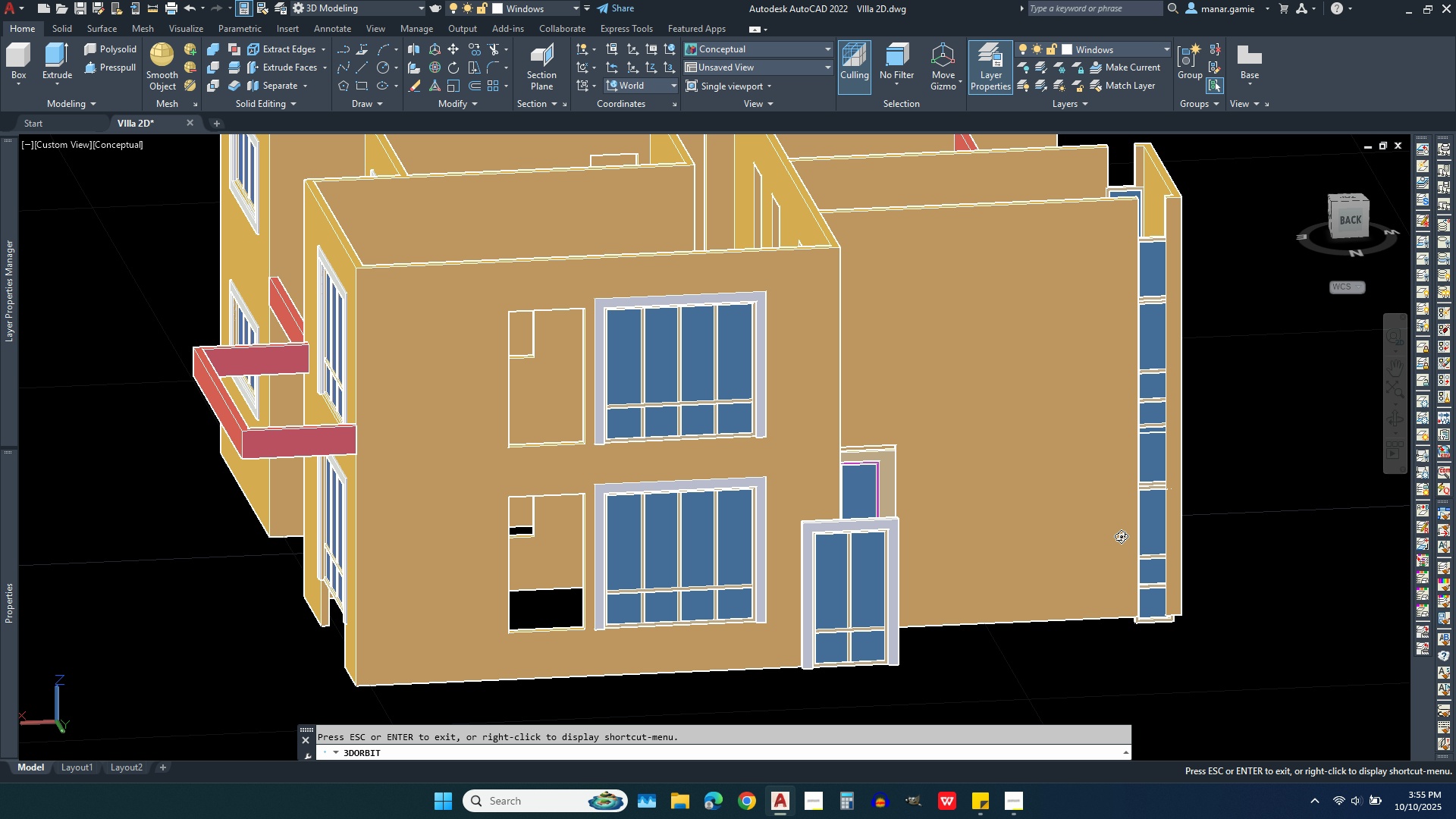 
left_click_drag(start_coordinate=[1121, 536], to_coordinate=[1179, 554])
 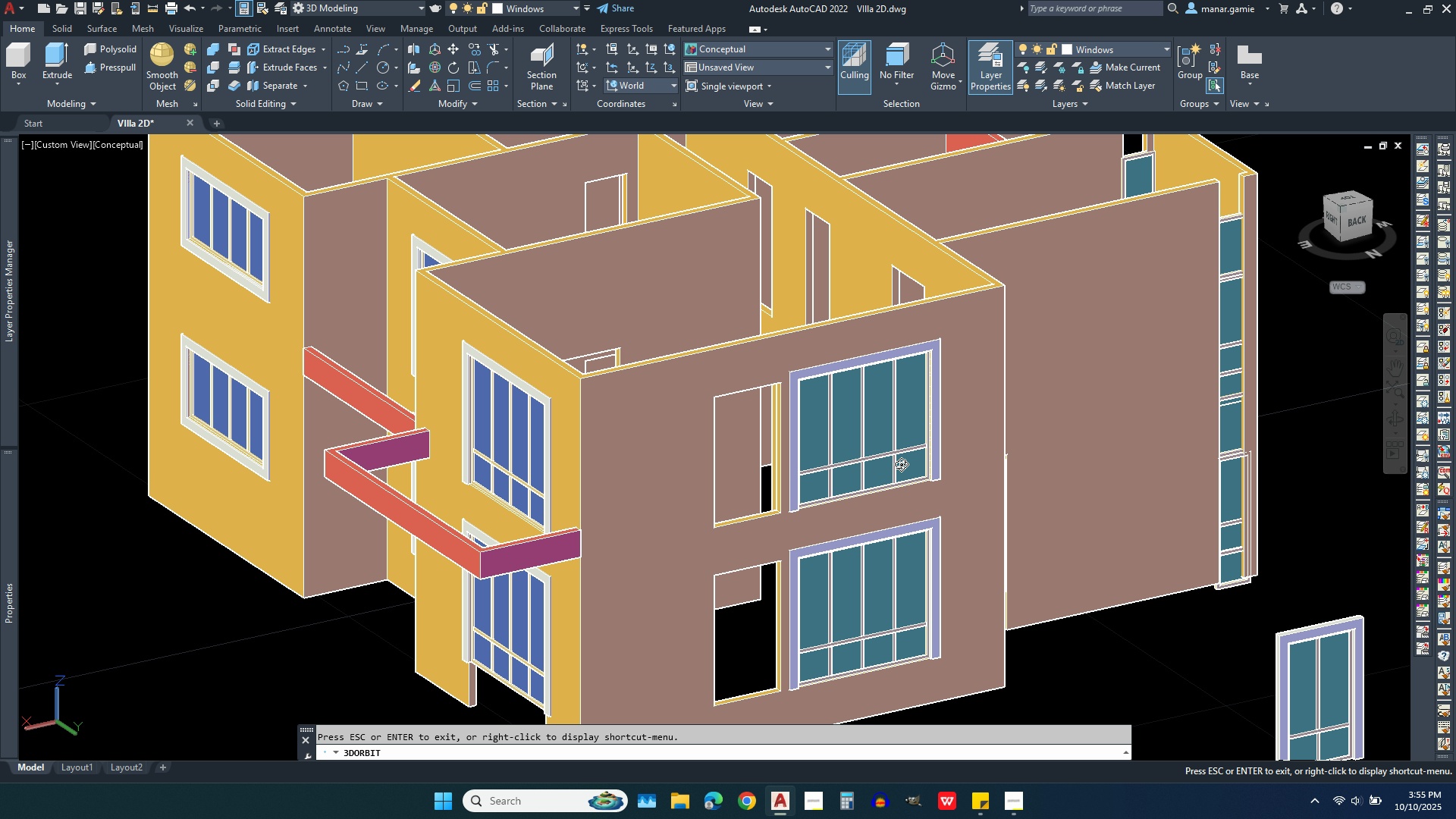 
scroll: coordinate [779, 419], scroll_direction: down, amount: 4.0
 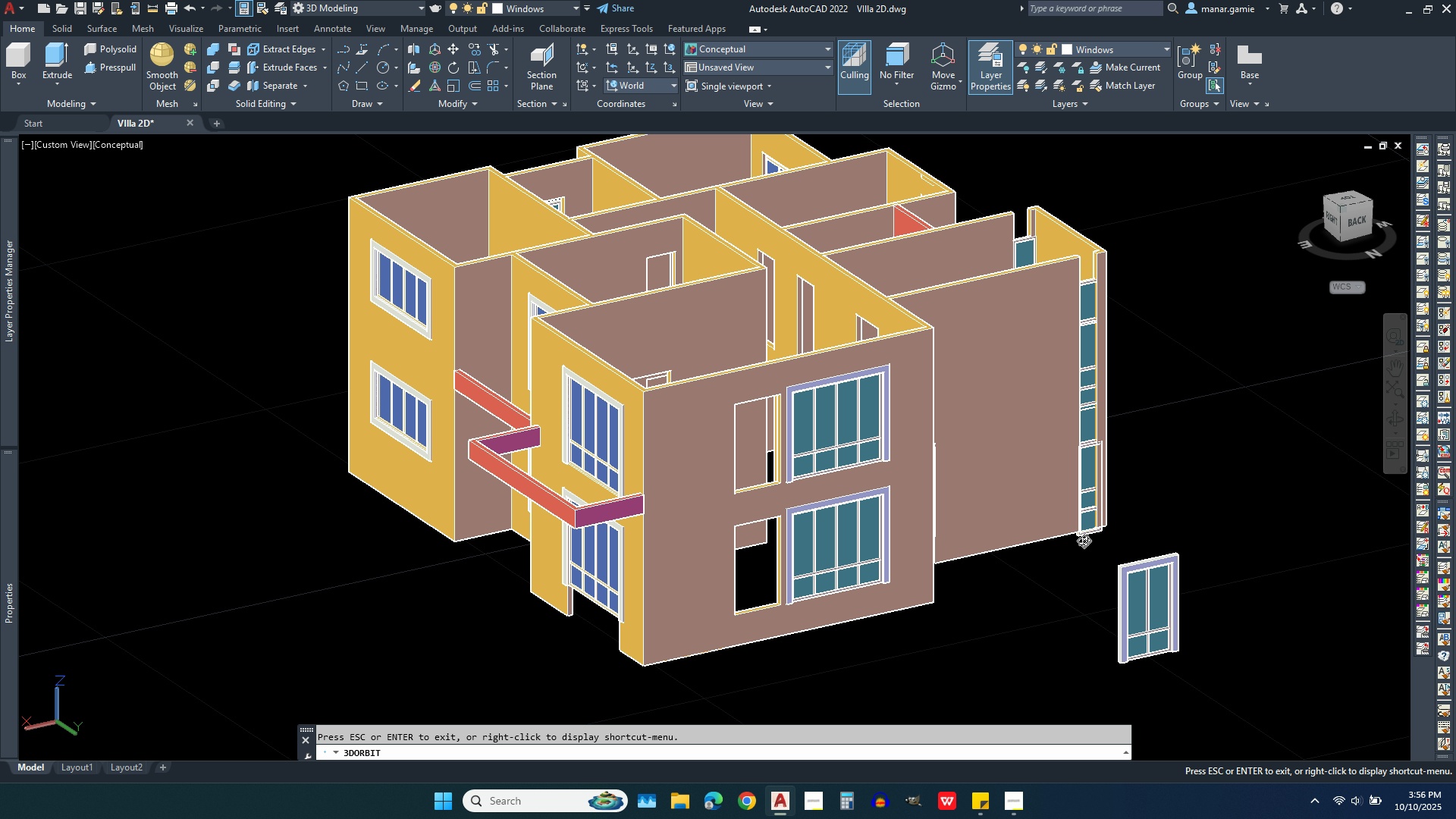 
left_click_drag(start_coordinate=[1086, 538], to_coordinate=[1097, 451])
 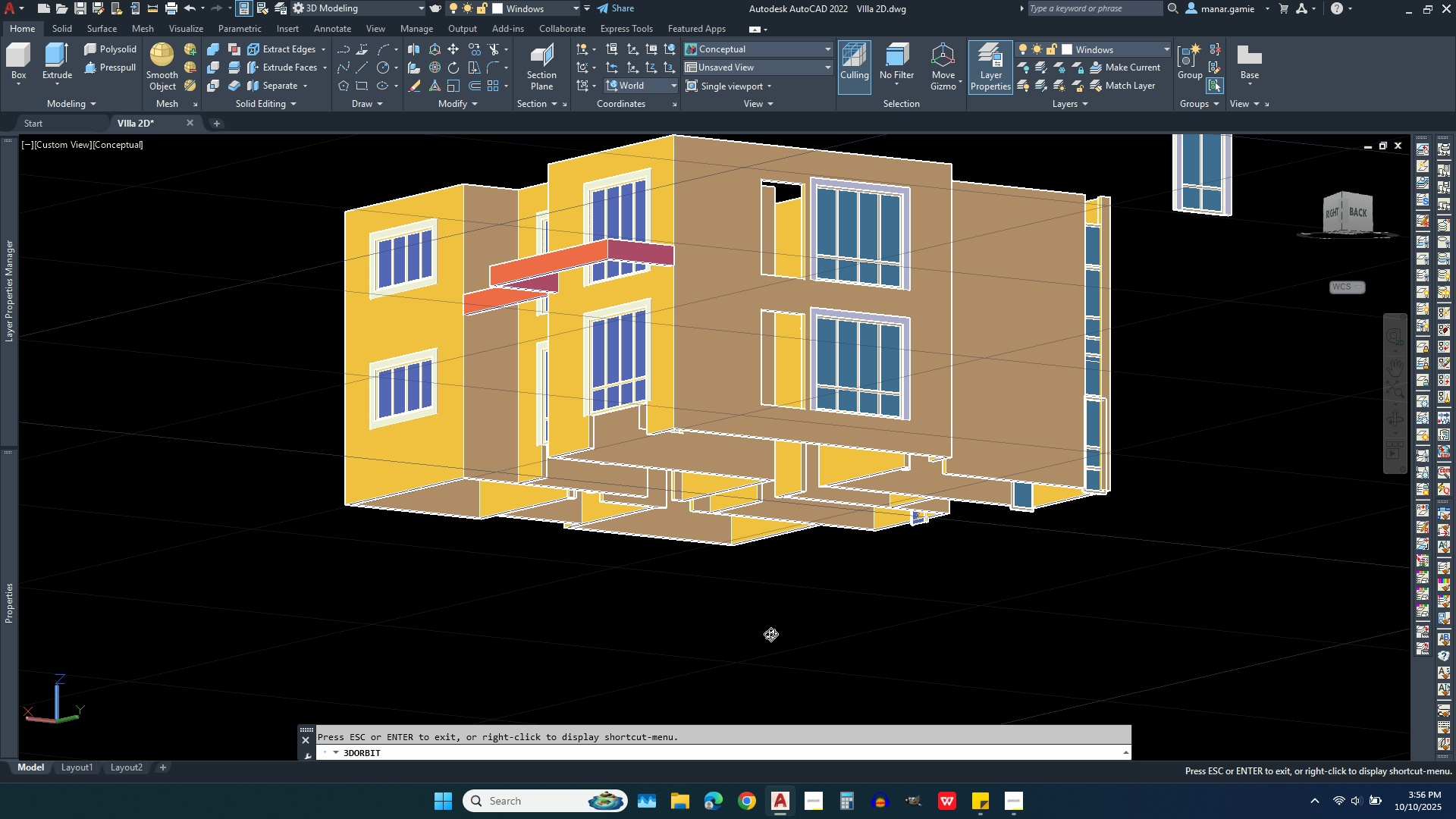 
scroll: coordinate [760, 657], scroll_direction: down, amount: 5.0
 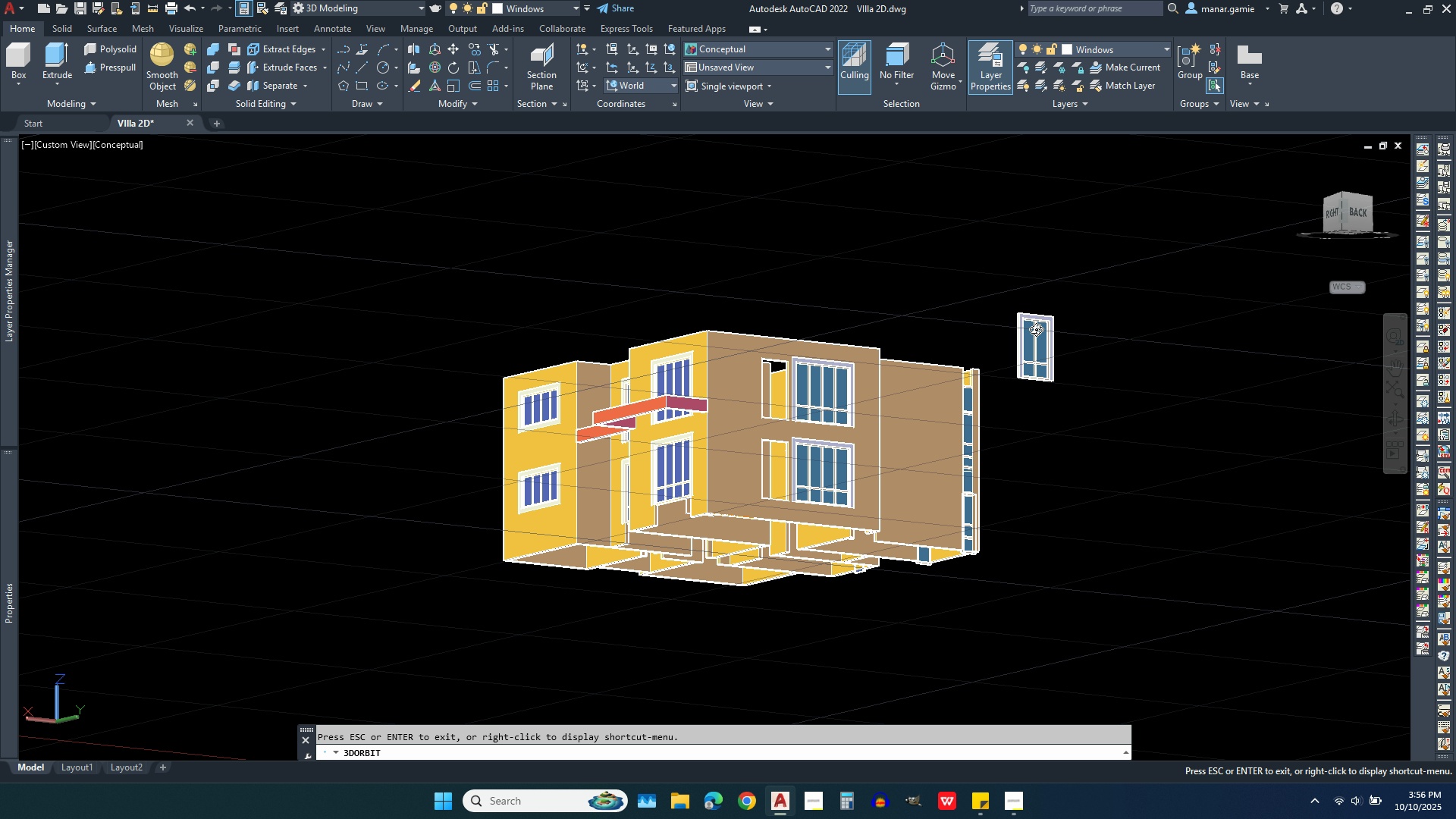 
scroll: coordinate [632, 425], scroll_direction: up, amount: 28.0
 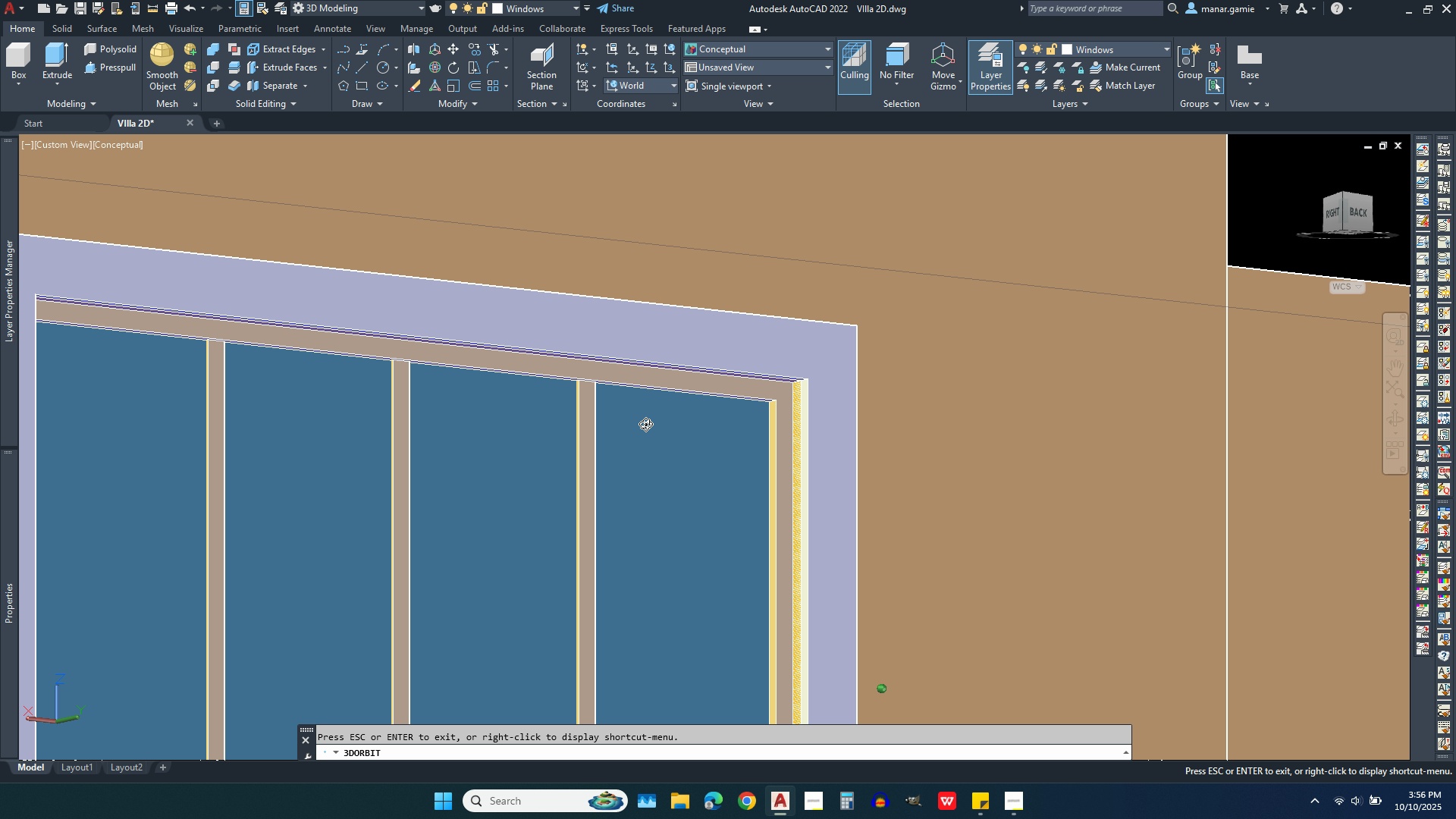 
left_click_drag(start_coordinate=[640, 424], to_coordinate=[672, 419])
 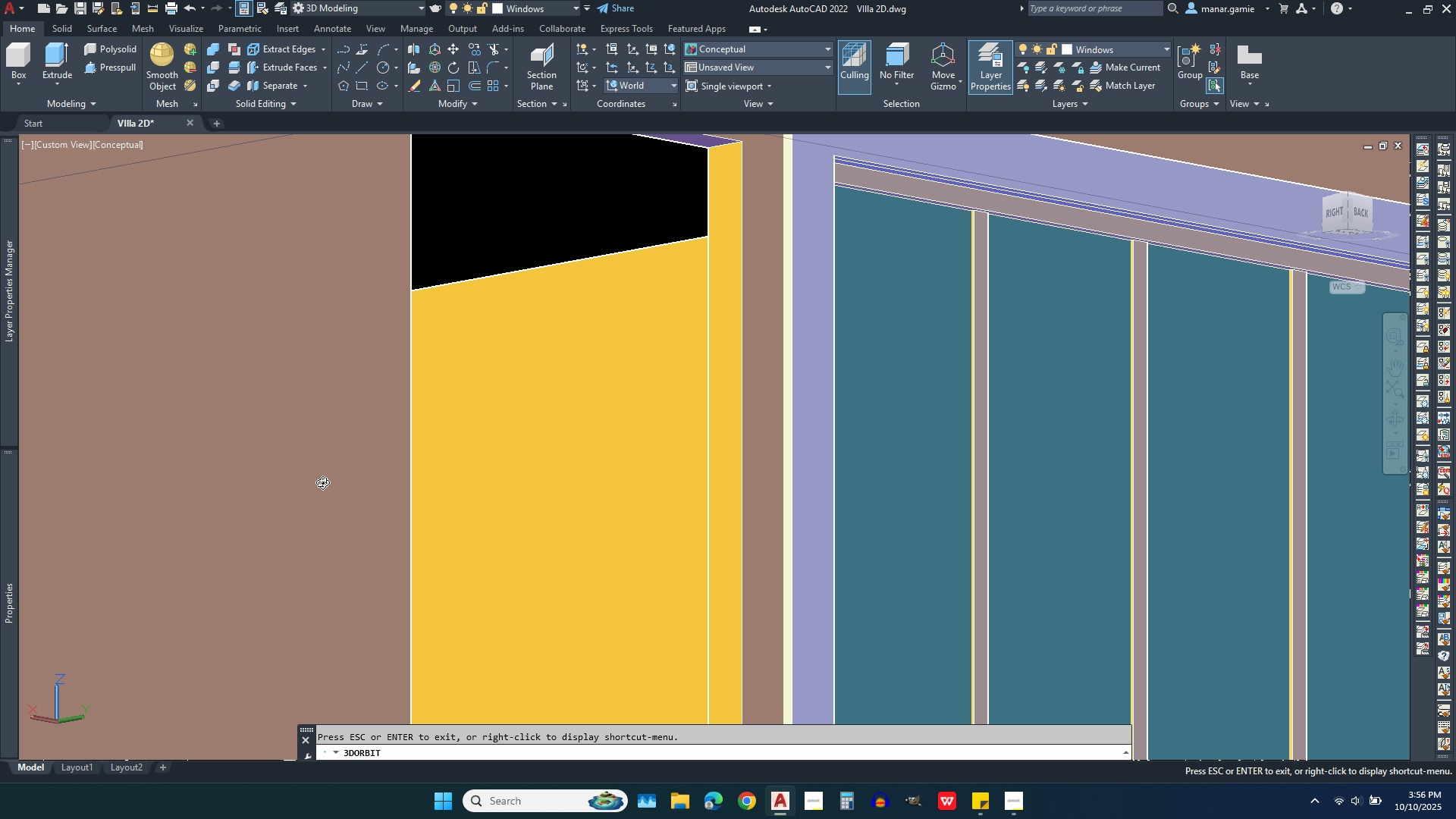 
scroll: coordinate [290, 507], scroll_direction: down, amount: 9.0
 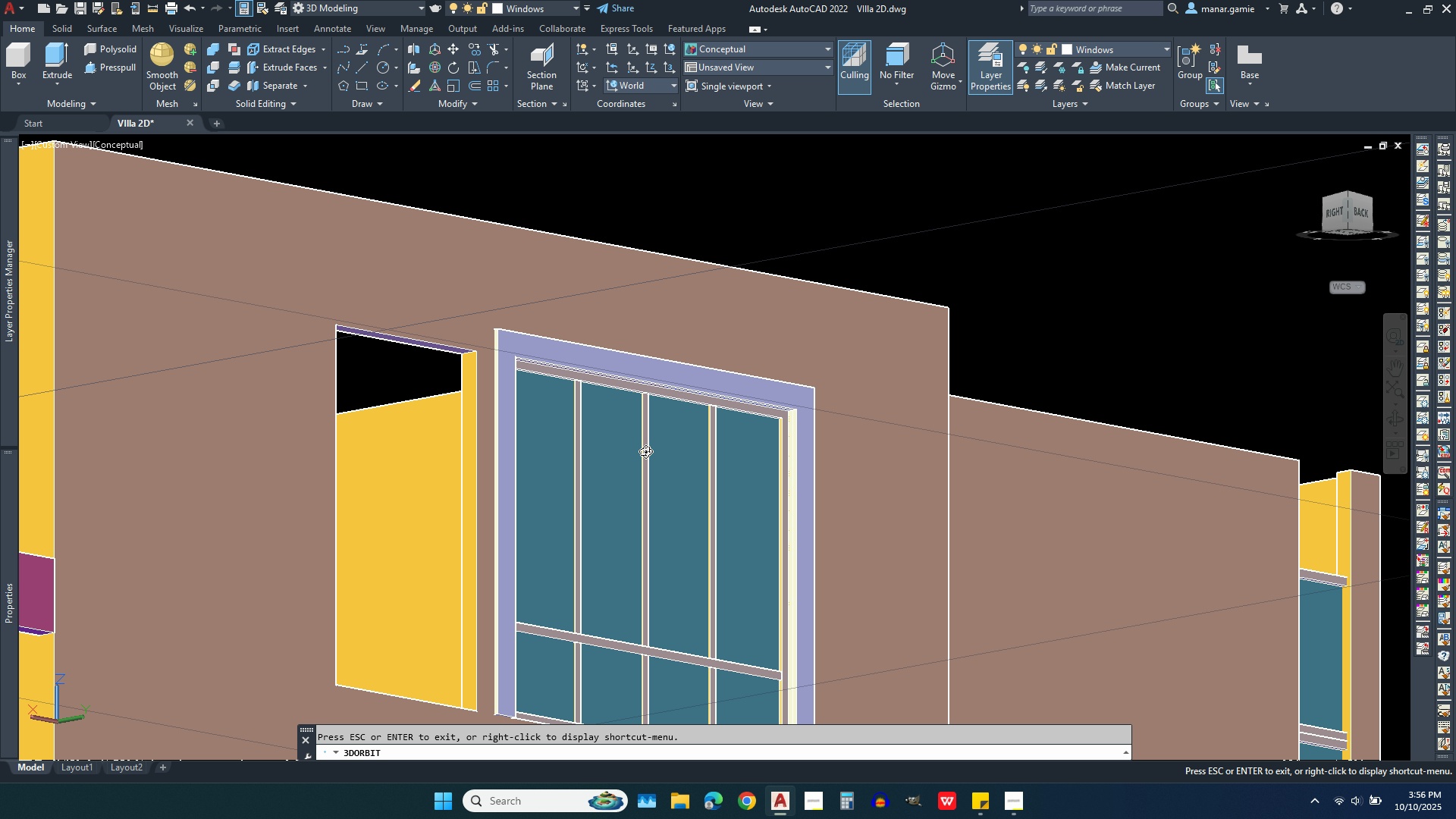 
scroll: coordinate [874, 443], scroll_direction: up, amount: 18.0
 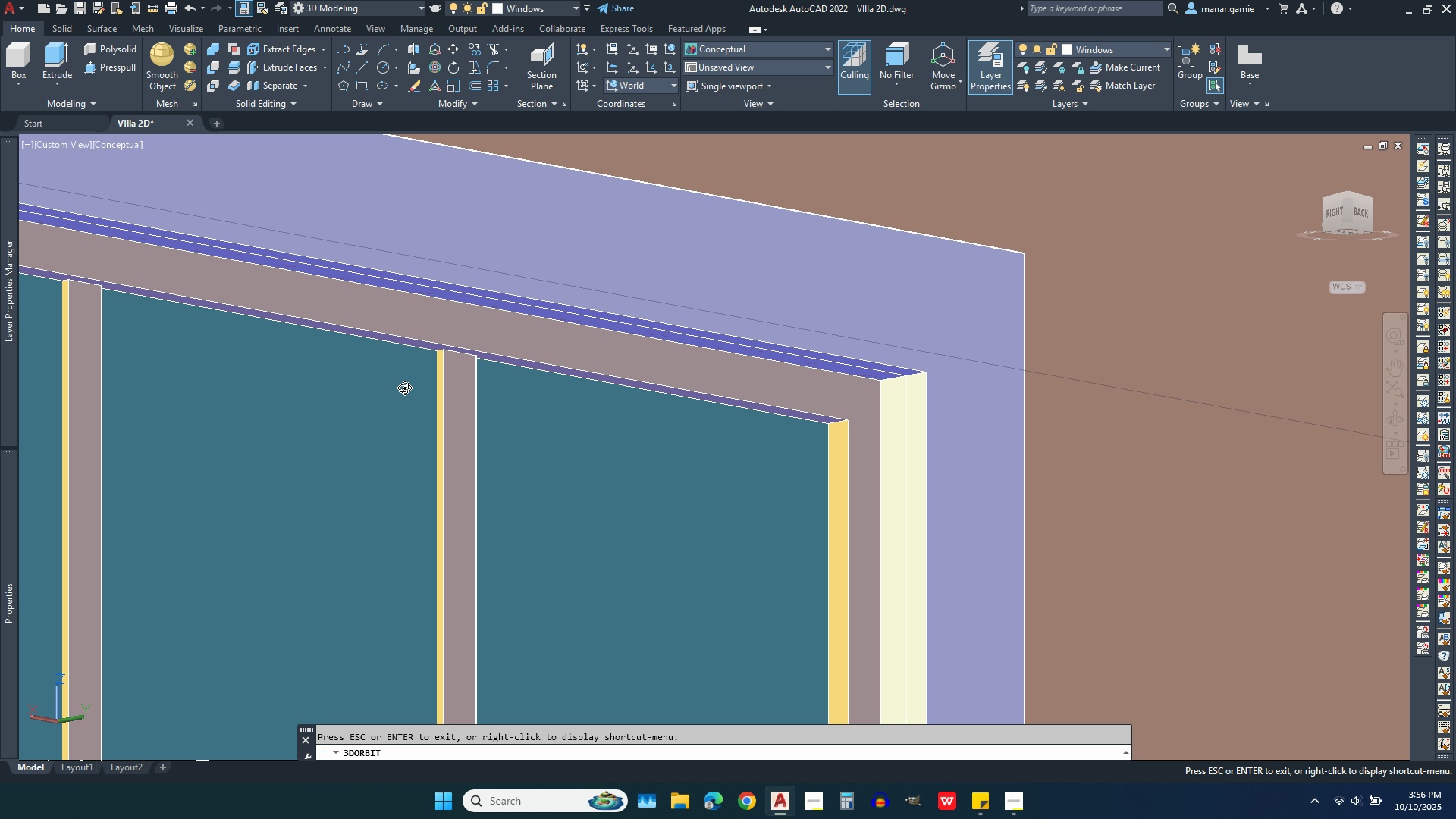 
scroll: coordinate [285, 372], scroll_direction: down, amount: 27.0
 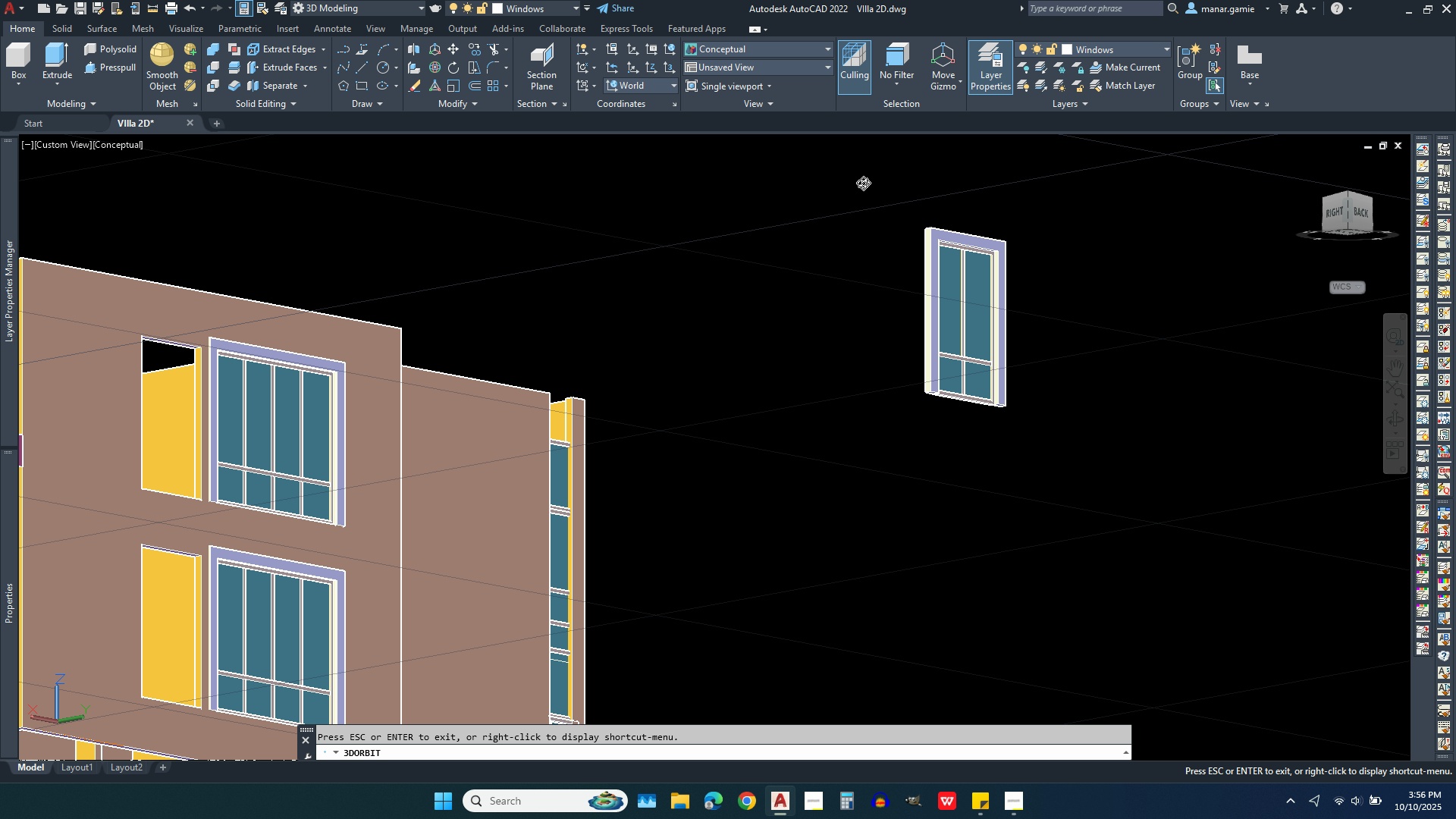 
scroll: coordinate [996, 270], scroll_direction: up, amount: 11.0
 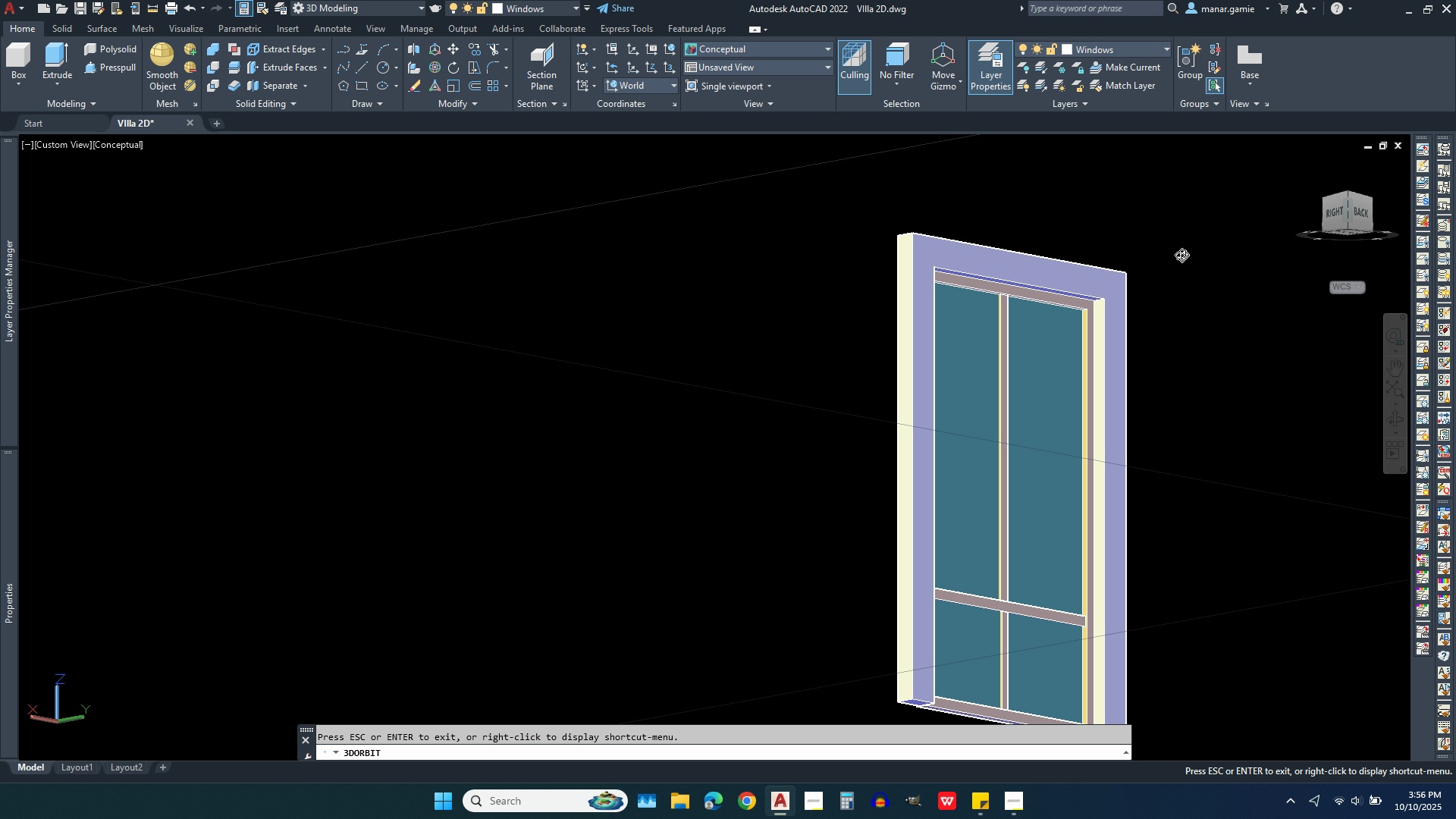 
right_click([1181, 255])
 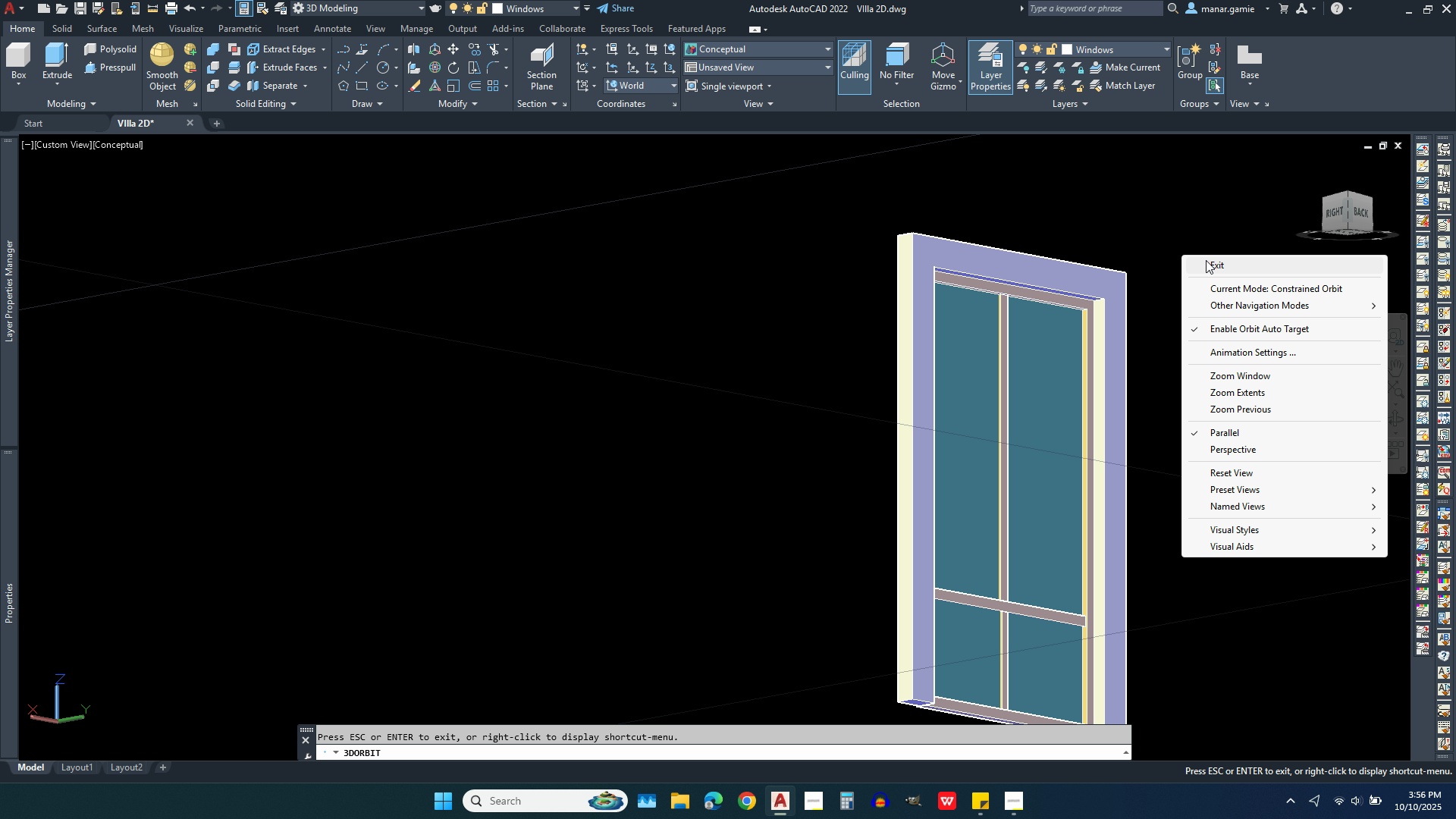 
left_click([1206, 260])
 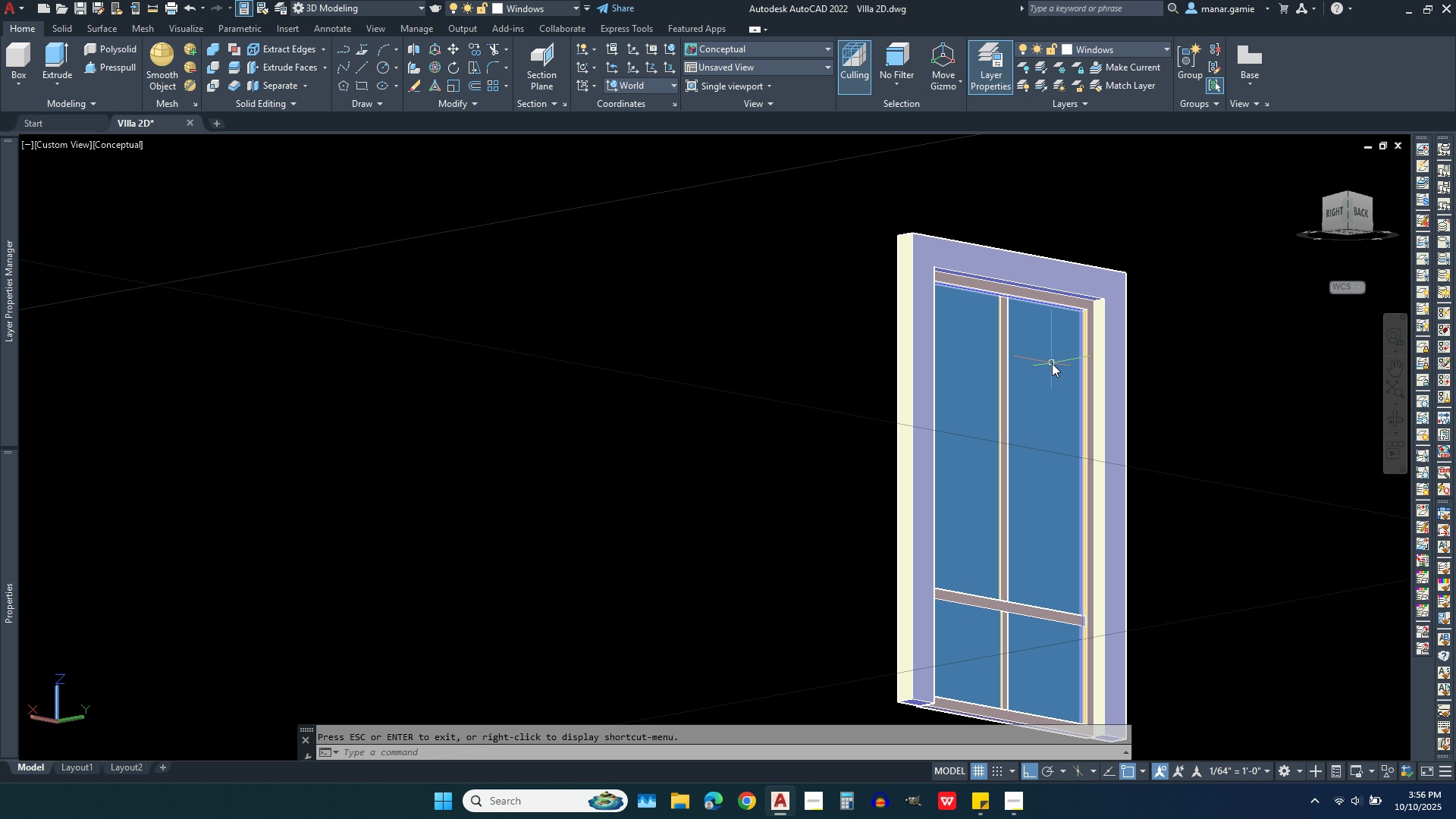 
wait(7.5)
 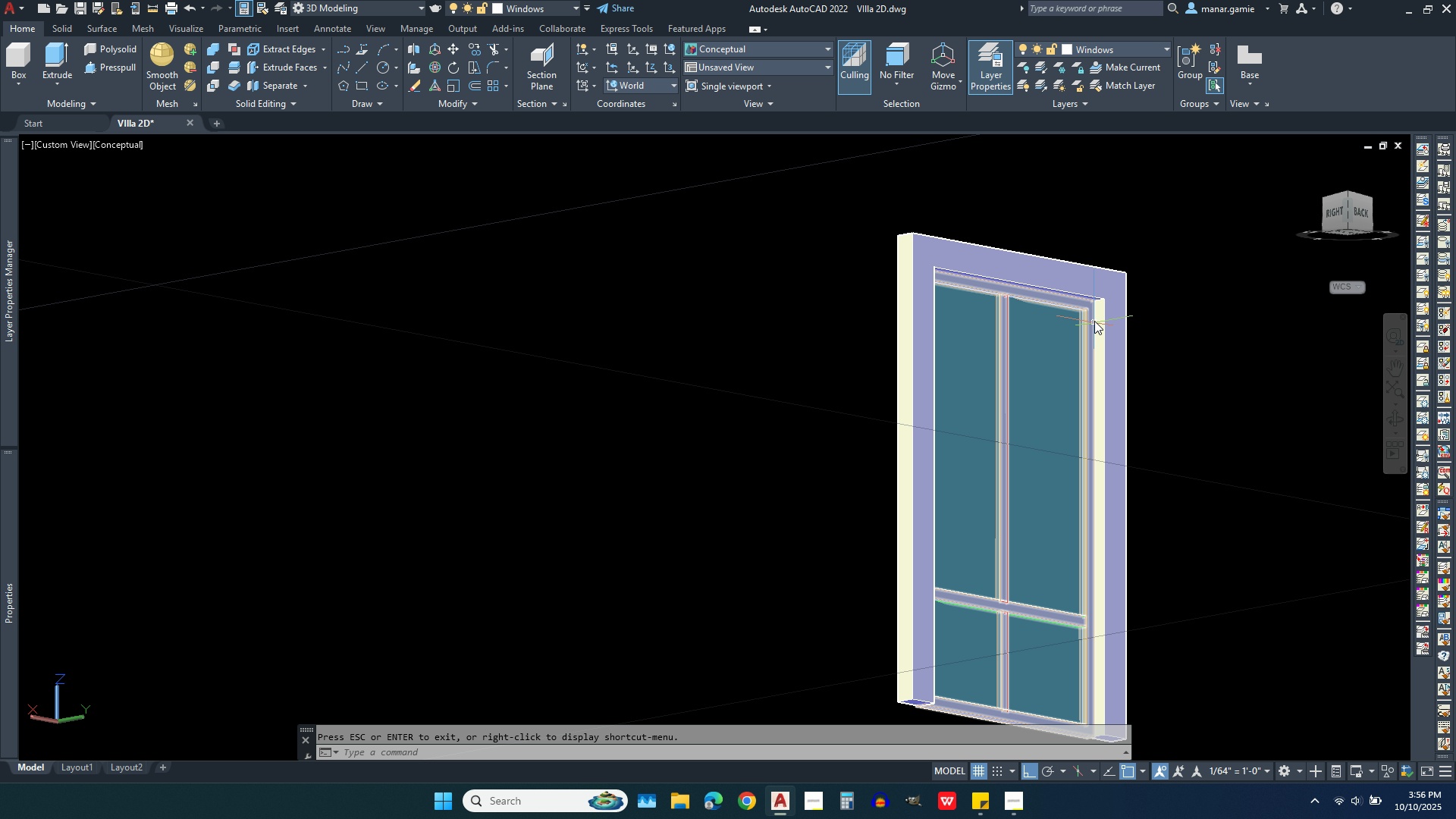 
left_click([1185, 50])
 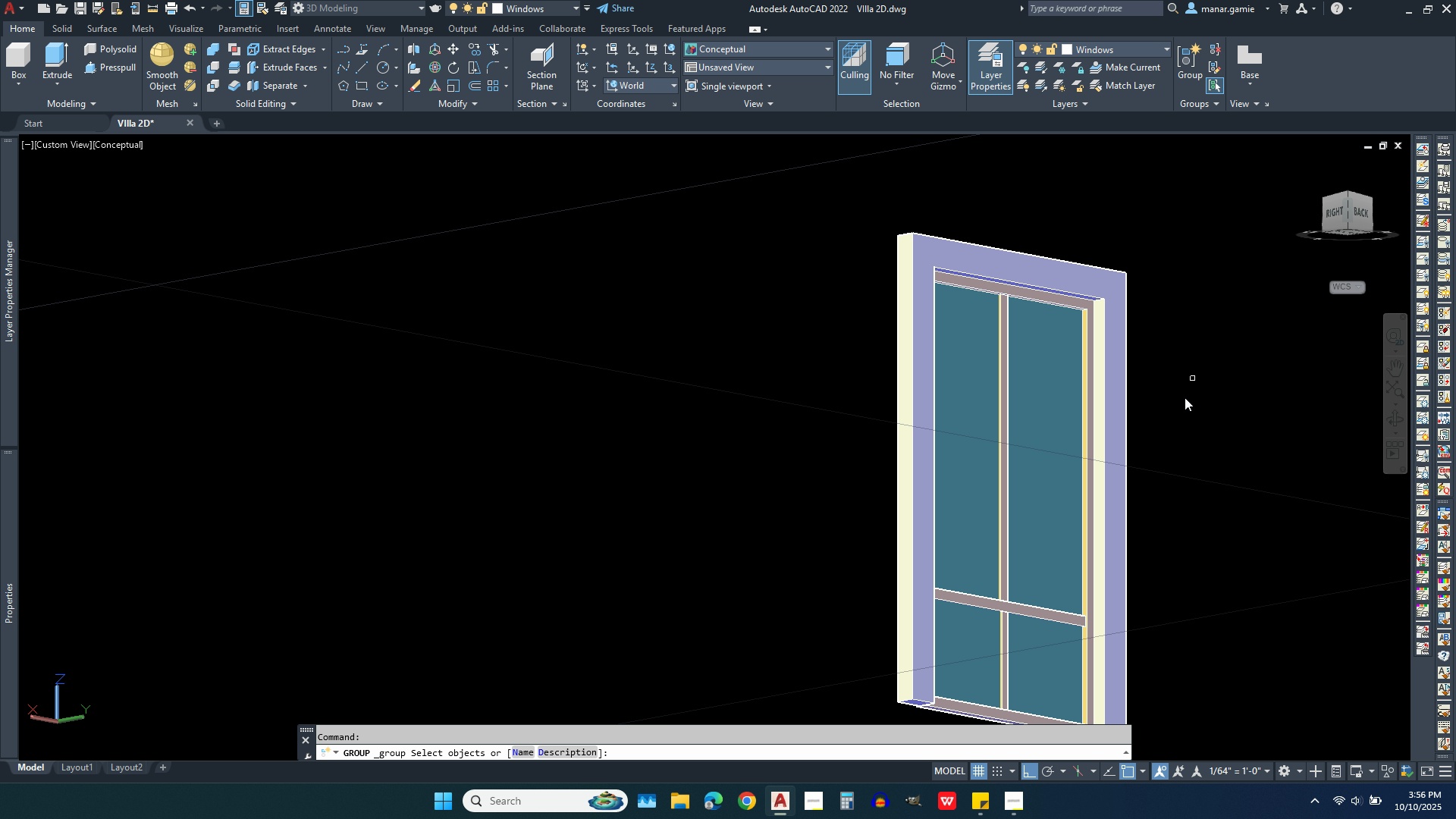 
left_click_drag(start_coordinate=[1174, 424], to_coordinate=[1169, 422])
 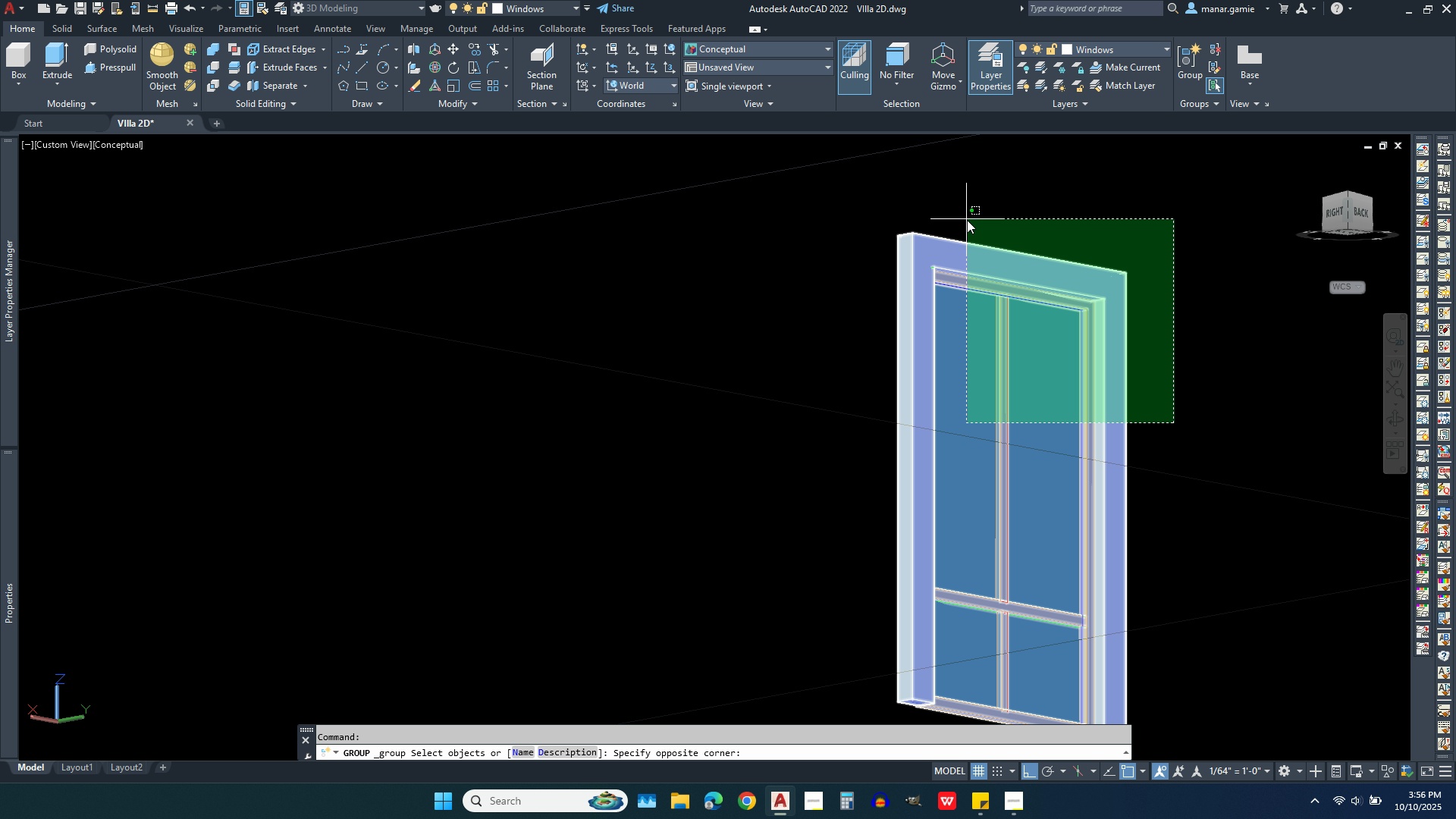 
left_click([967, 220])
 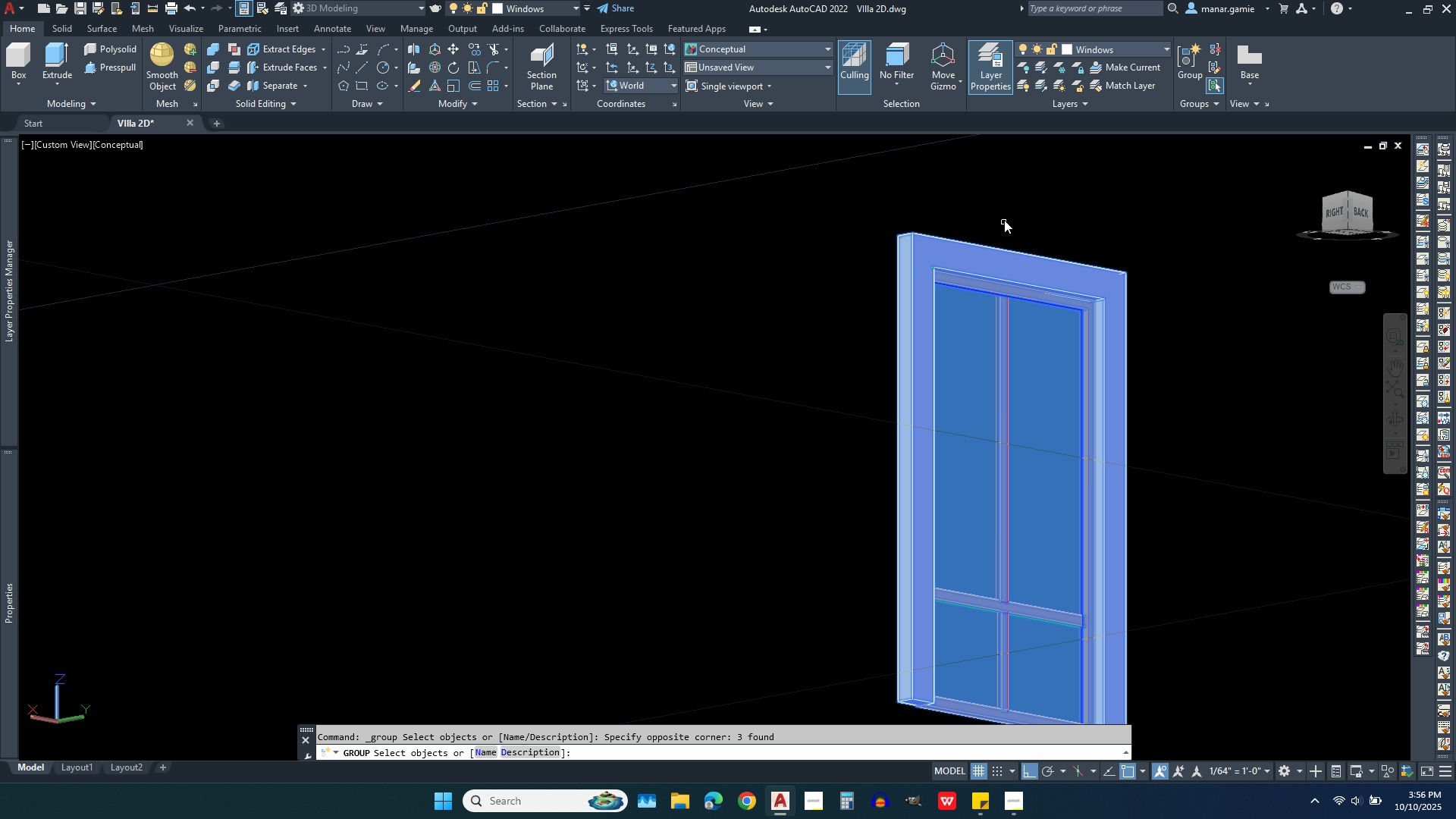 
right_click([1004, 220])
 